 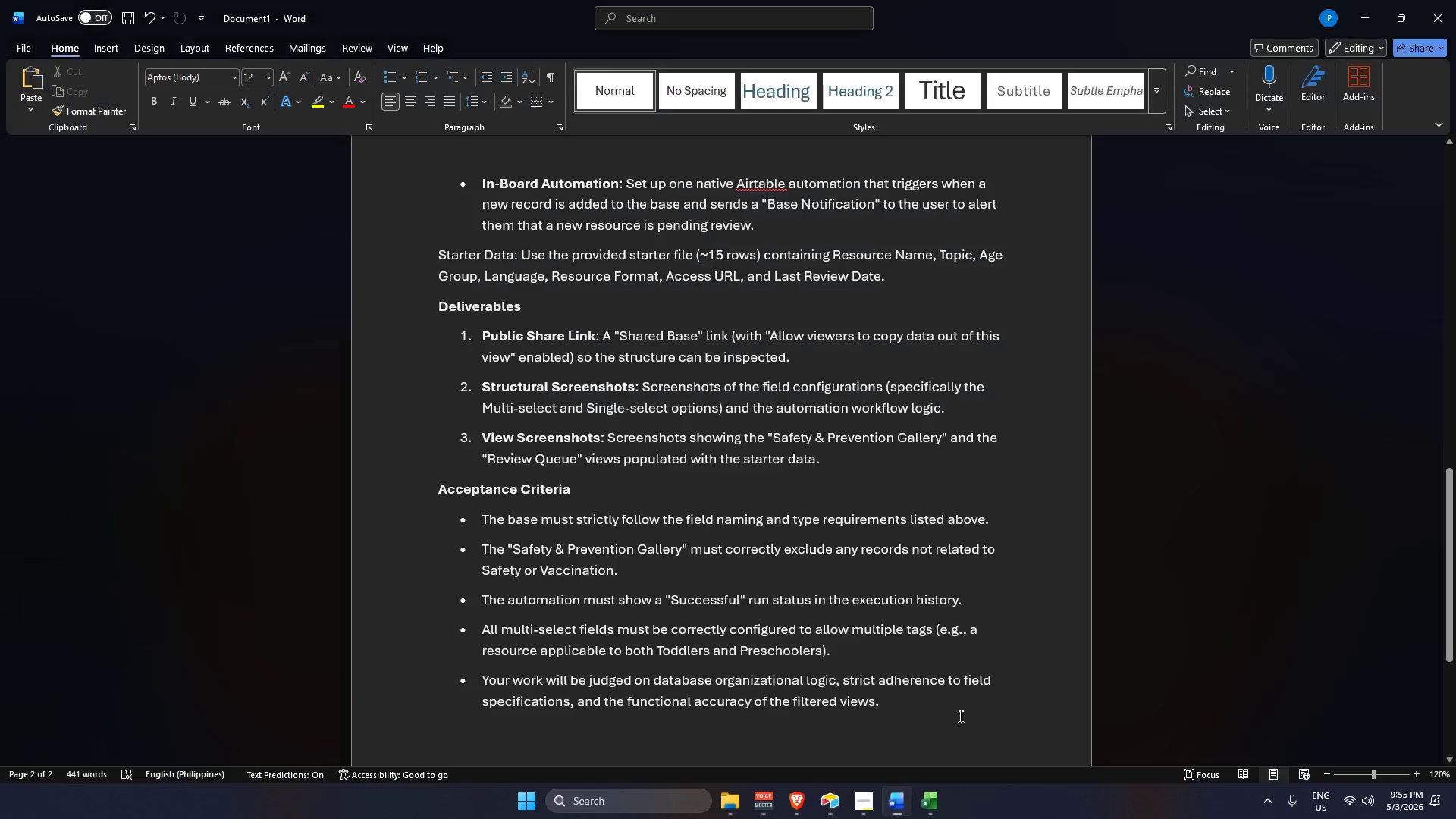 
scroll: coordinate [924, 661], scroll_direction: up, amount: 3.0
 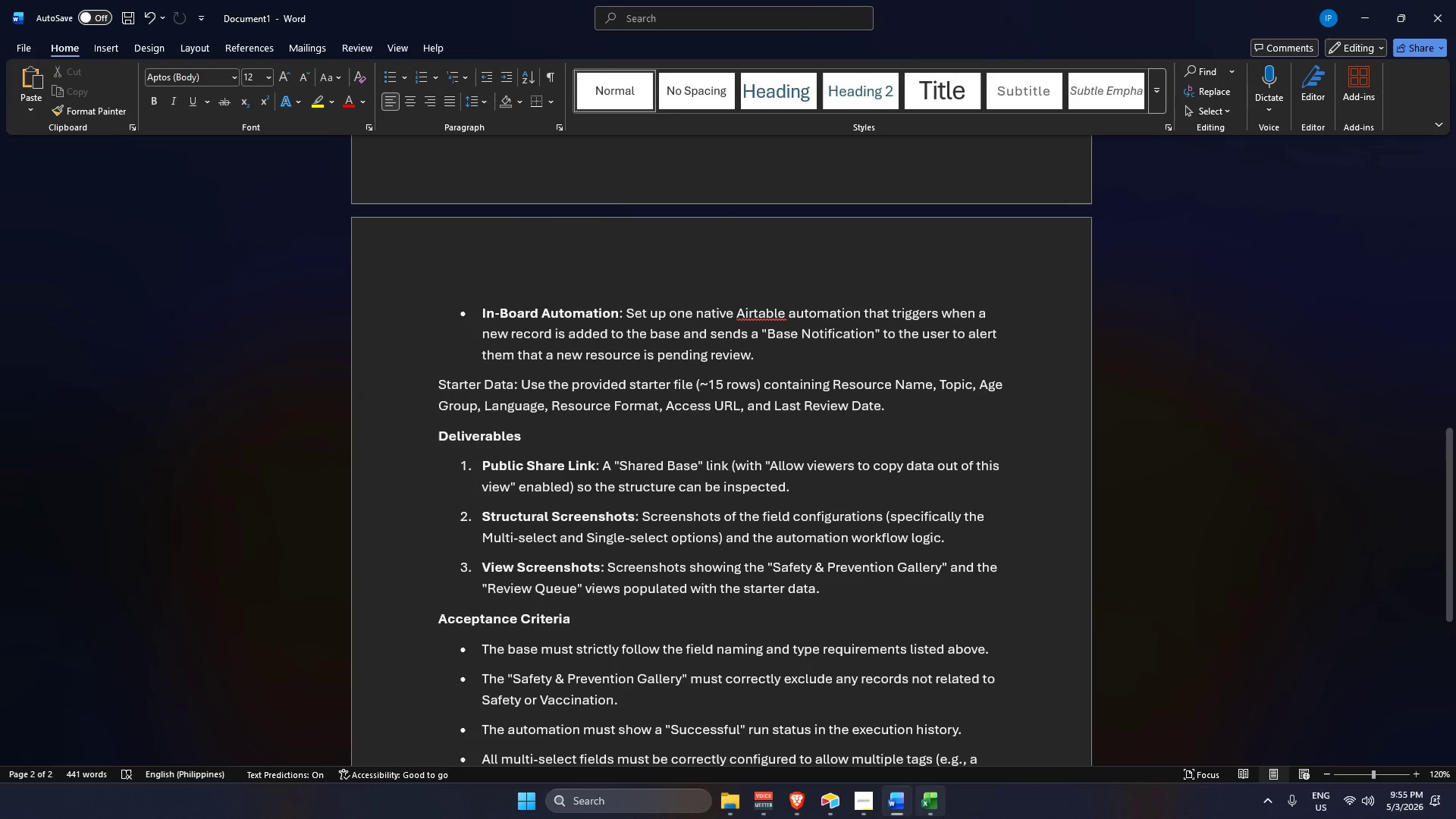 
left_click([940, 818])
 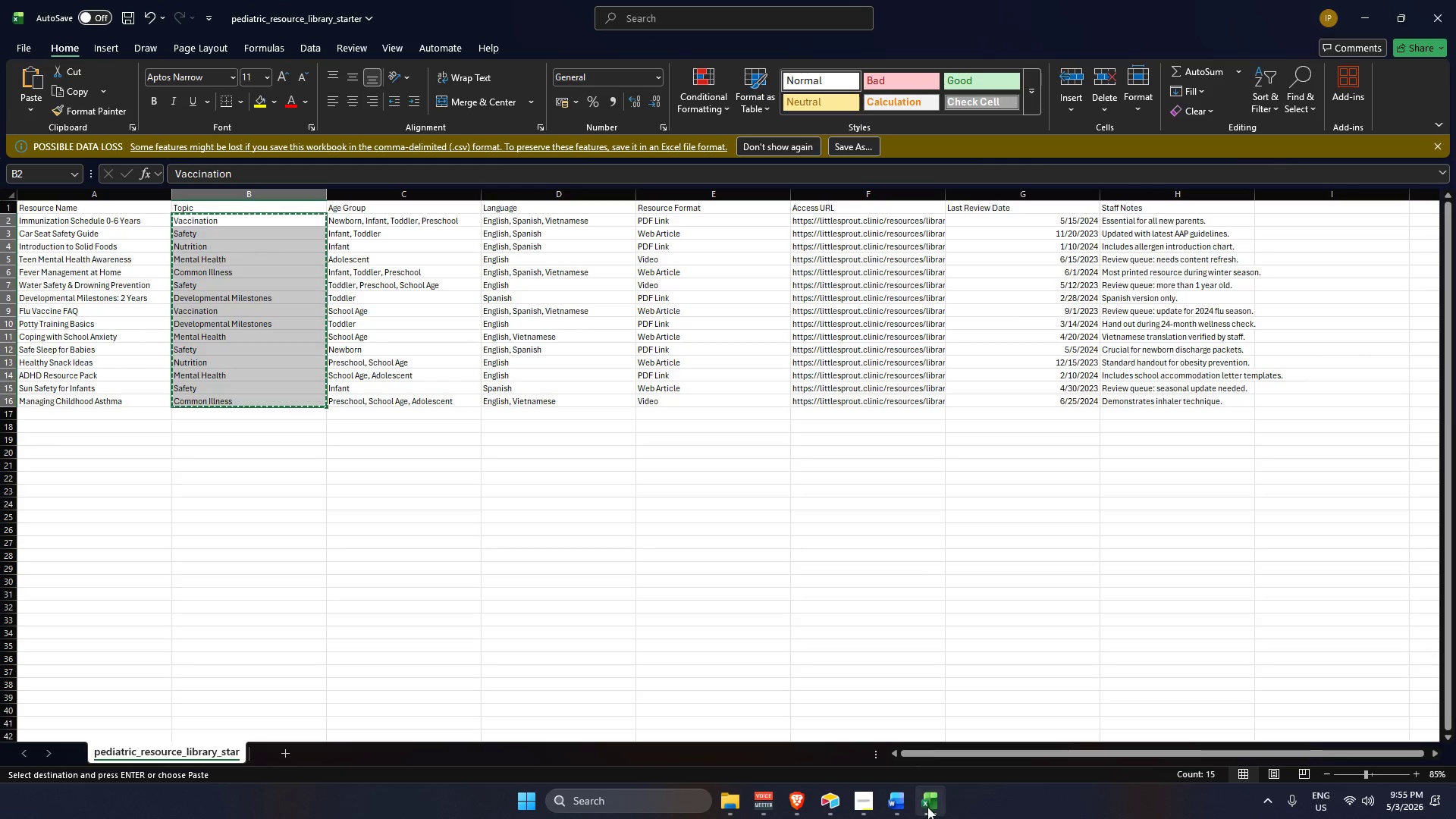 
left_click([902, 800])
 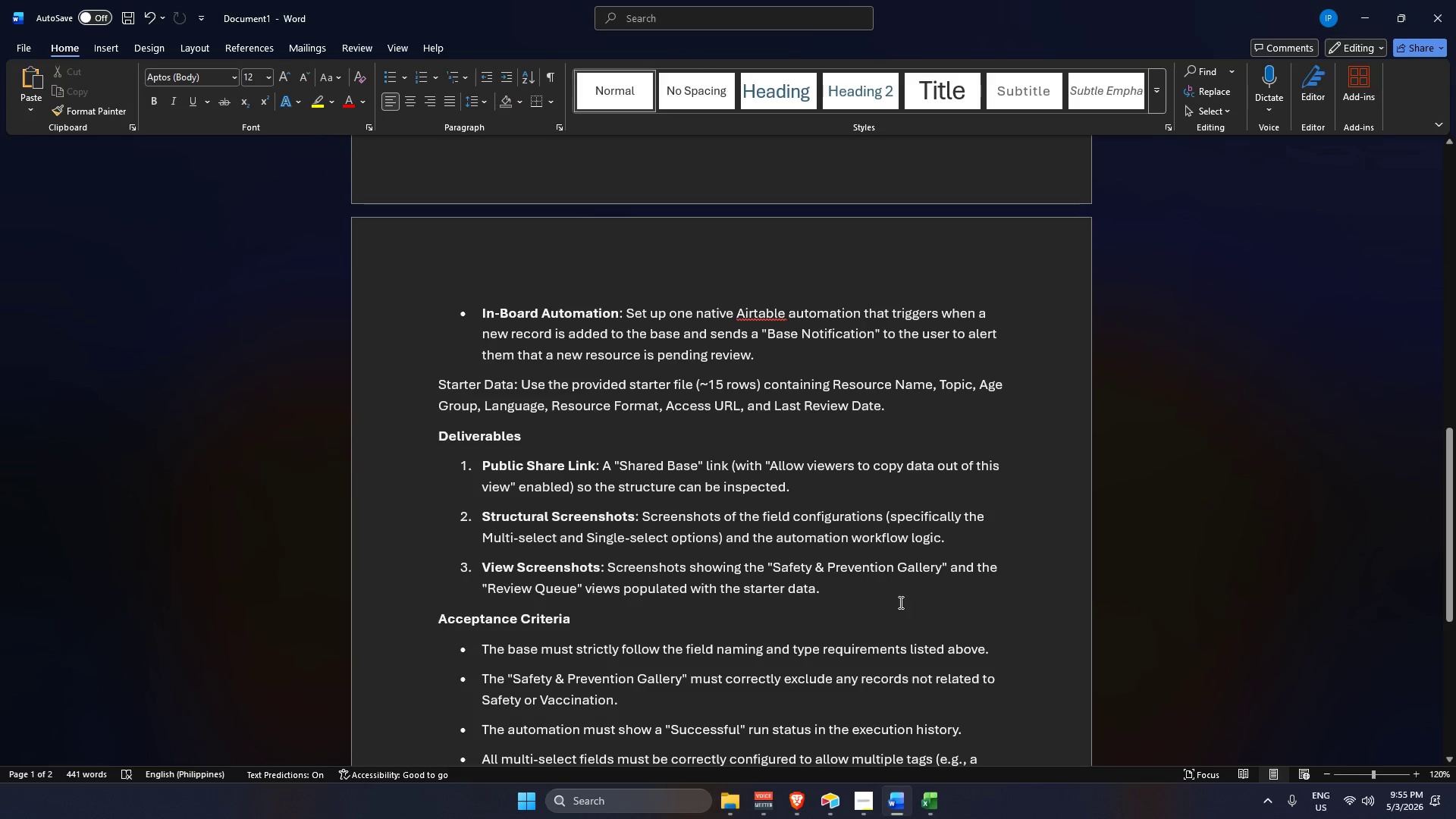 
scroll: coordinate [886, 590], scroll_direction: up, amount: 15.0
 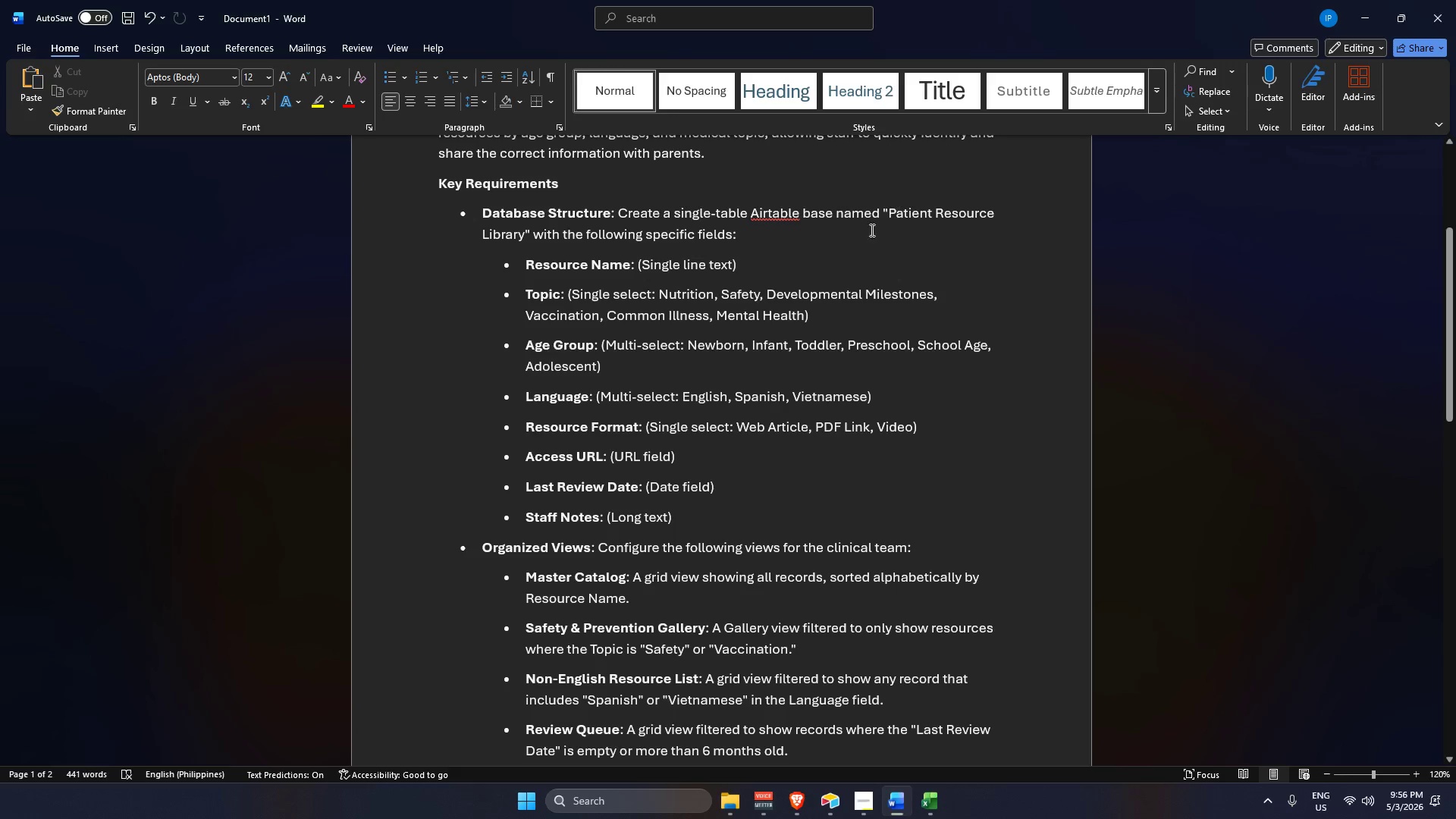 
wait(5.39)
 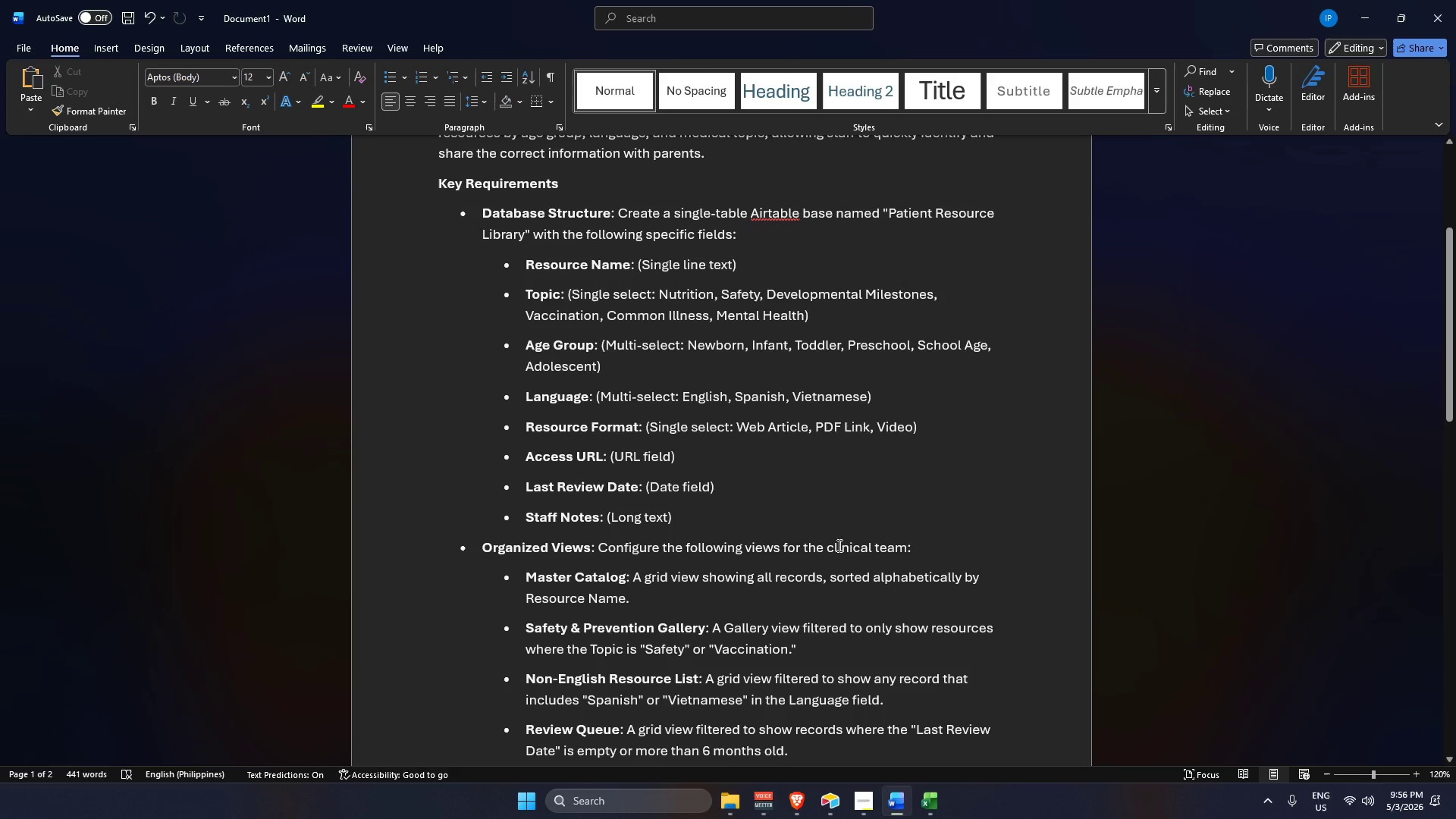 
mouse_move([843, 801])
 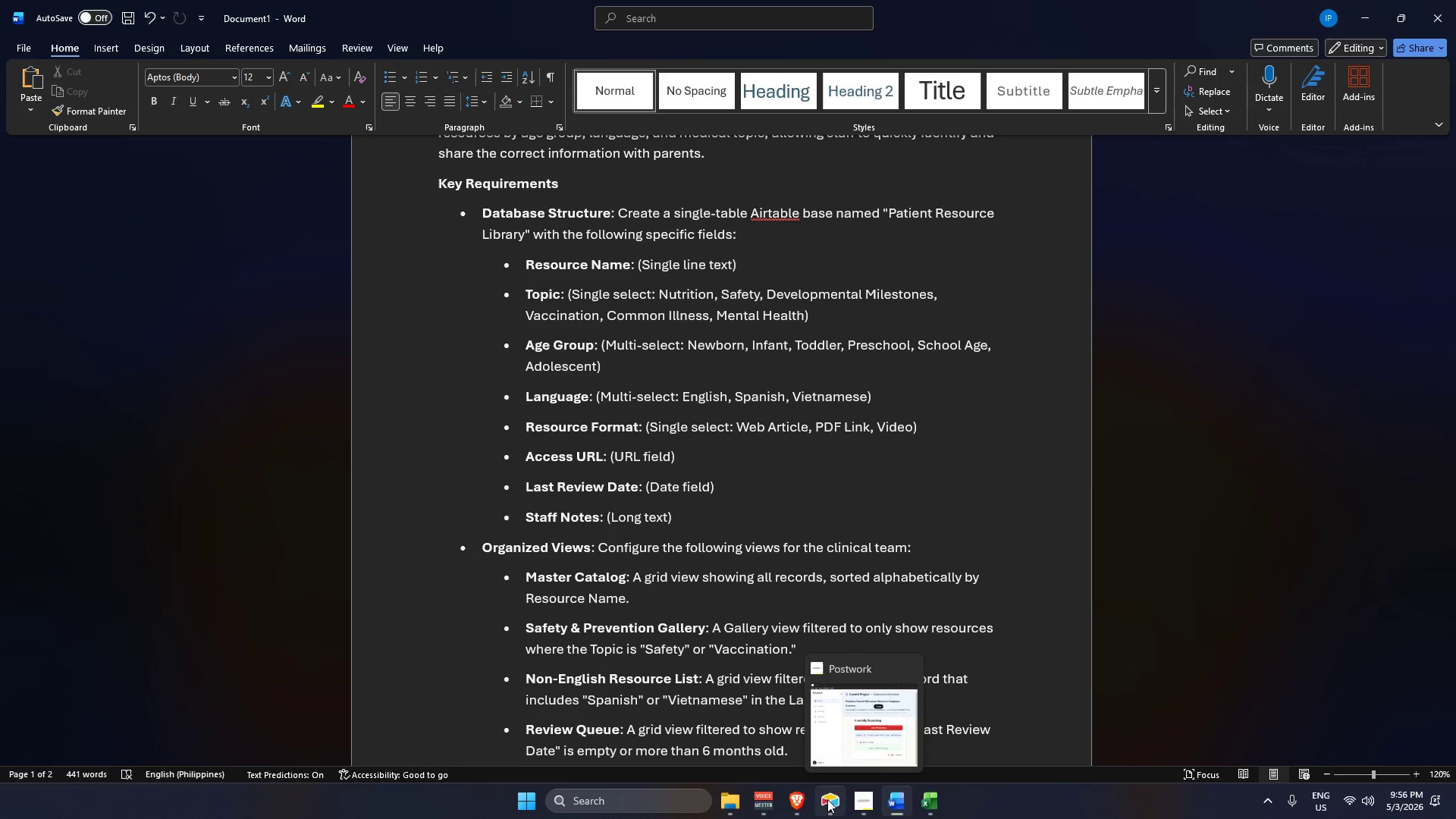 
left_click([827, 799])
 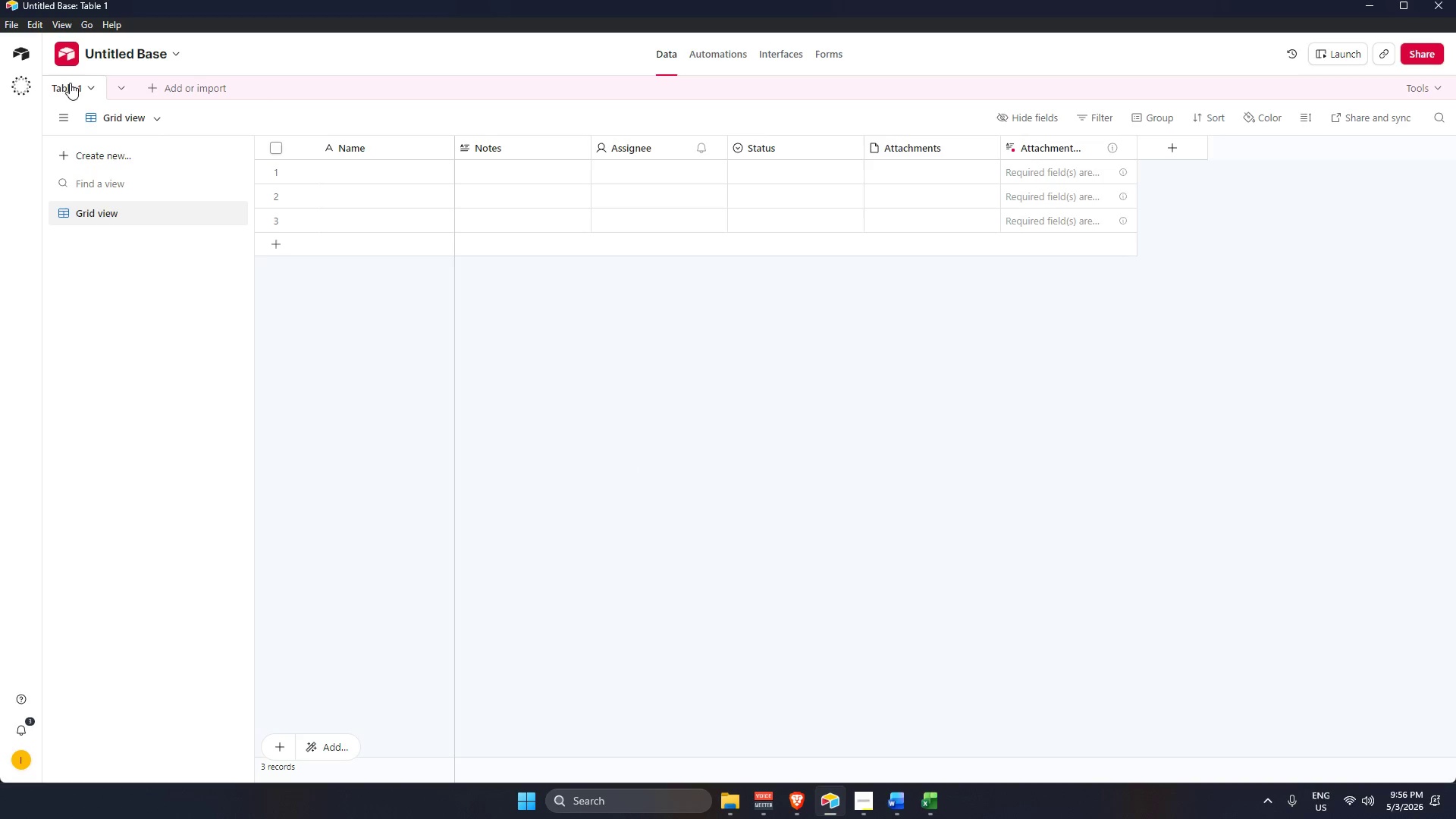 
double_click([106, 55])
 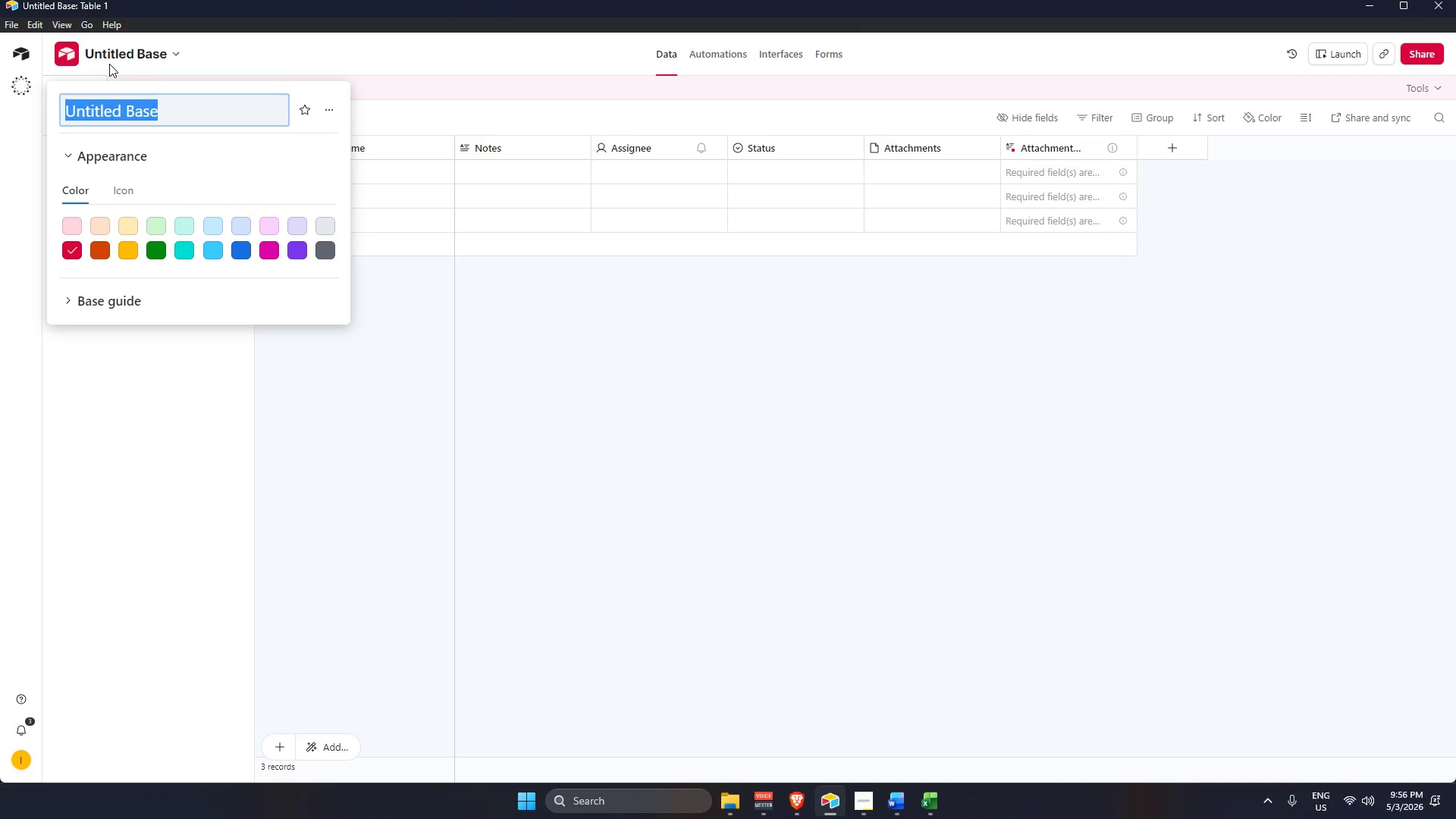 
key(Backspace)
type(Patient Resource Library)
 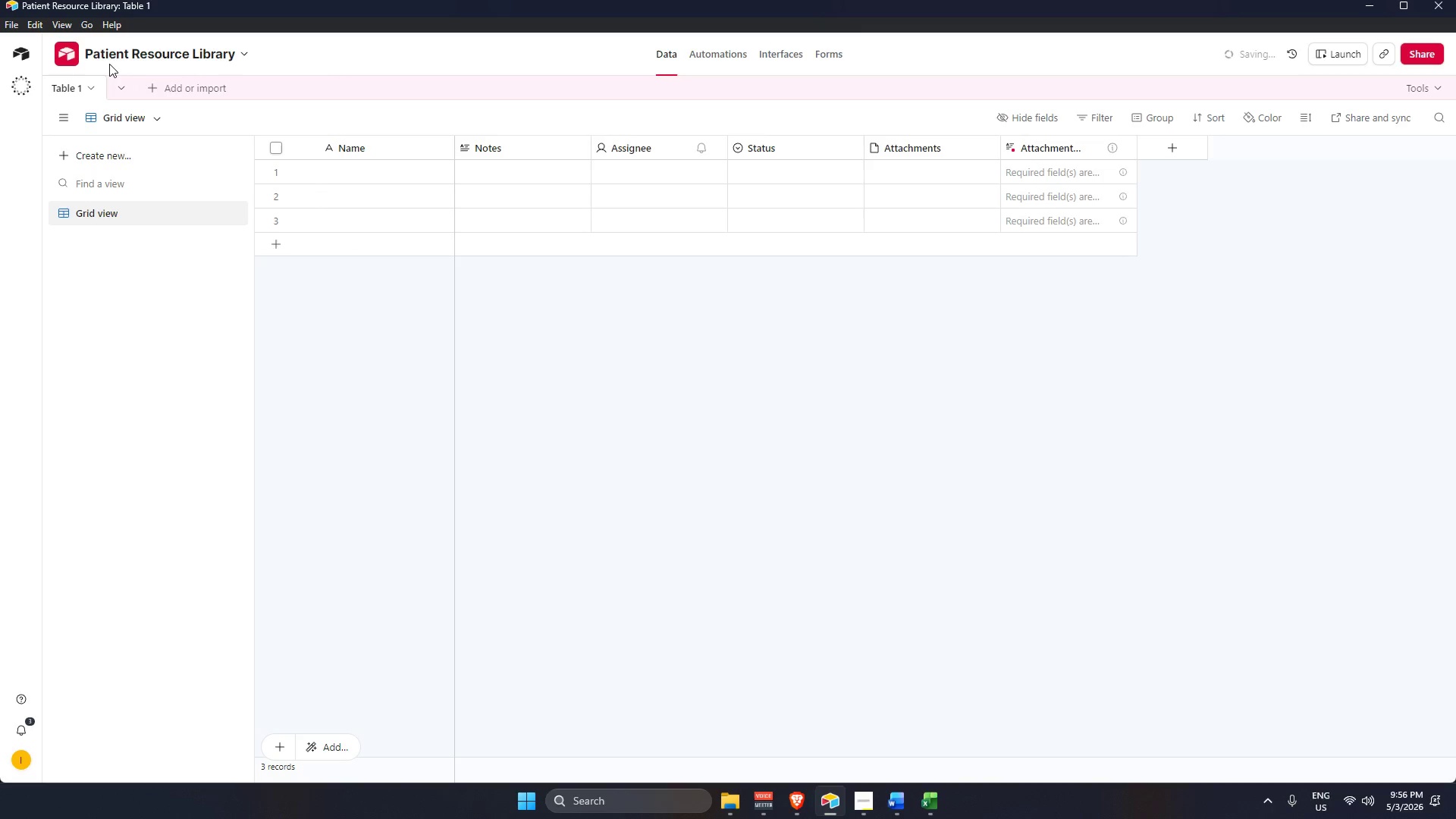 
 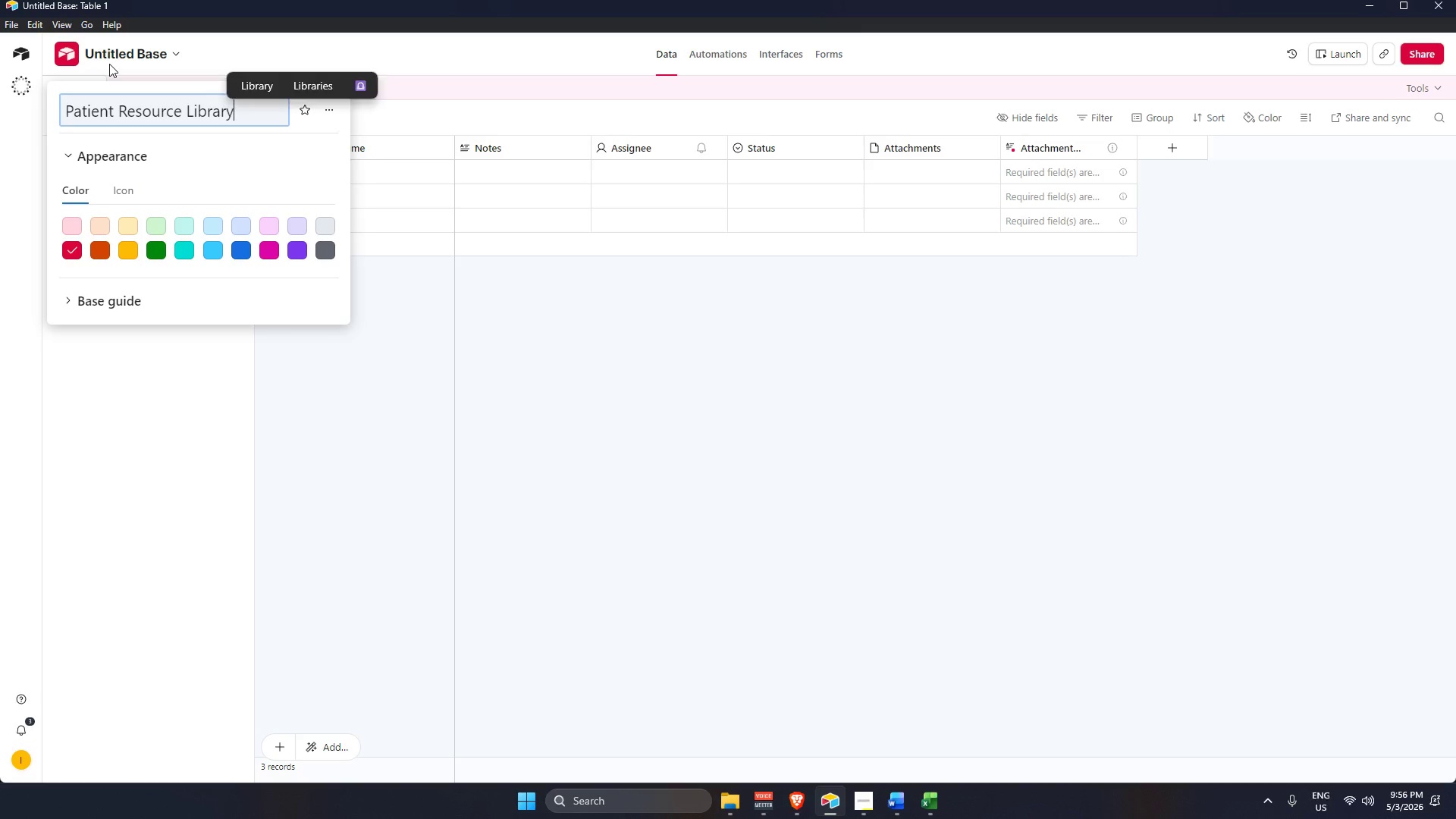 
key(Enter)
 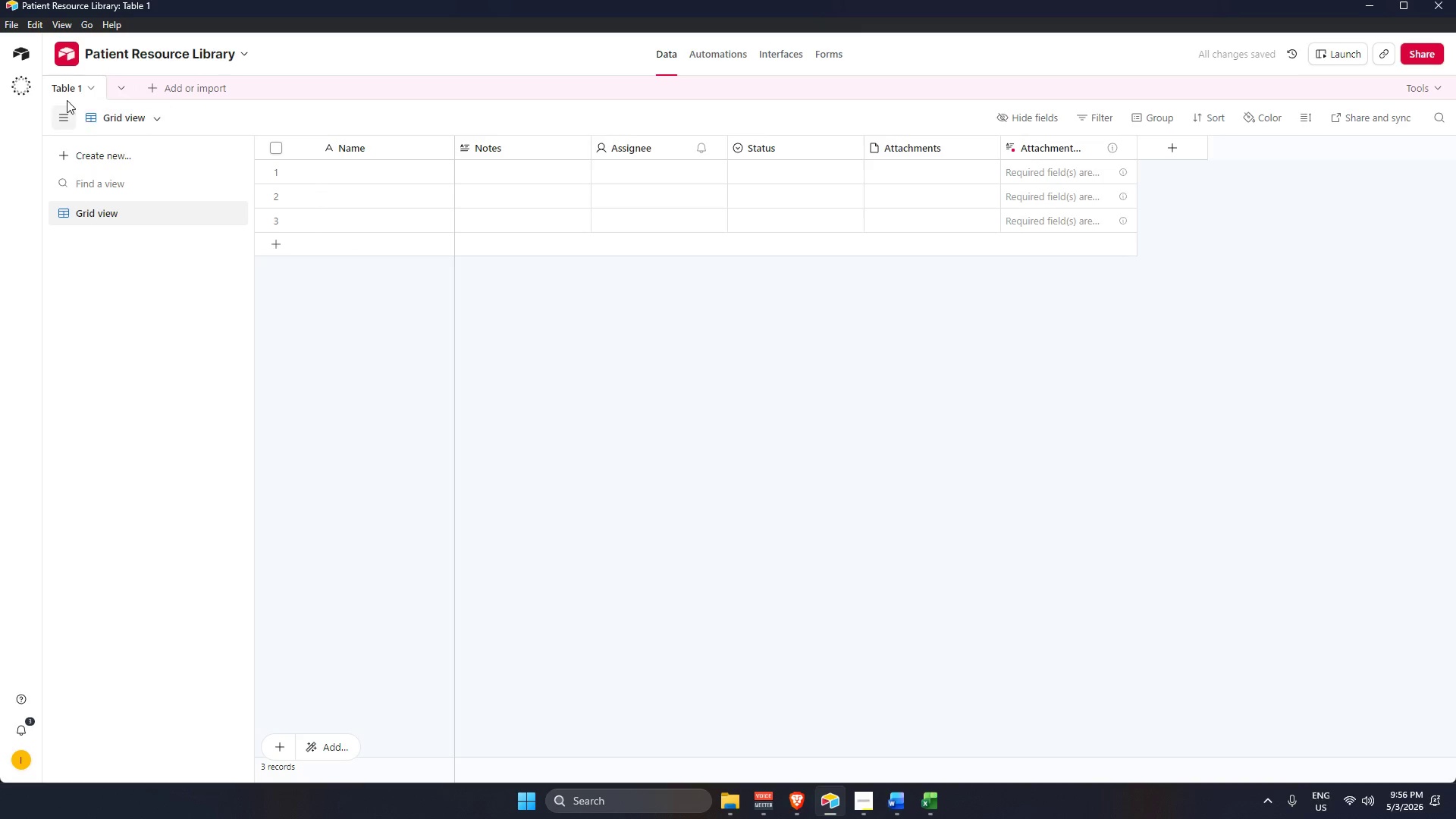 
double_click([67, 78])
 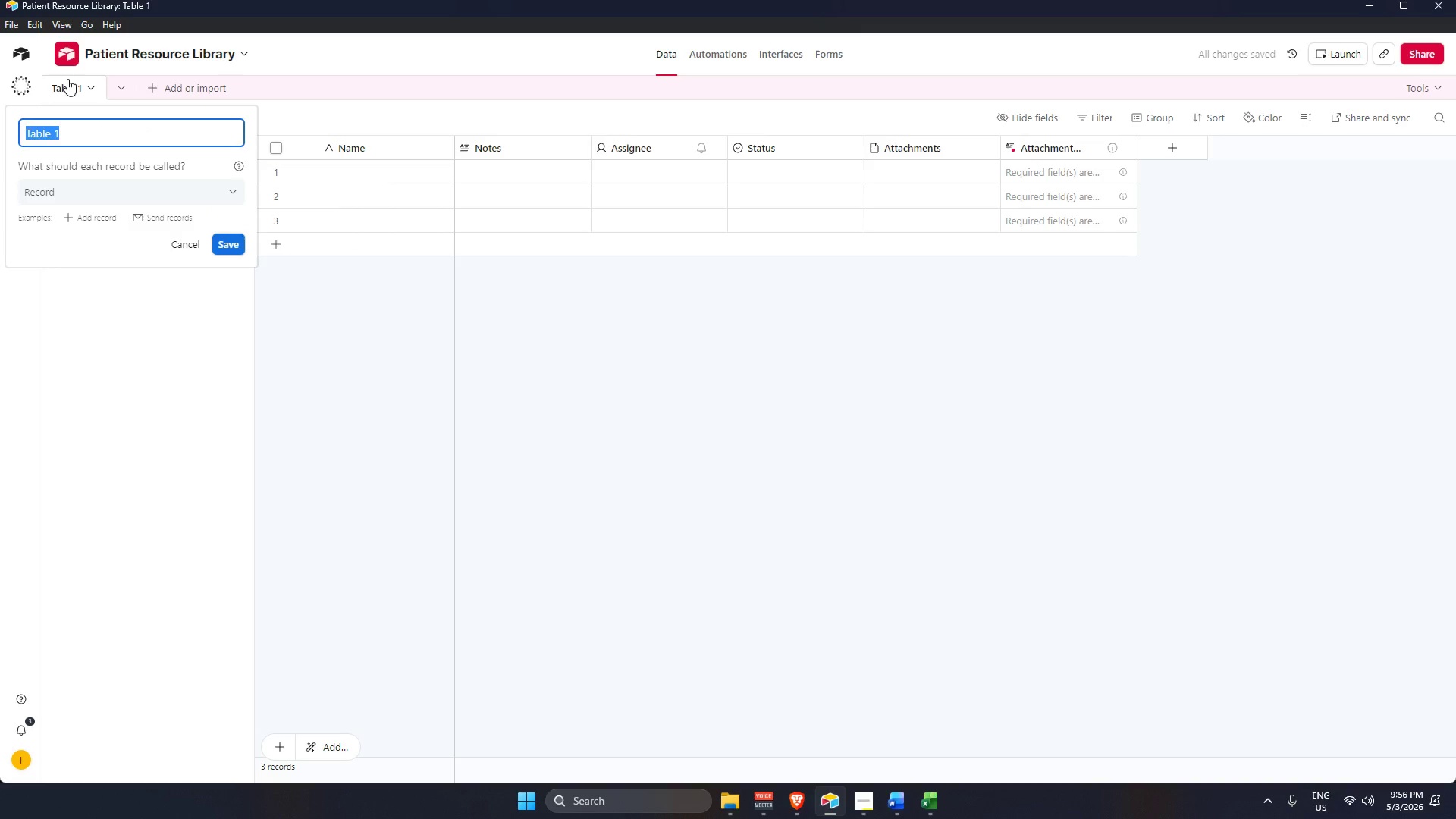 
key(Backspace)
type(Patient Resource Library)
 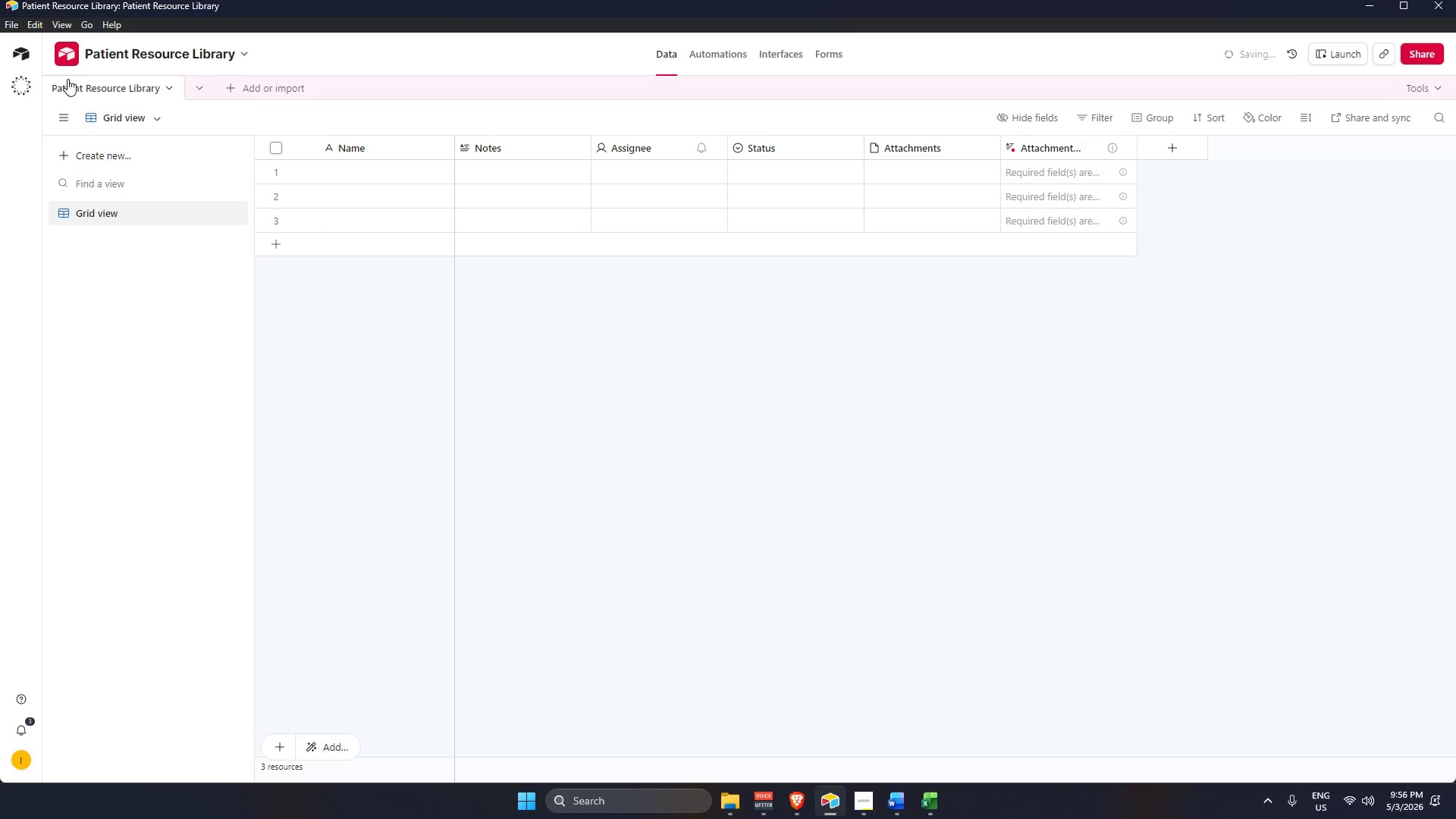 
 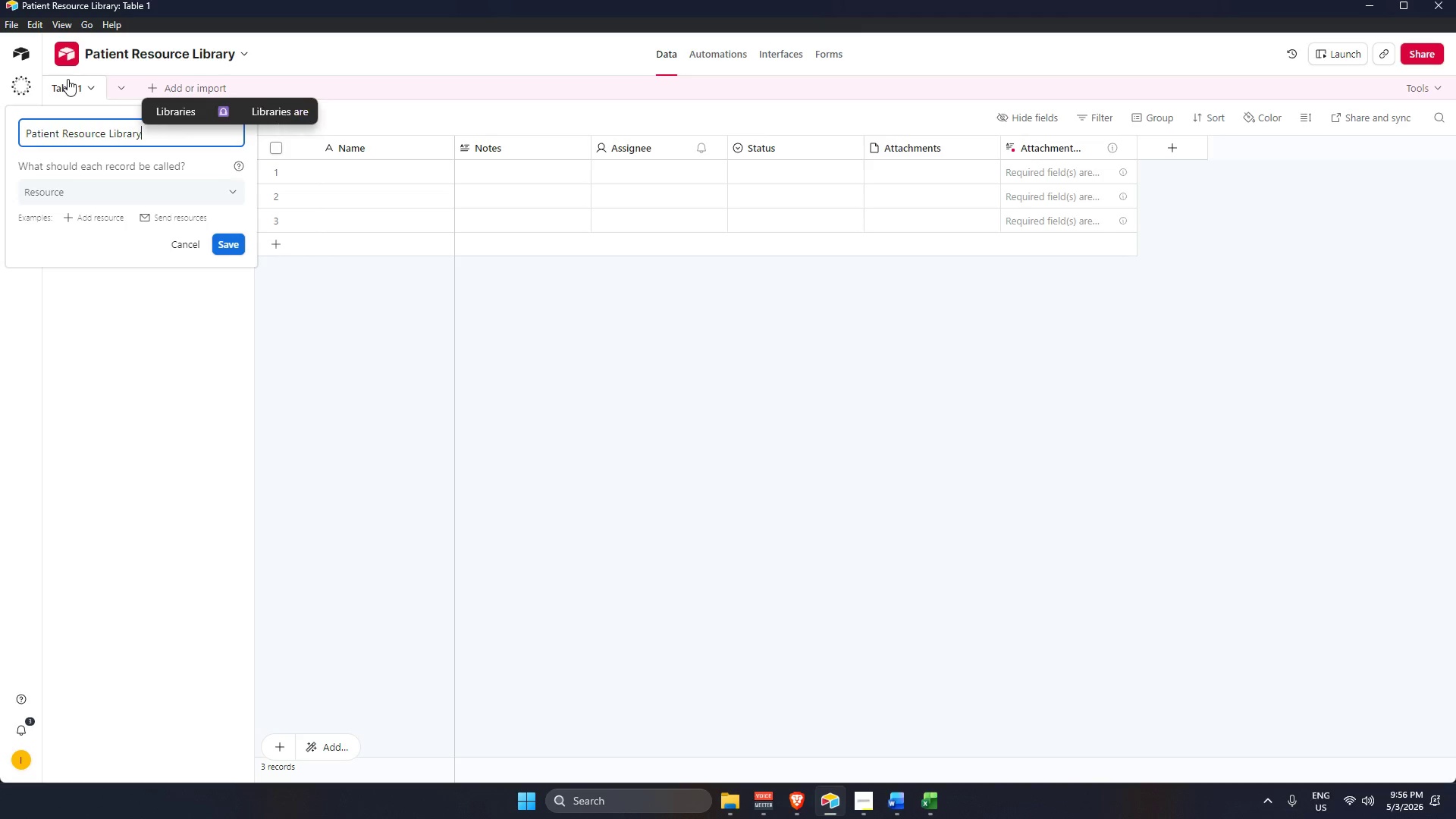 
key(Enter)
 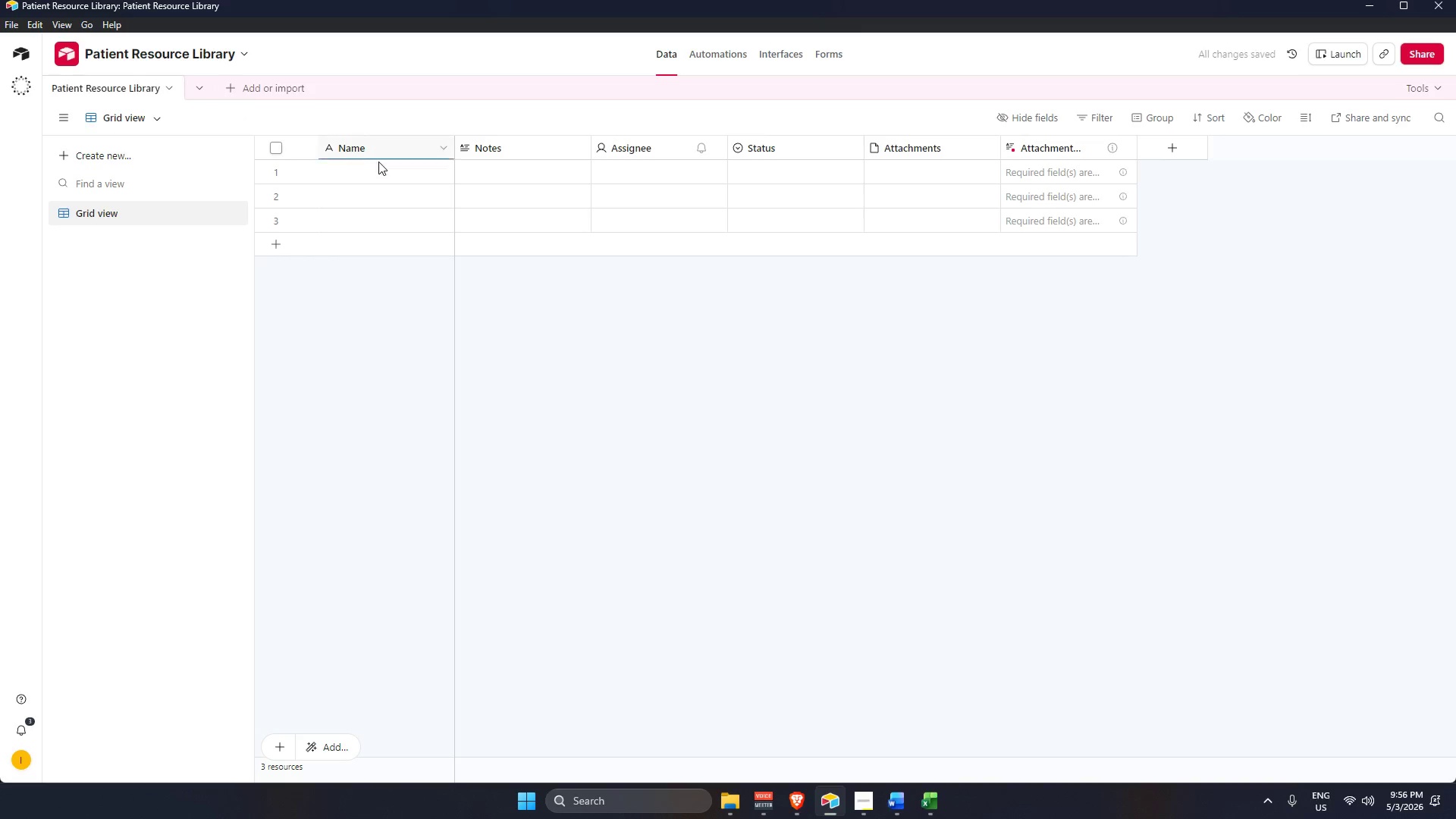 
double_click([380, 147])
 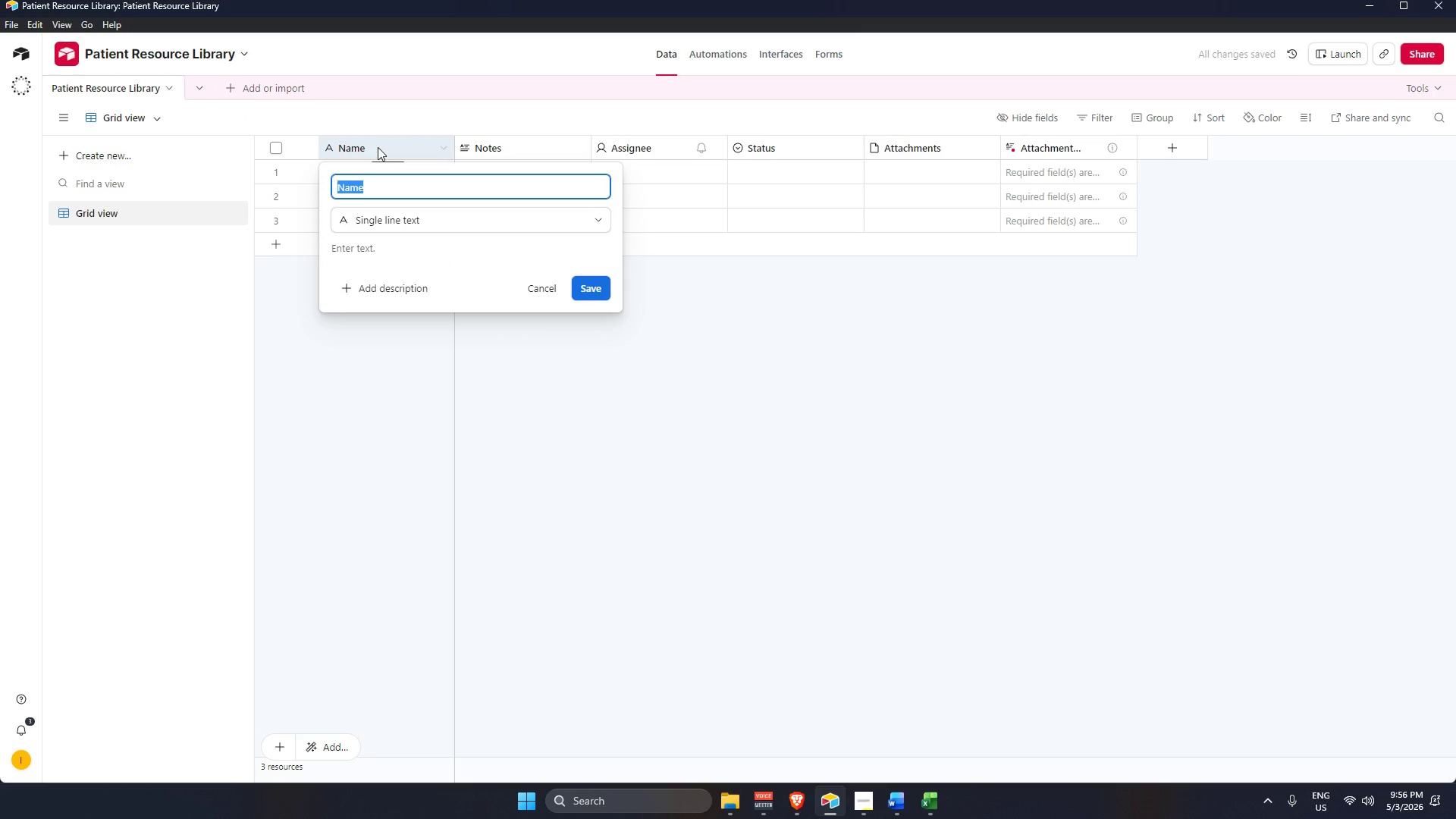 
key(Backspace)
type(Resource Name)
 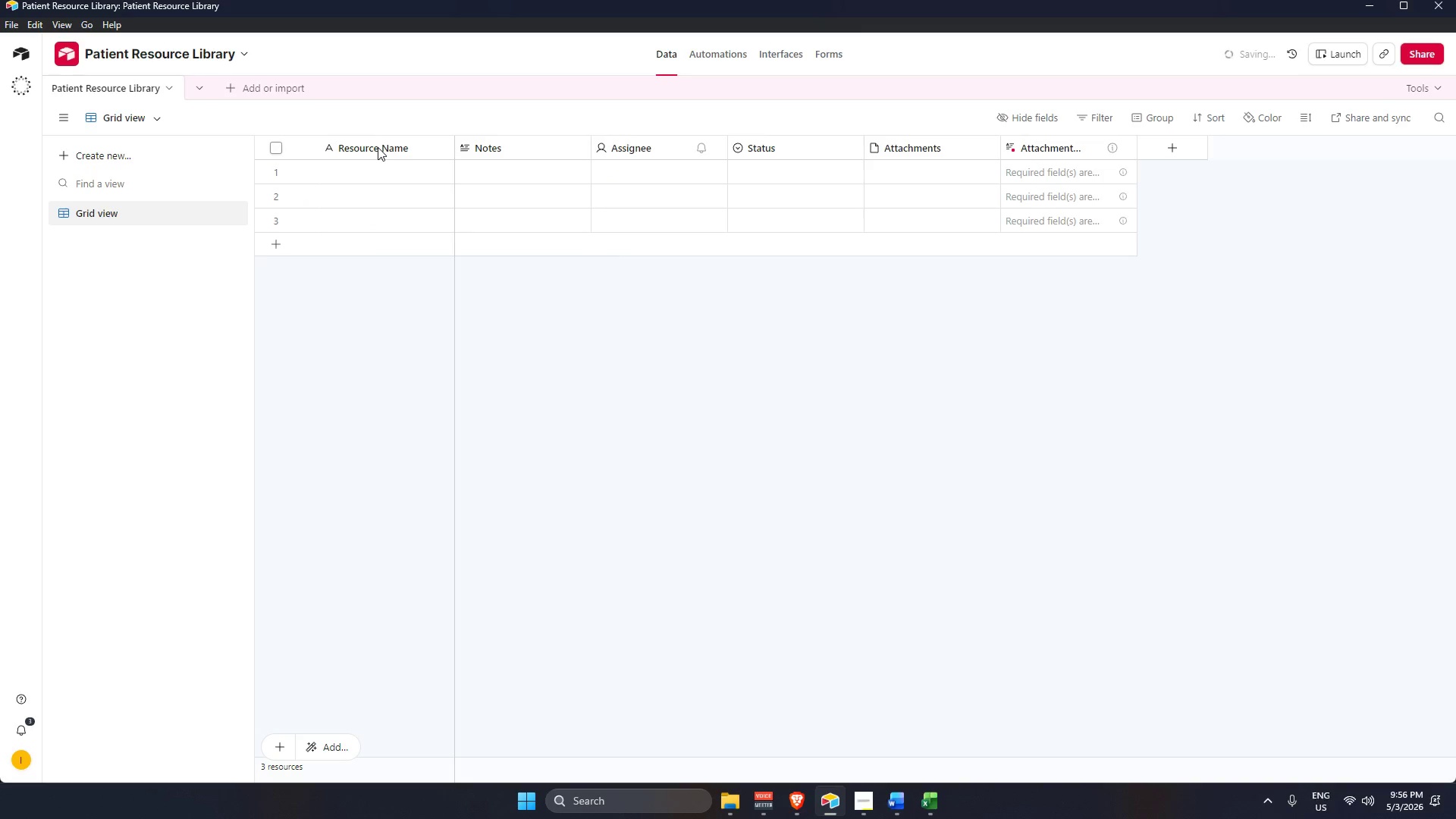 
 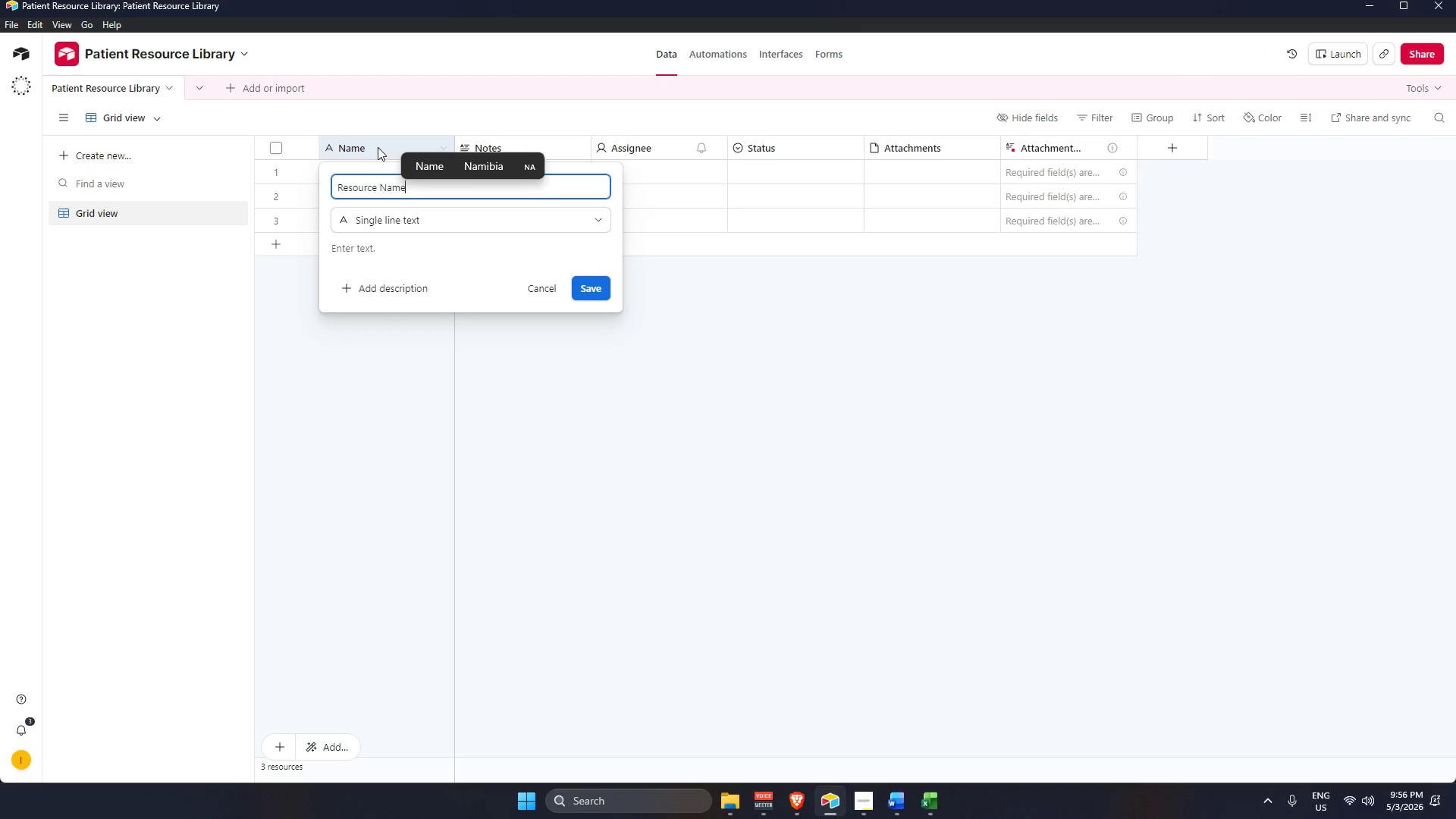 
key(Enter)
 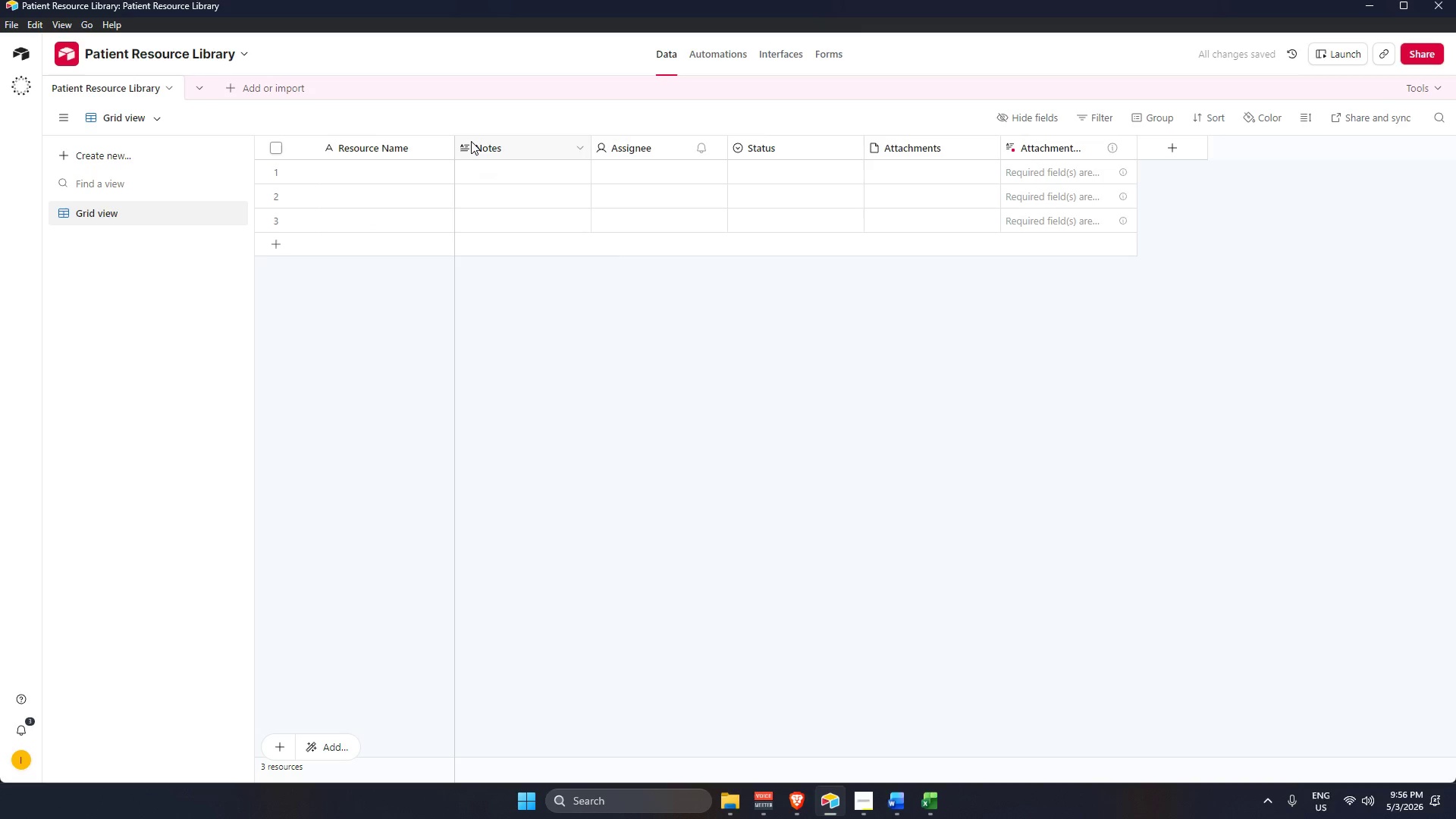 
double_click([471, 141])
 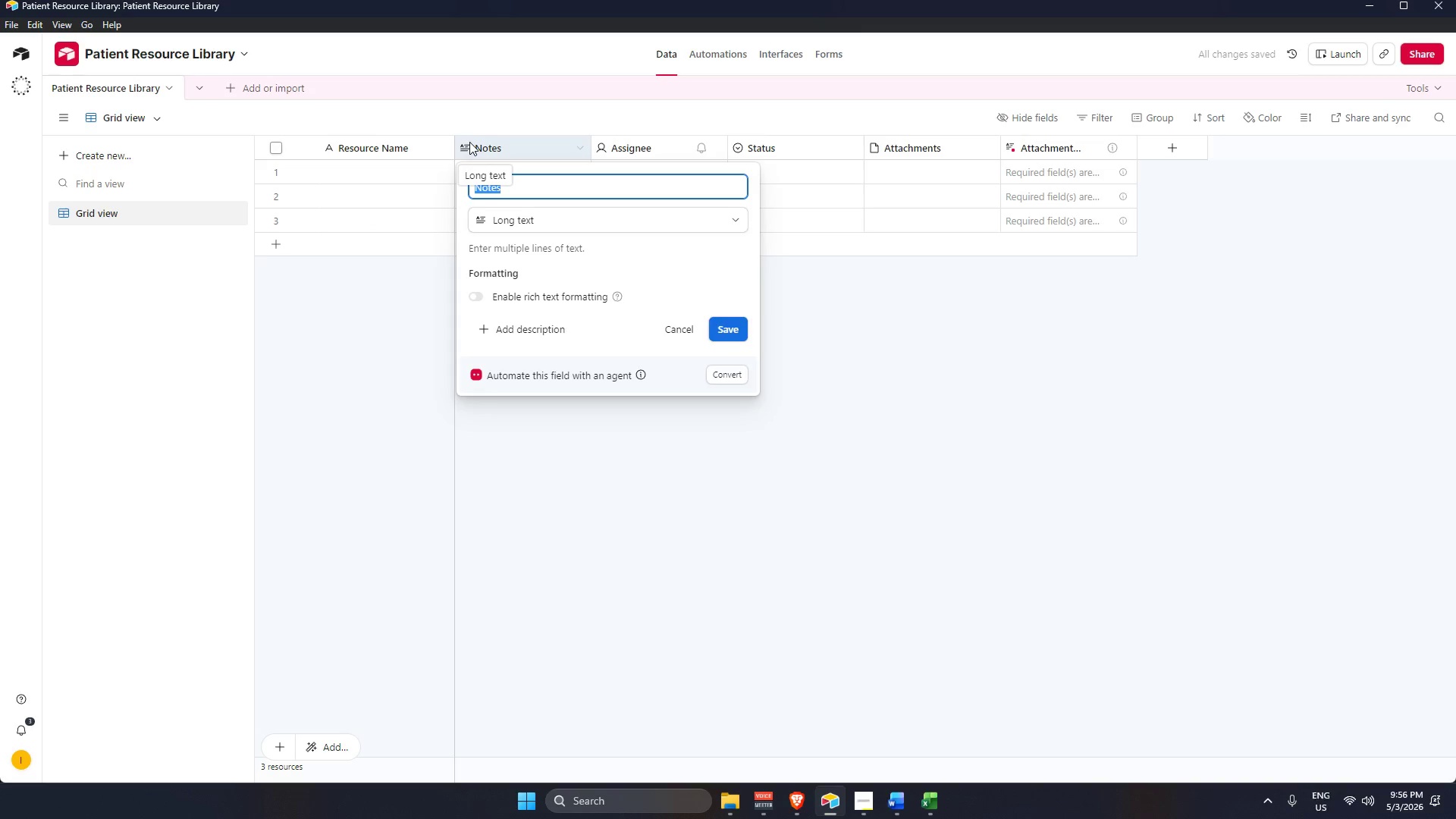 
key(Backspace)
type(Topic)
 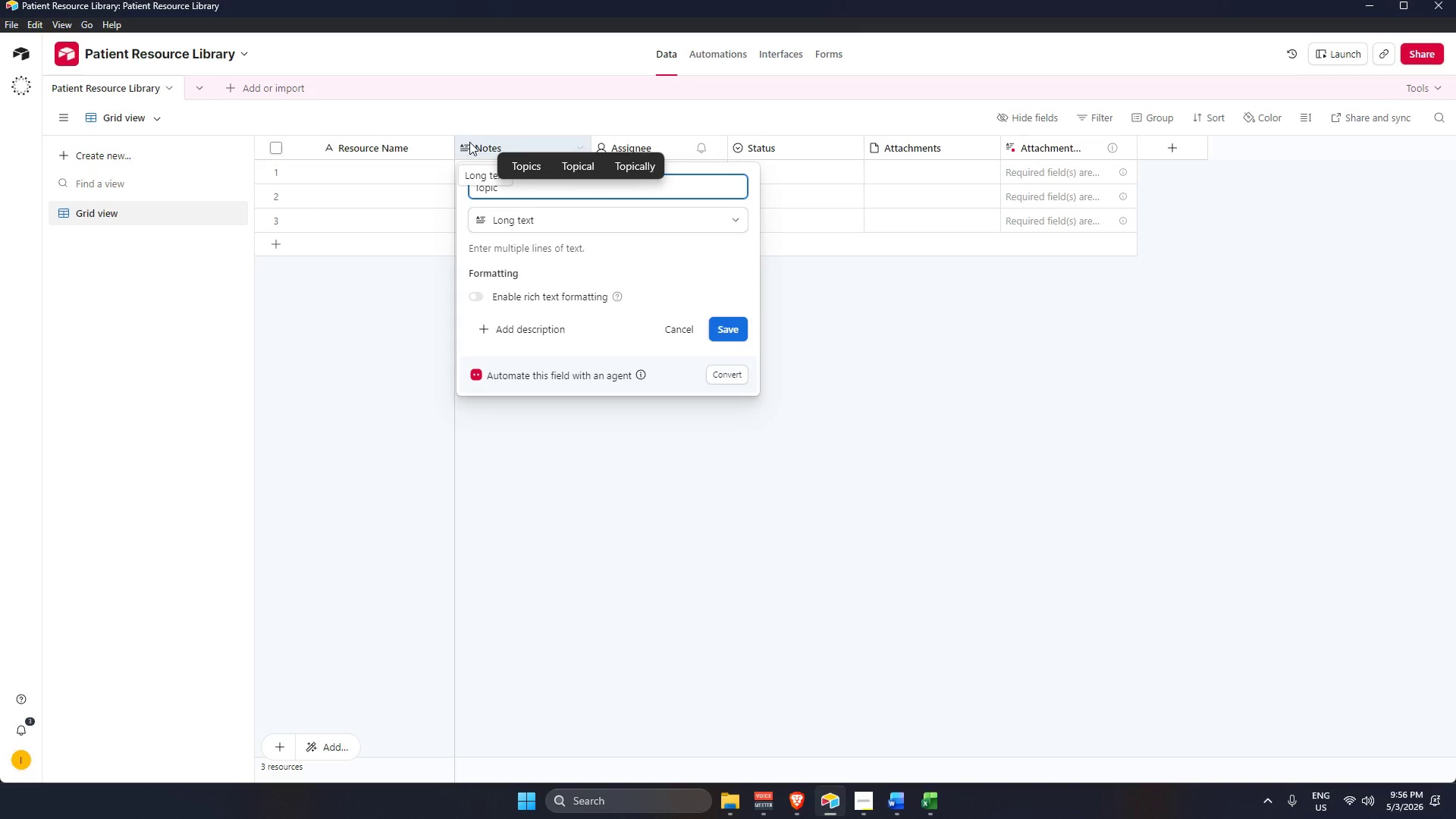 
key(ArrowDown)
 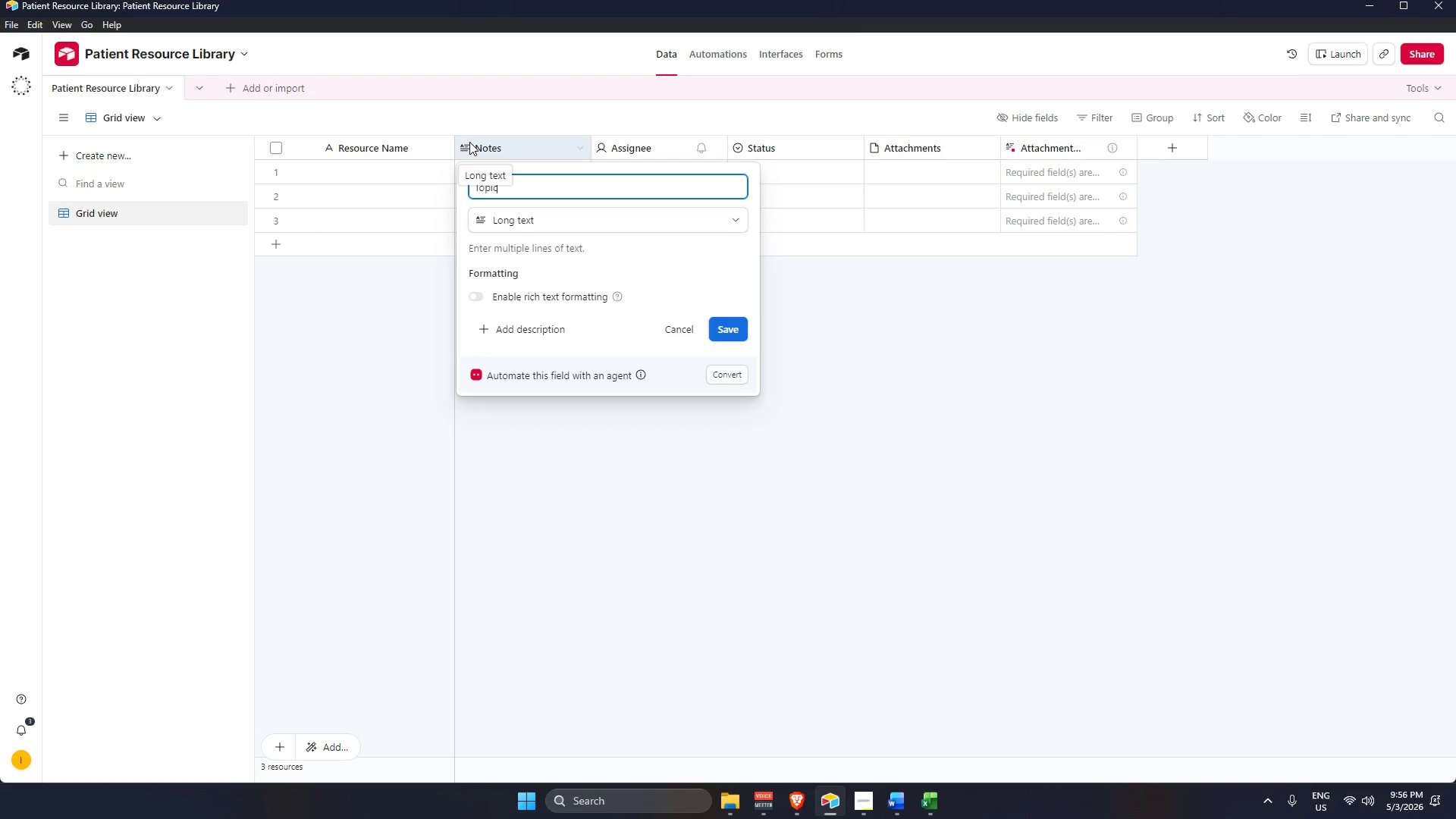 
key(Tab)
 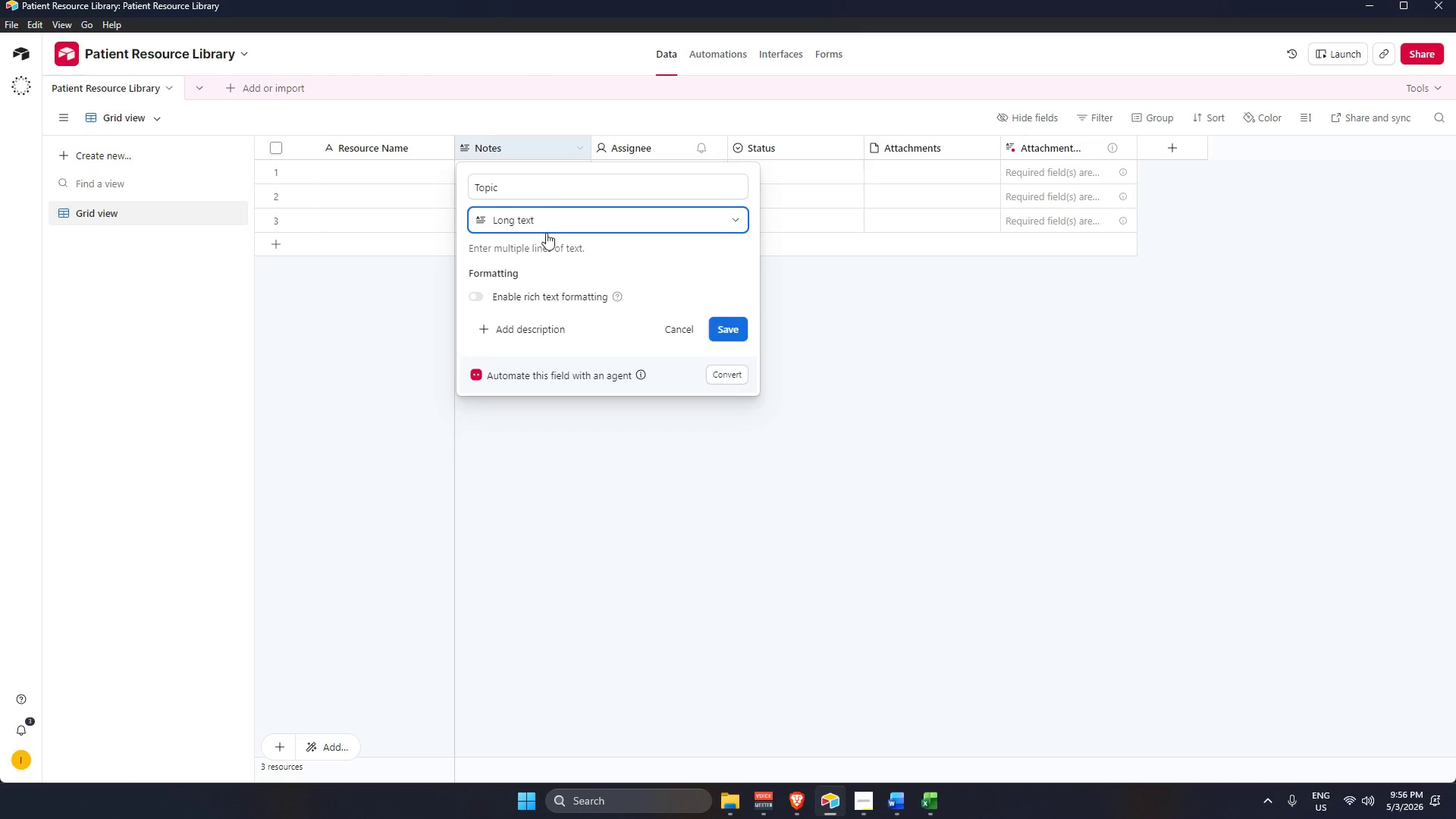 
double_click([551, 224])
 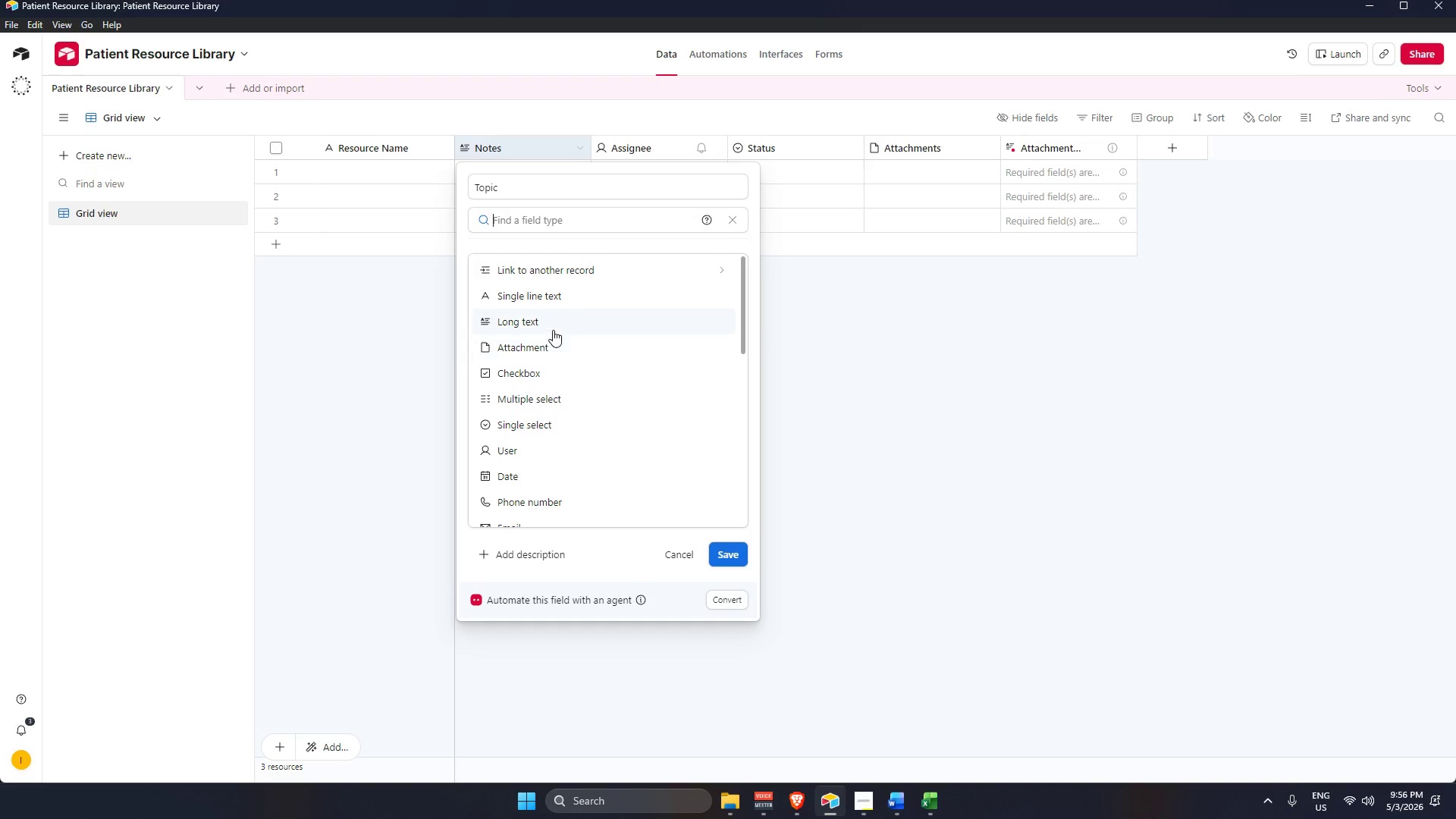 
scroll: coordinate [551, 351], scroll_direction: down, amount: 2.0
 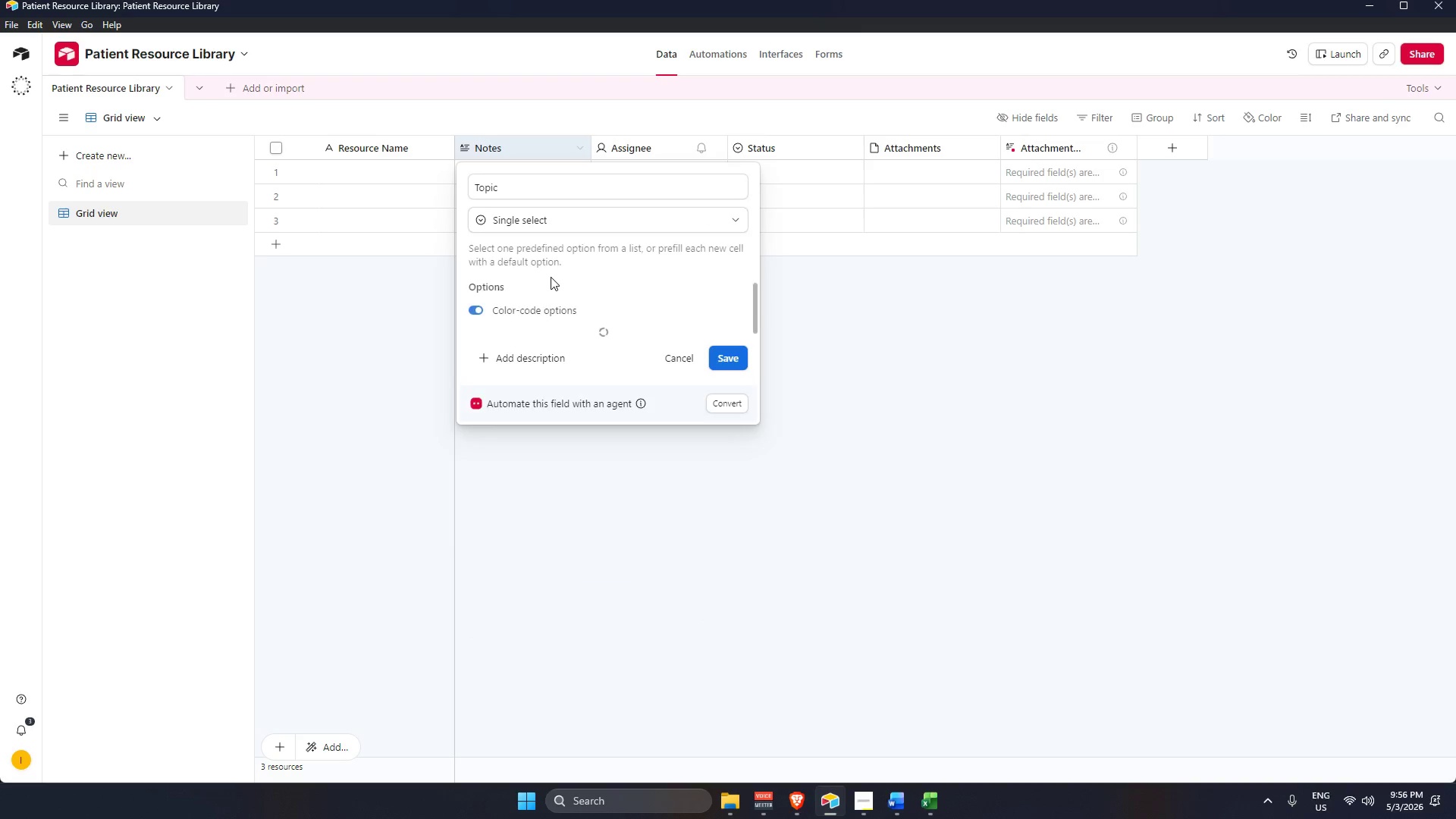 
key(Enter)
 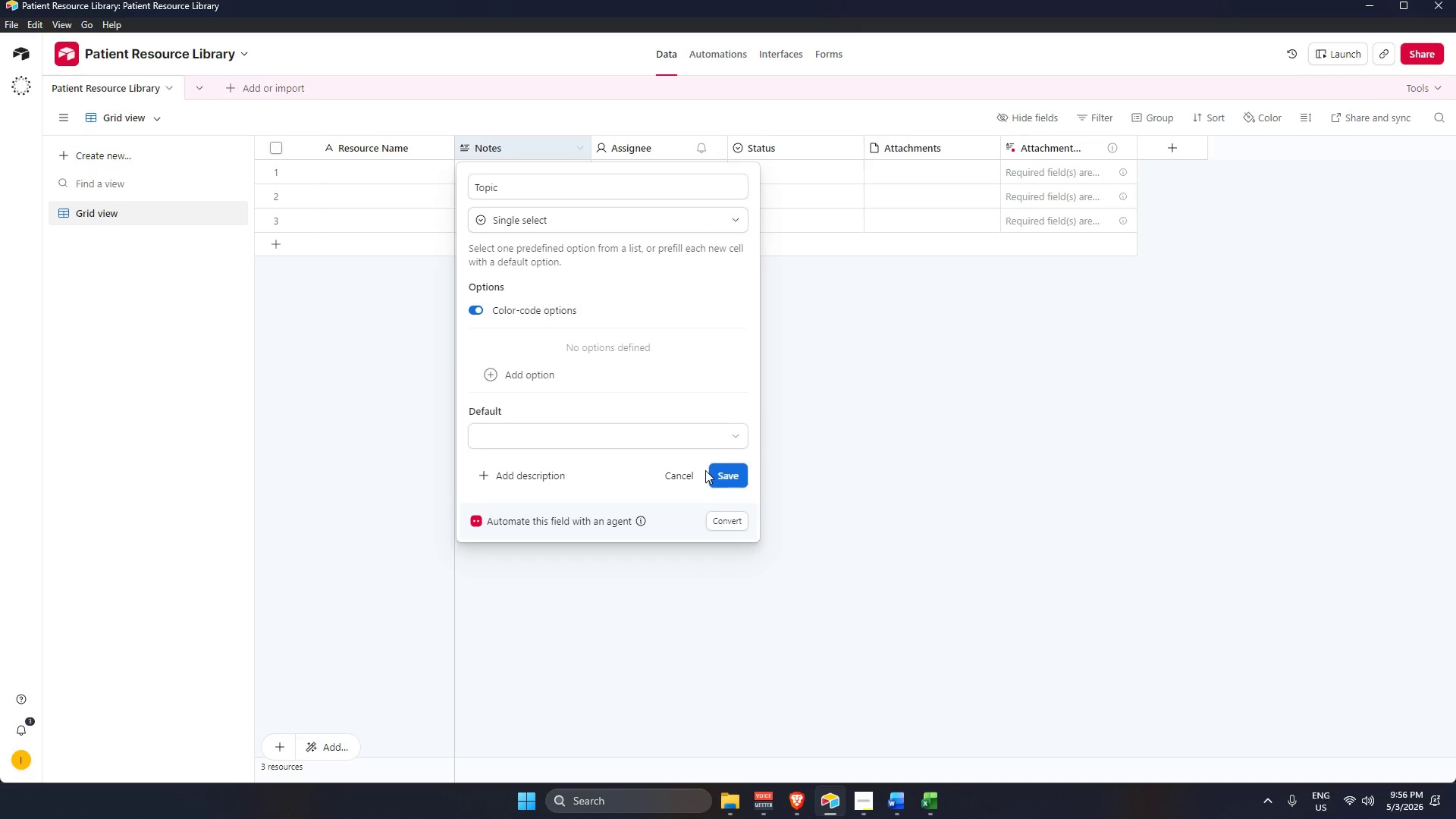 
left_click([730, 483])
 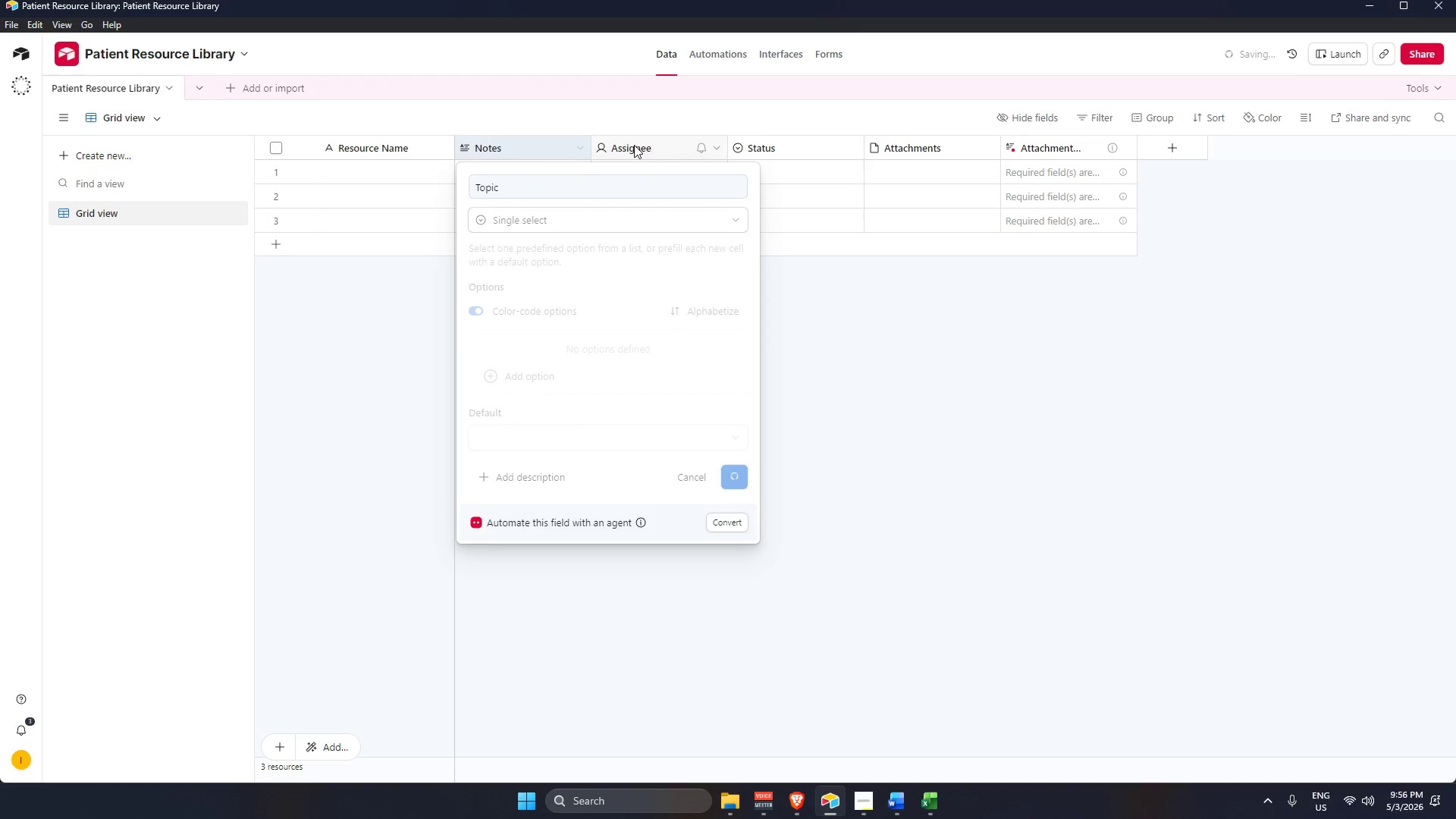 
right_click([634, 144])
 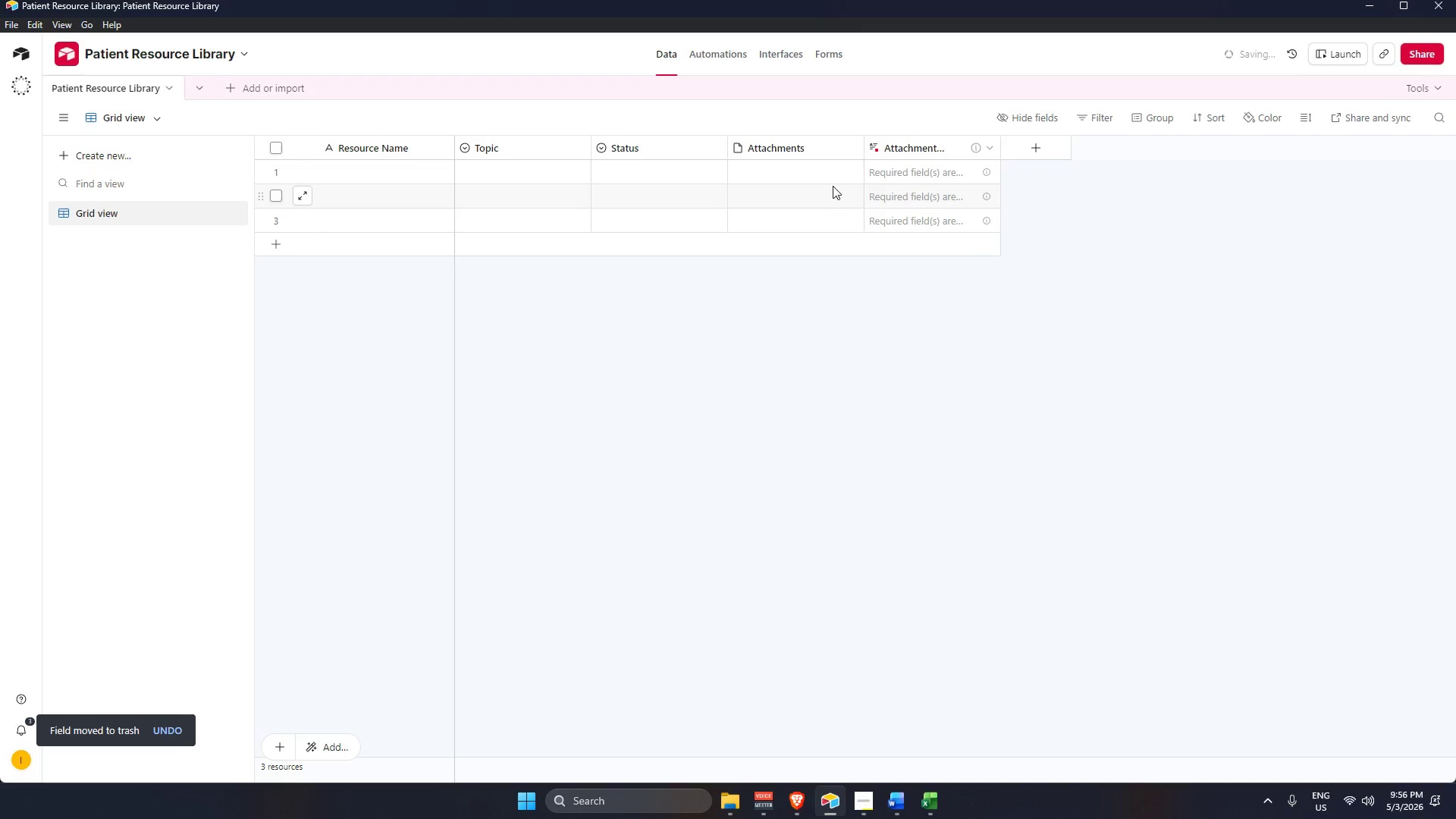 
wait(5.22)
 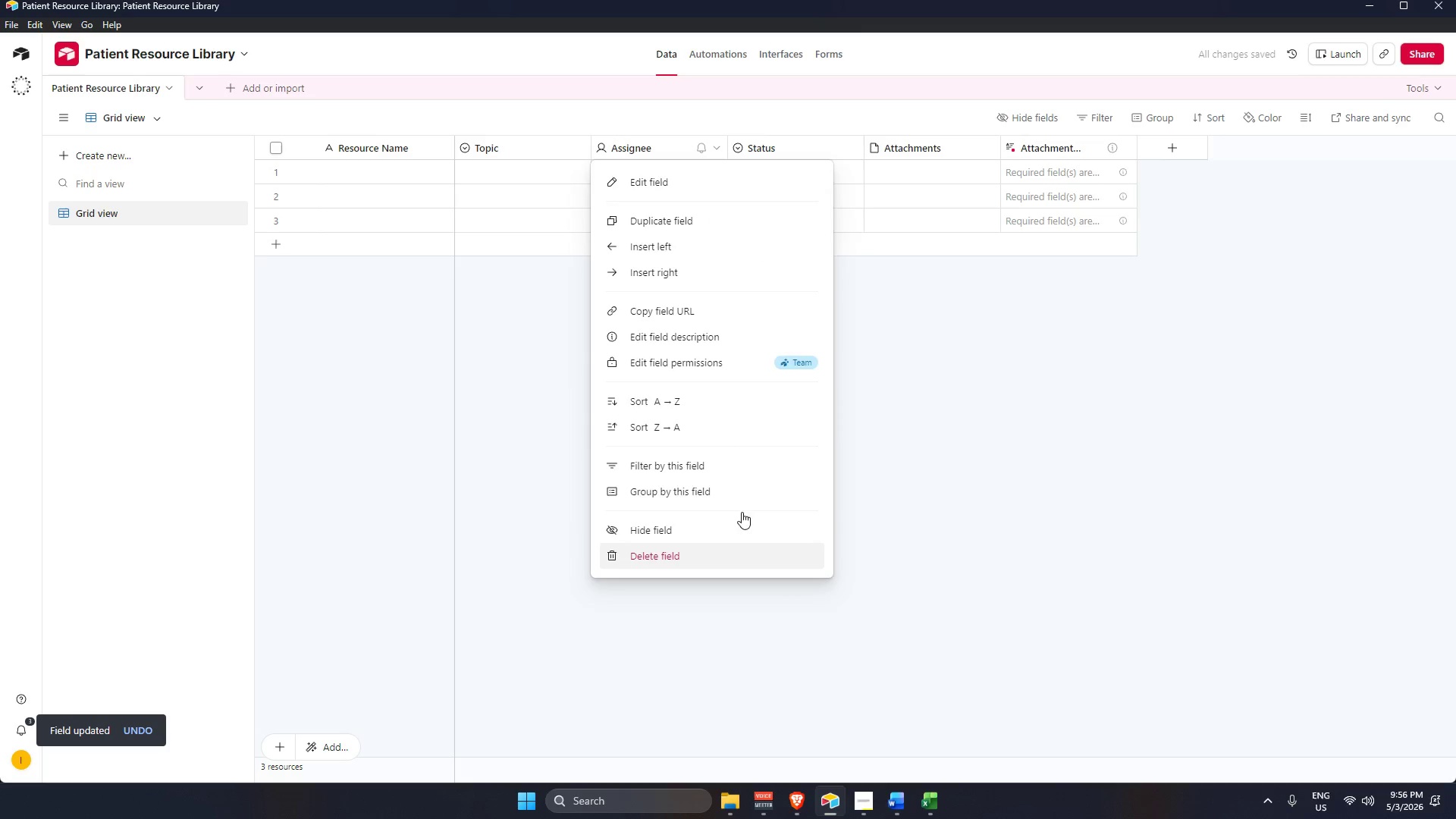 
left_click([852, 640])
 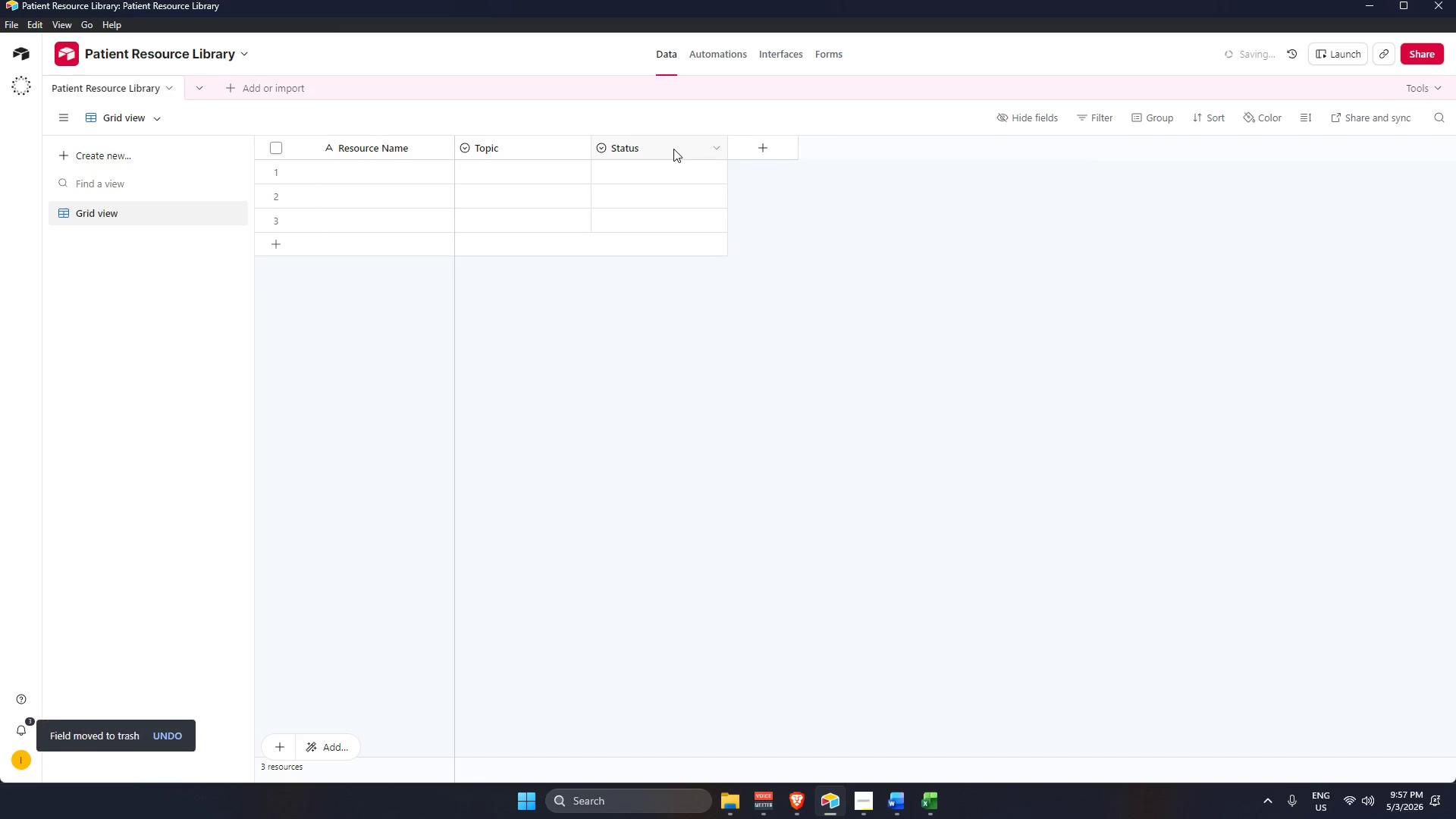 
mouse_move([530, 152])
 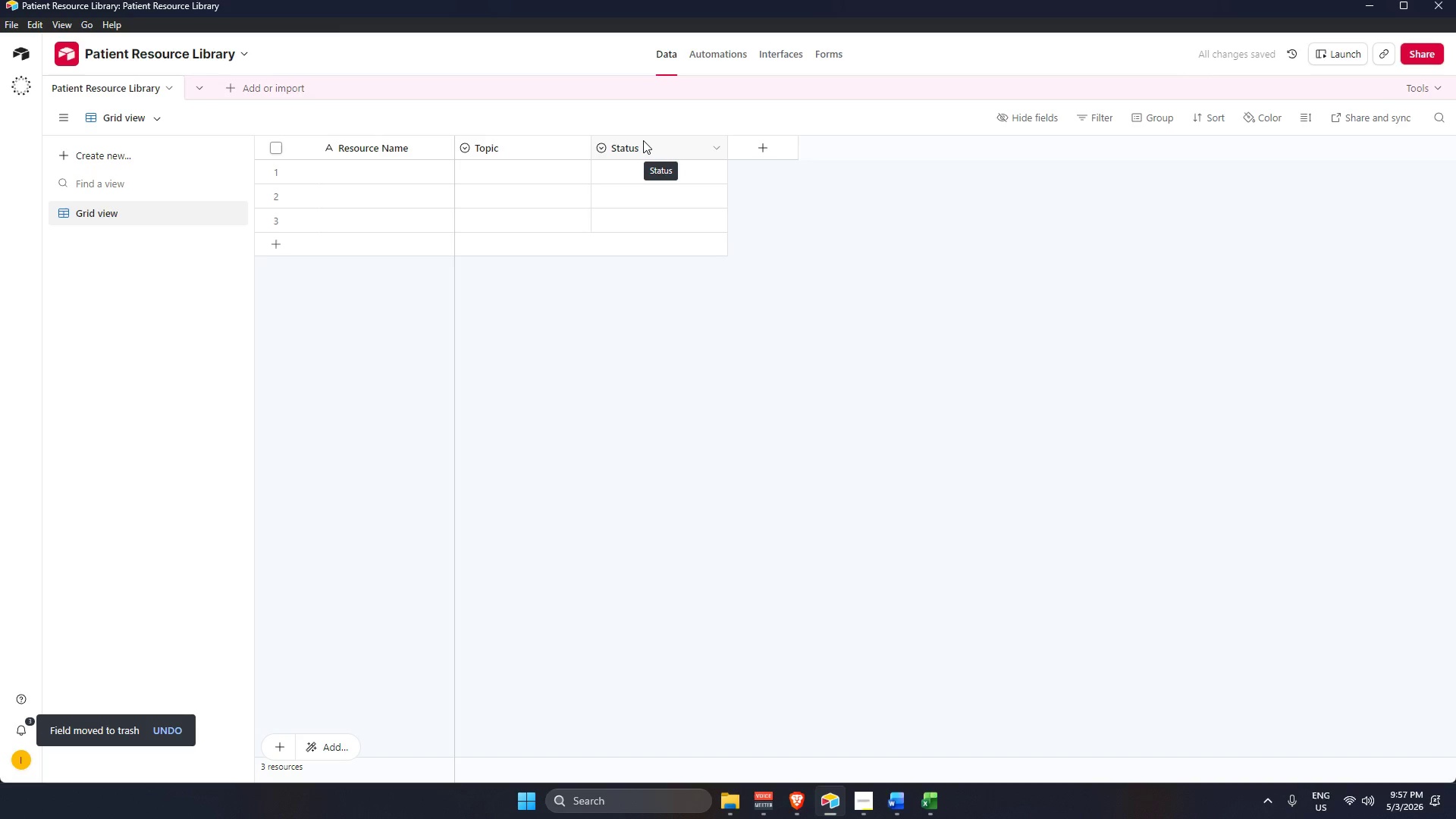 
mouse_move([562, 143])
 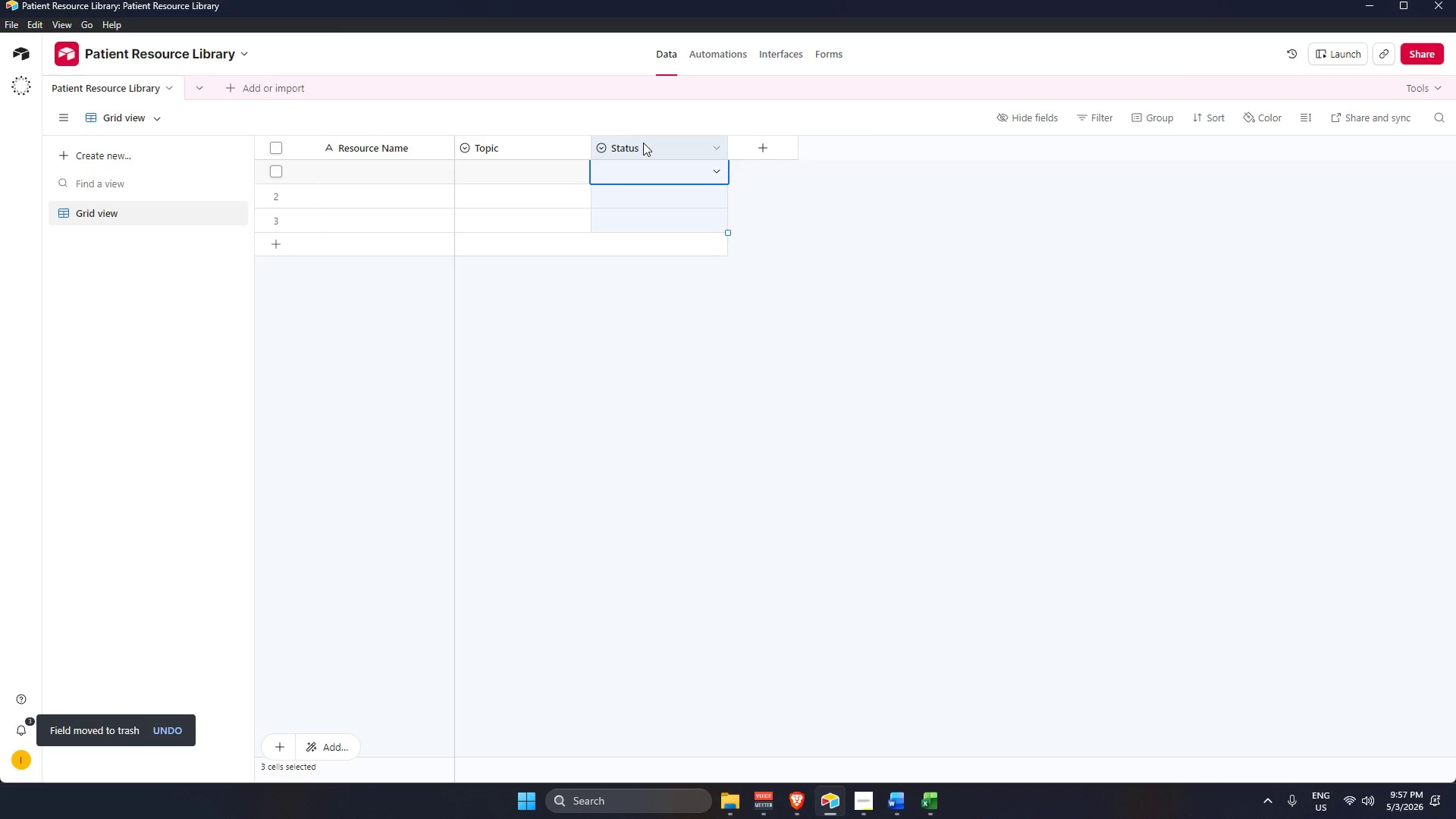 
double_click([643, 143])
 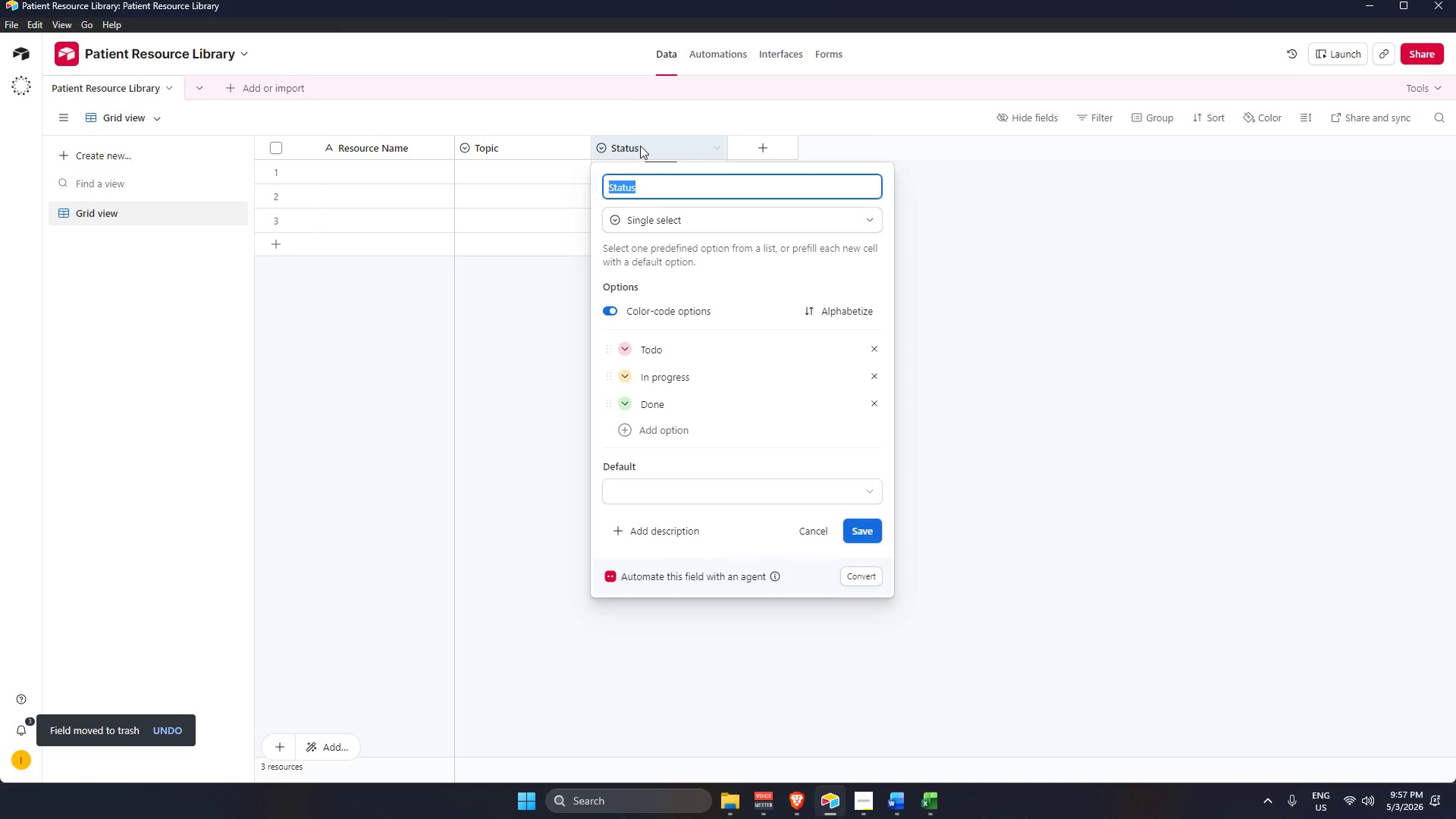 
key(Backspace)
type(mu)
key(Backspace)
key(Backspace)
type(Age Group)
 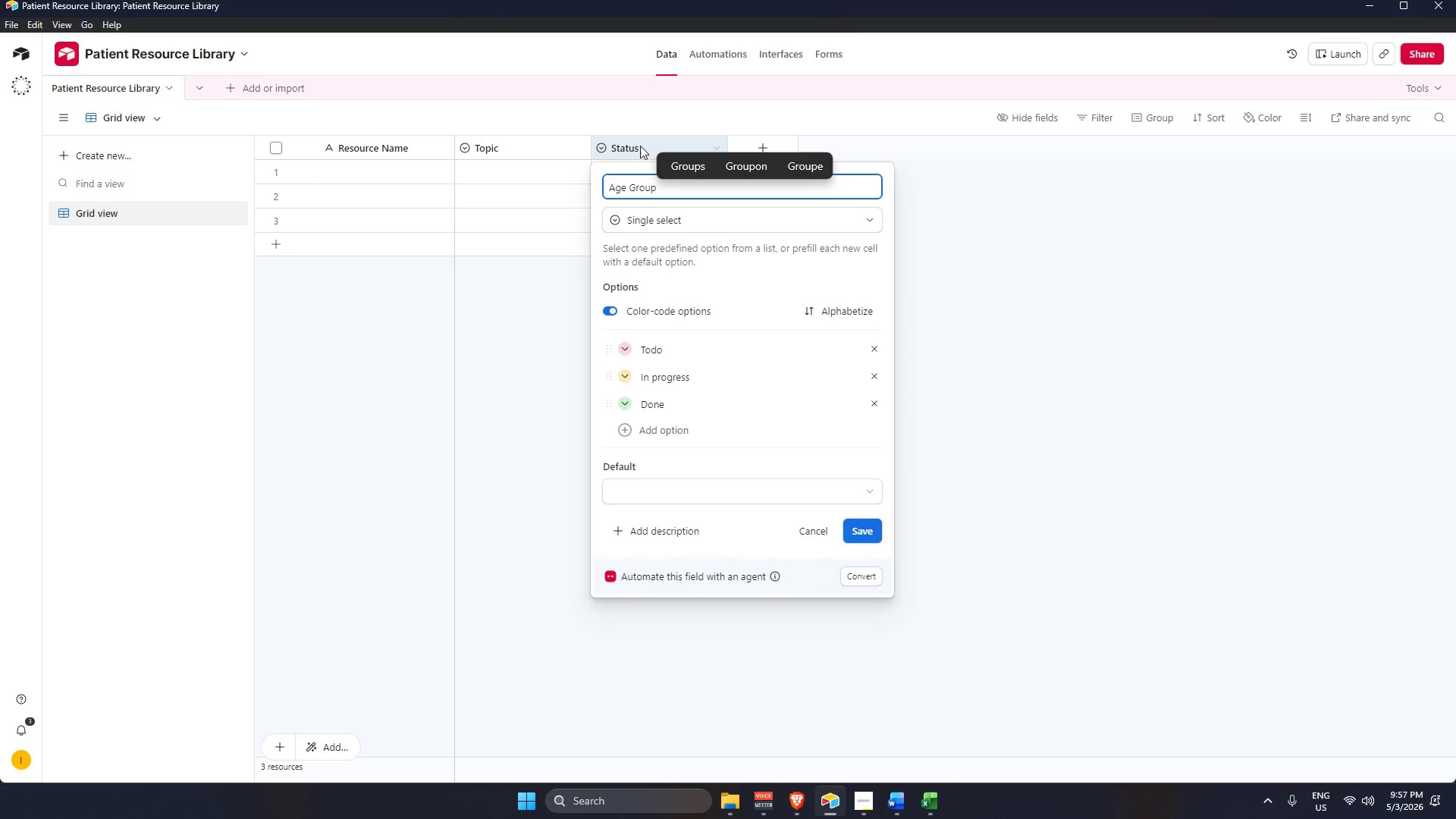 
left_click([695, 218])
 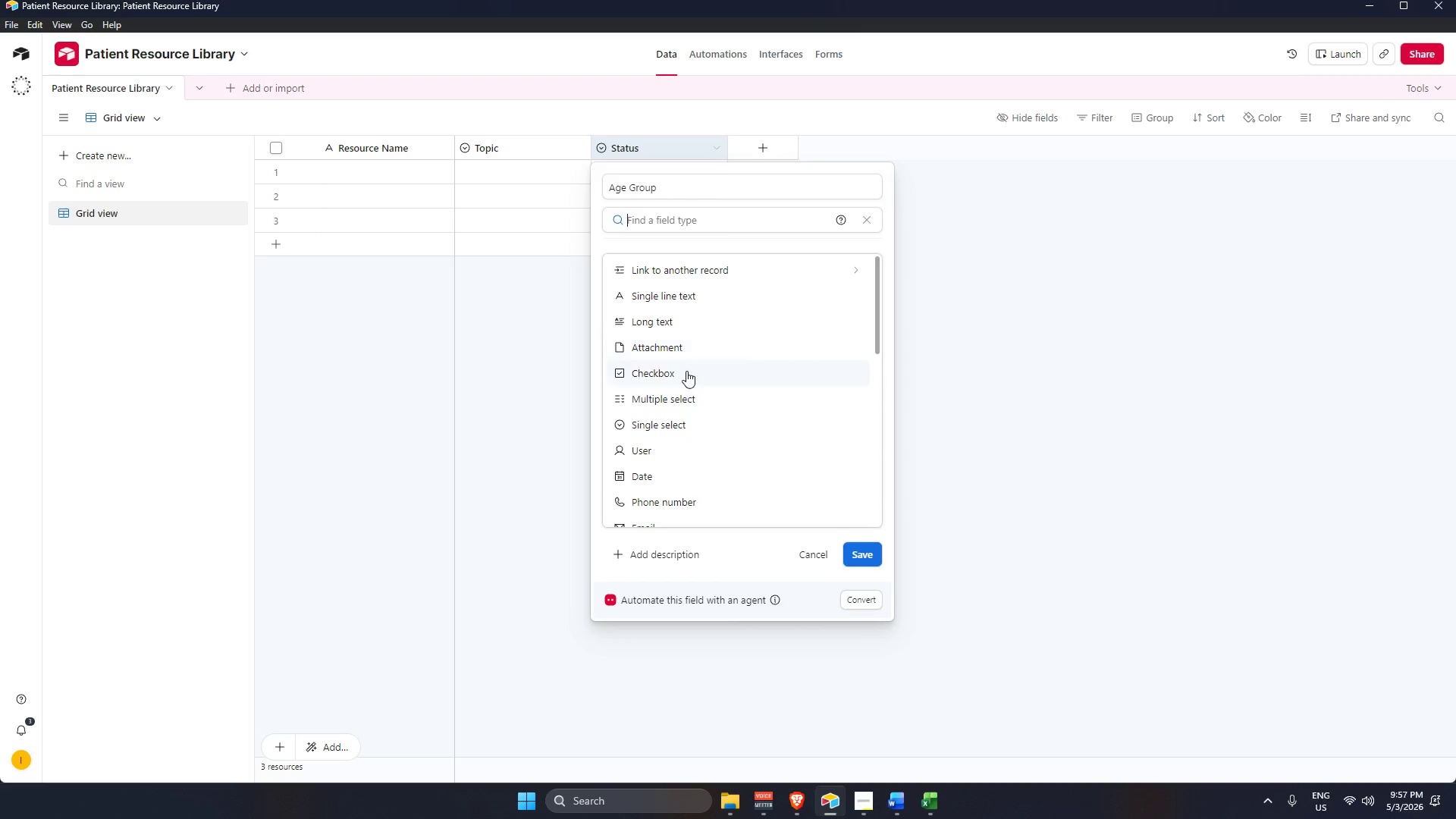 
left_click([684, 398])
 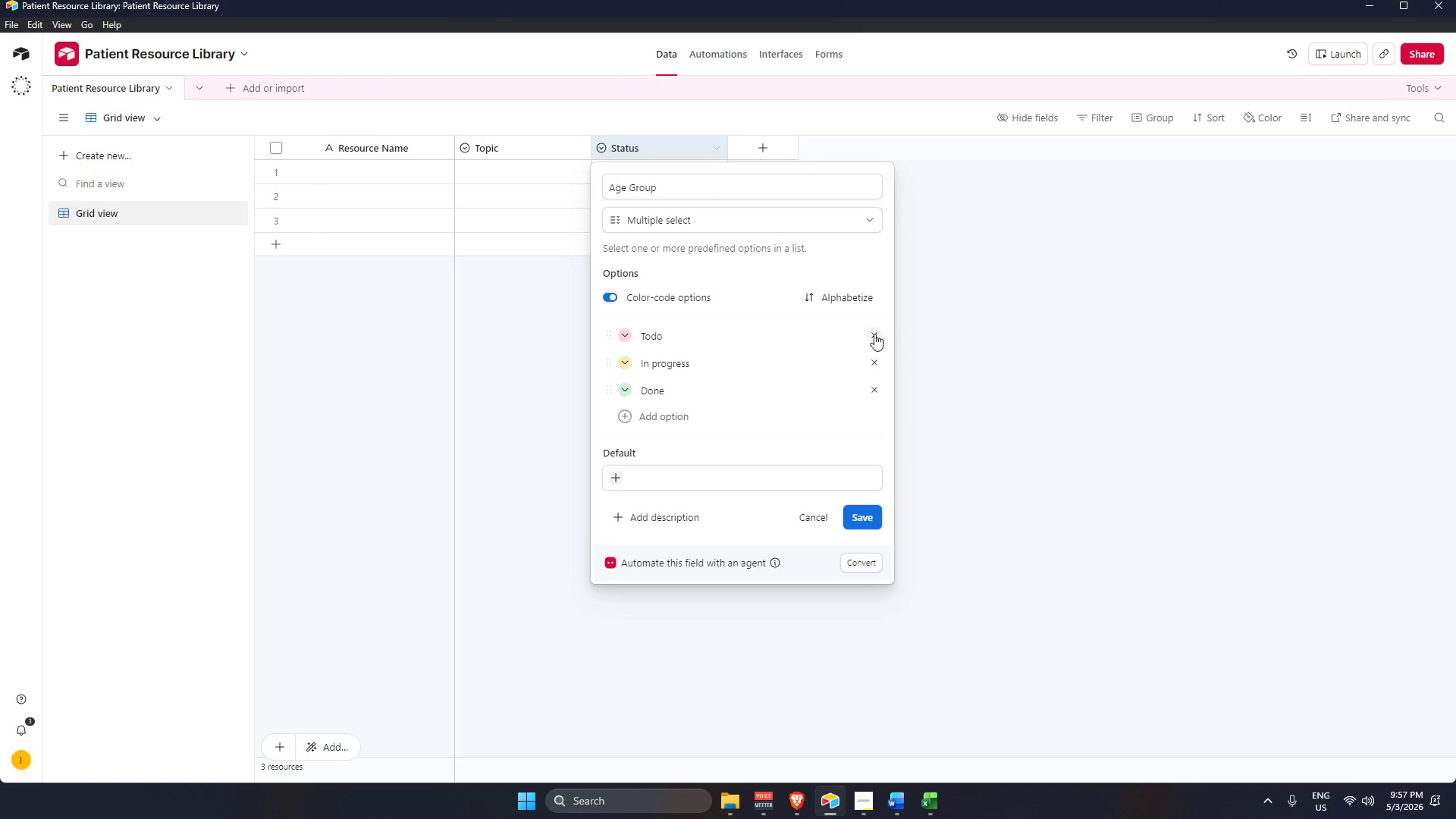 
double_click([875, 333])
 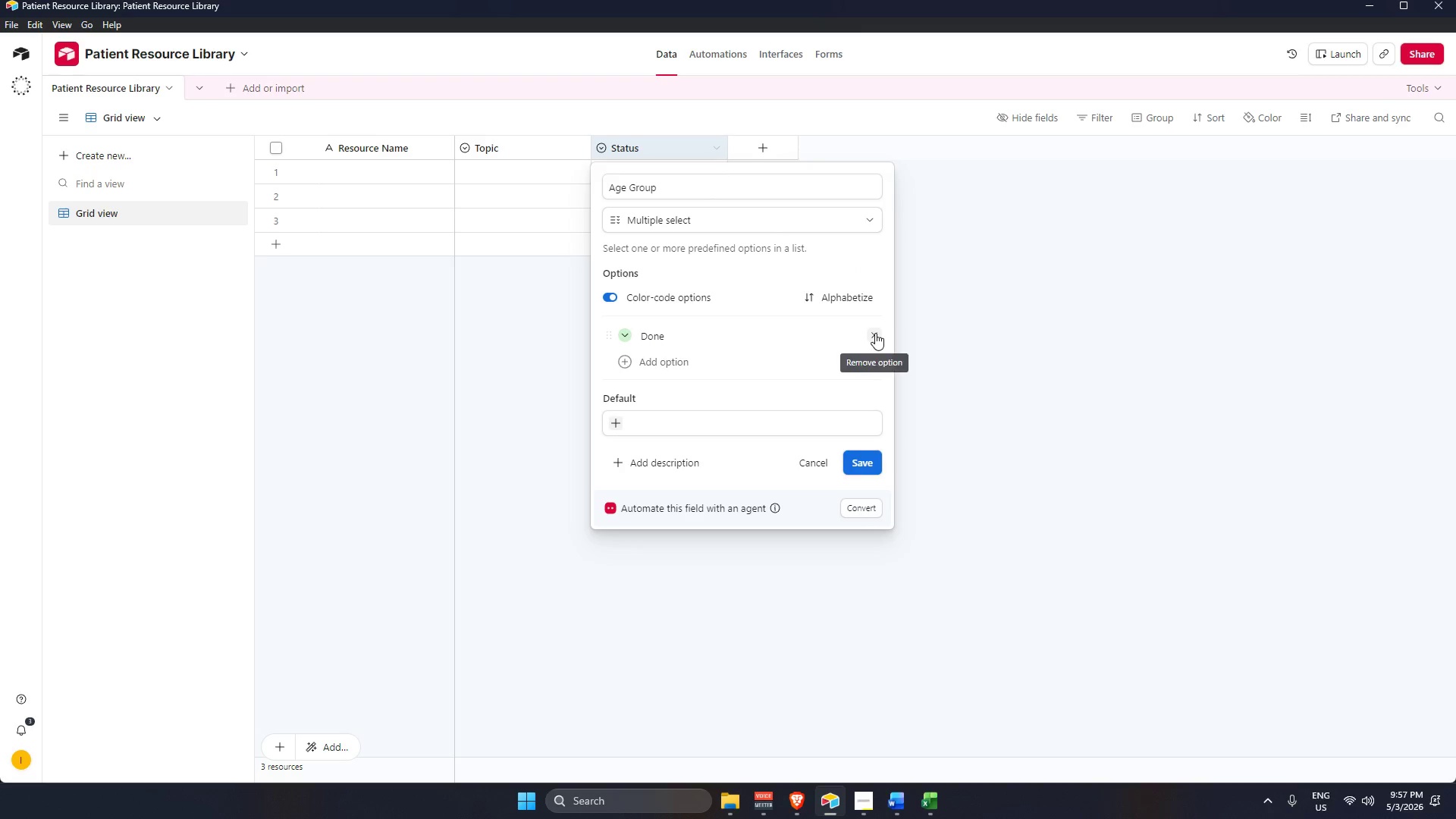 
triple_click([875, 333])
 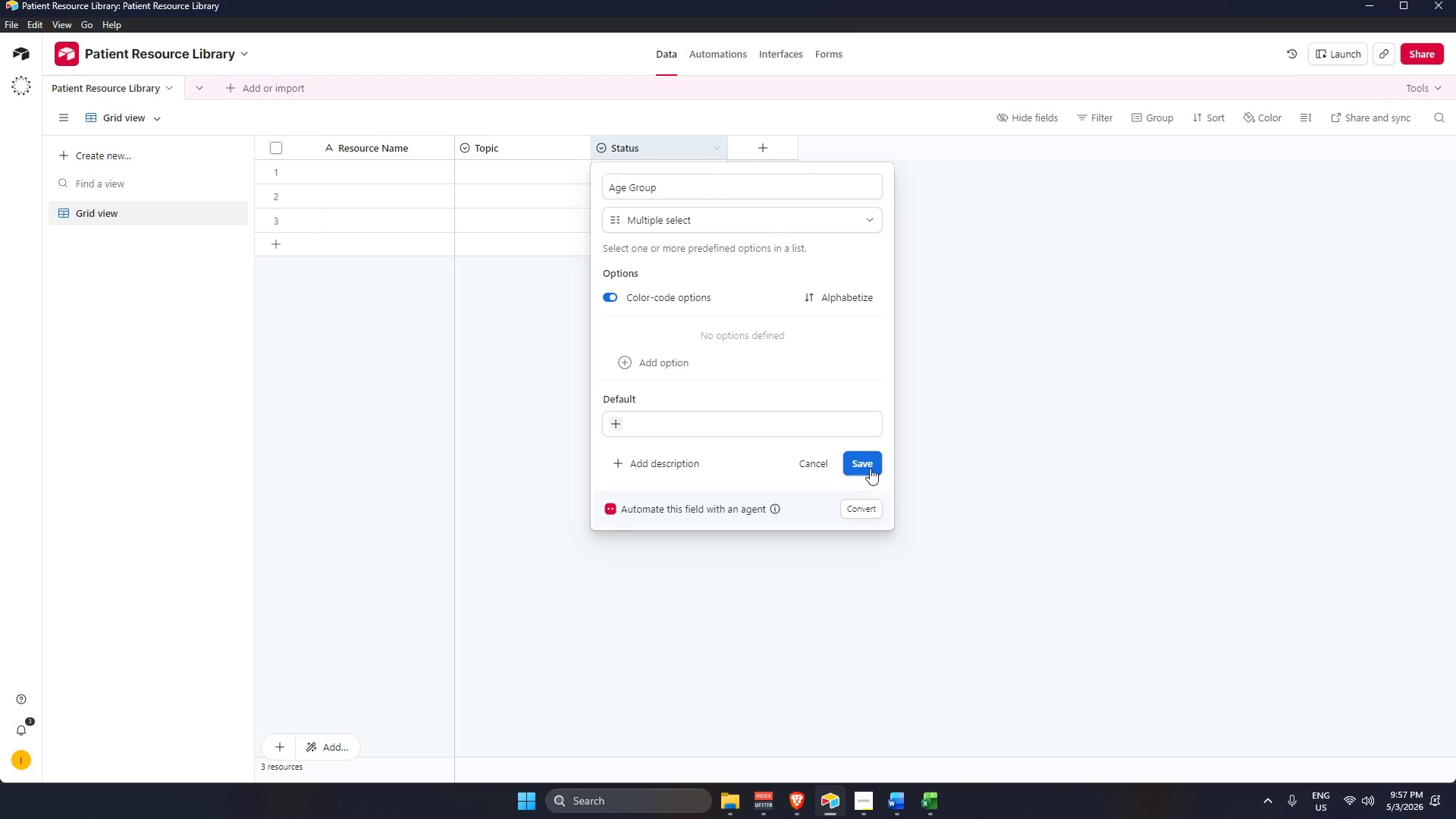 
left_click([861, 458])
 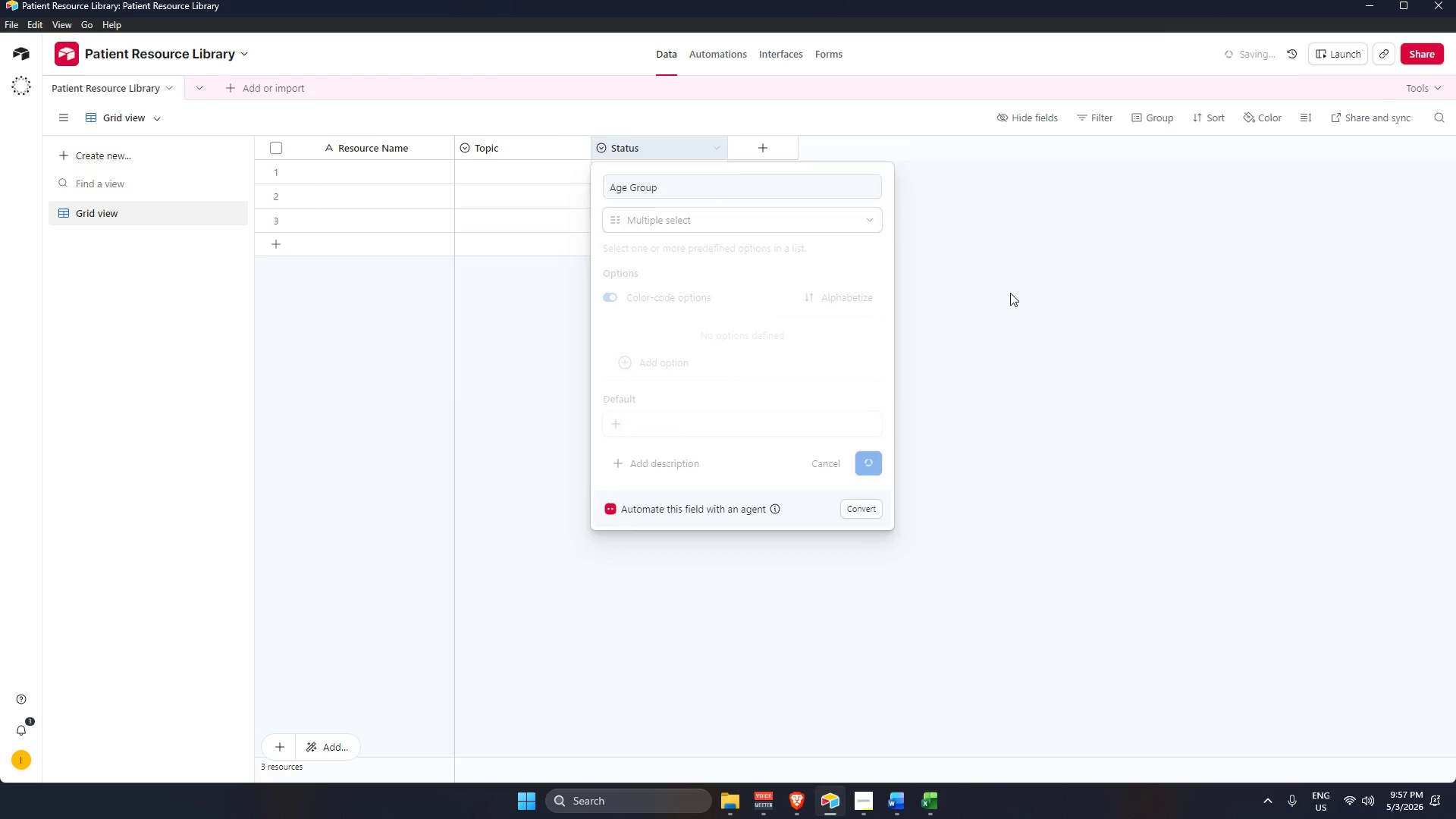 
left_click([1010, 293])
 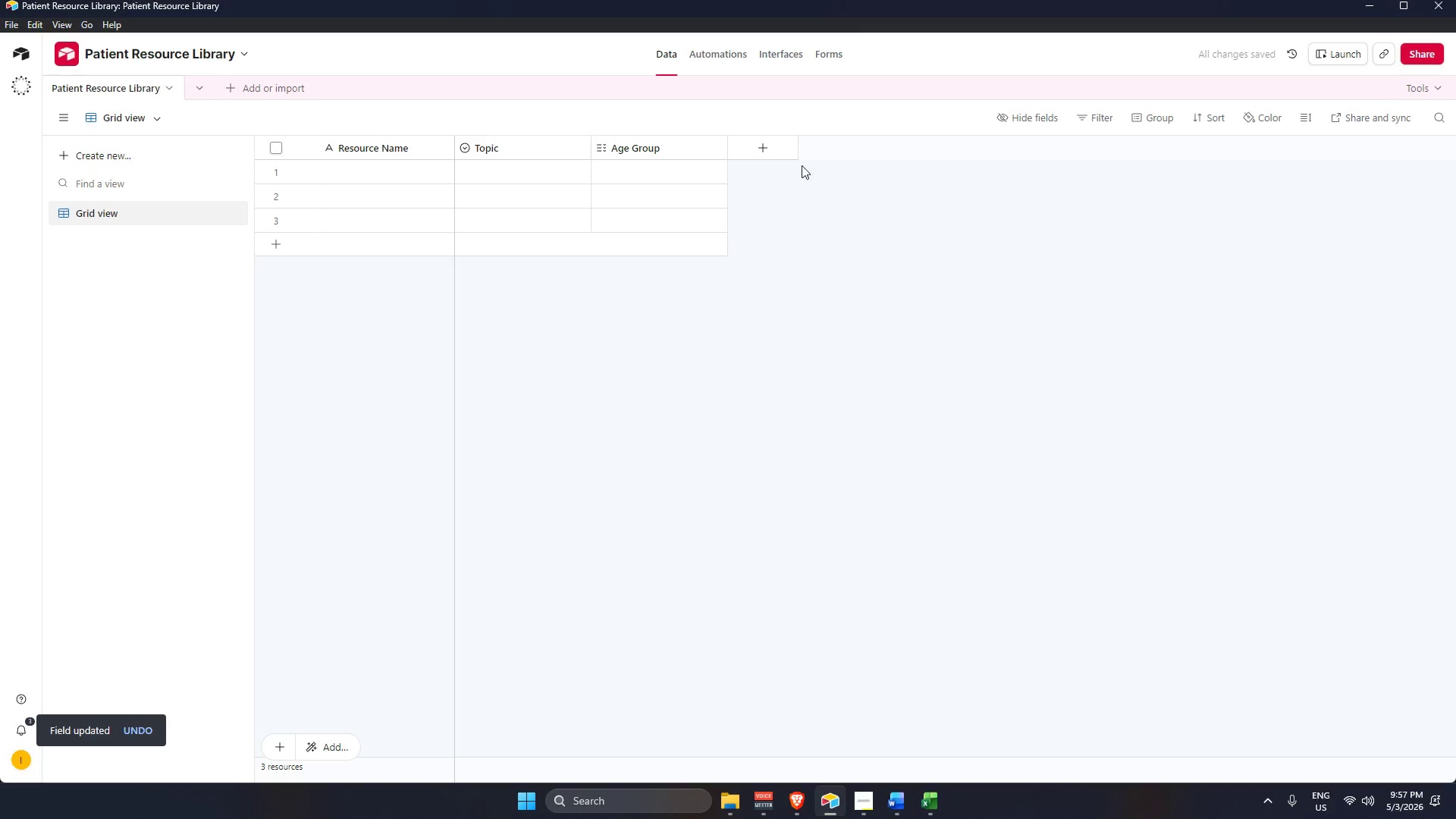 
left_click([789, 152])
 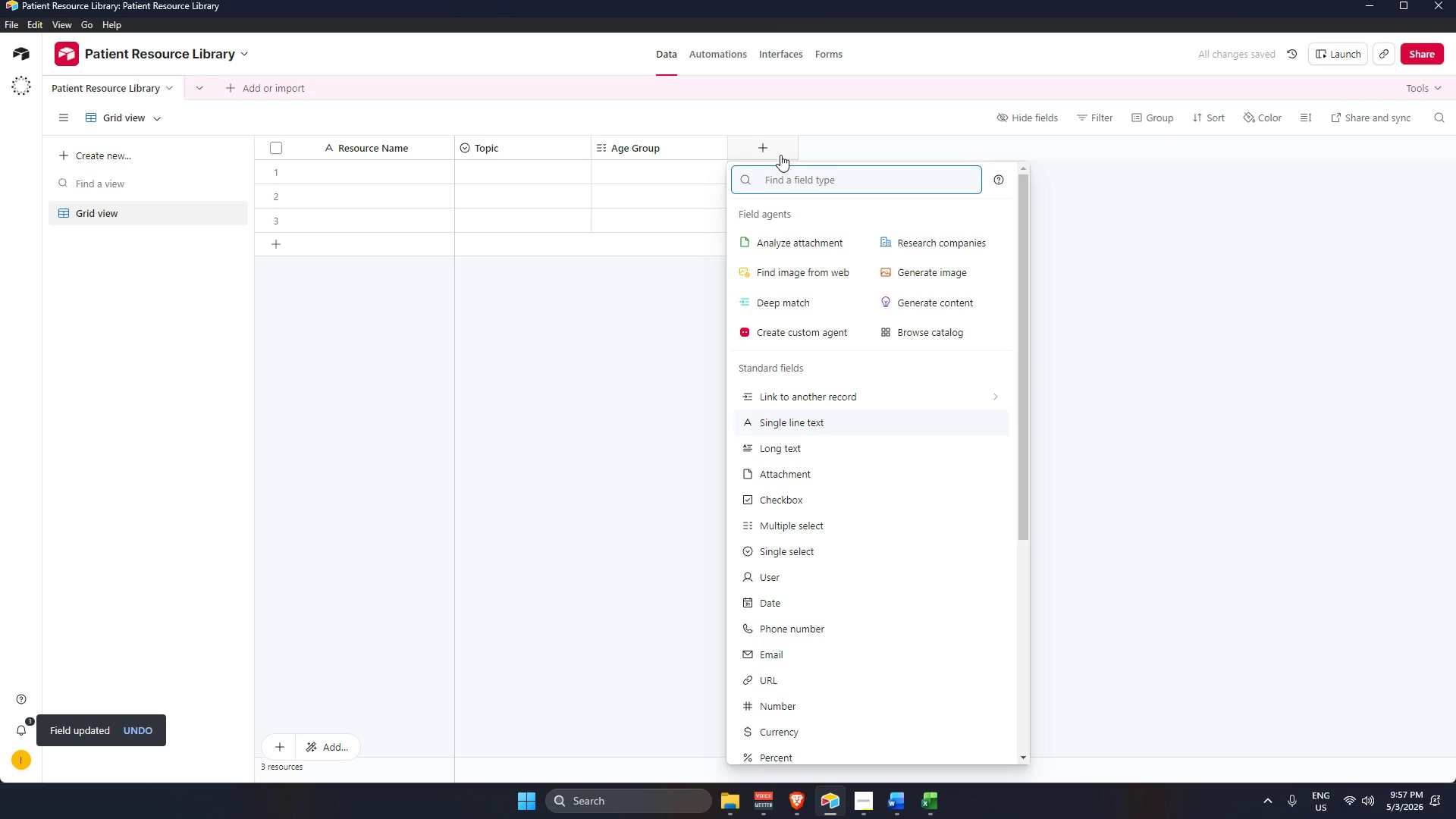 
type(multi)
 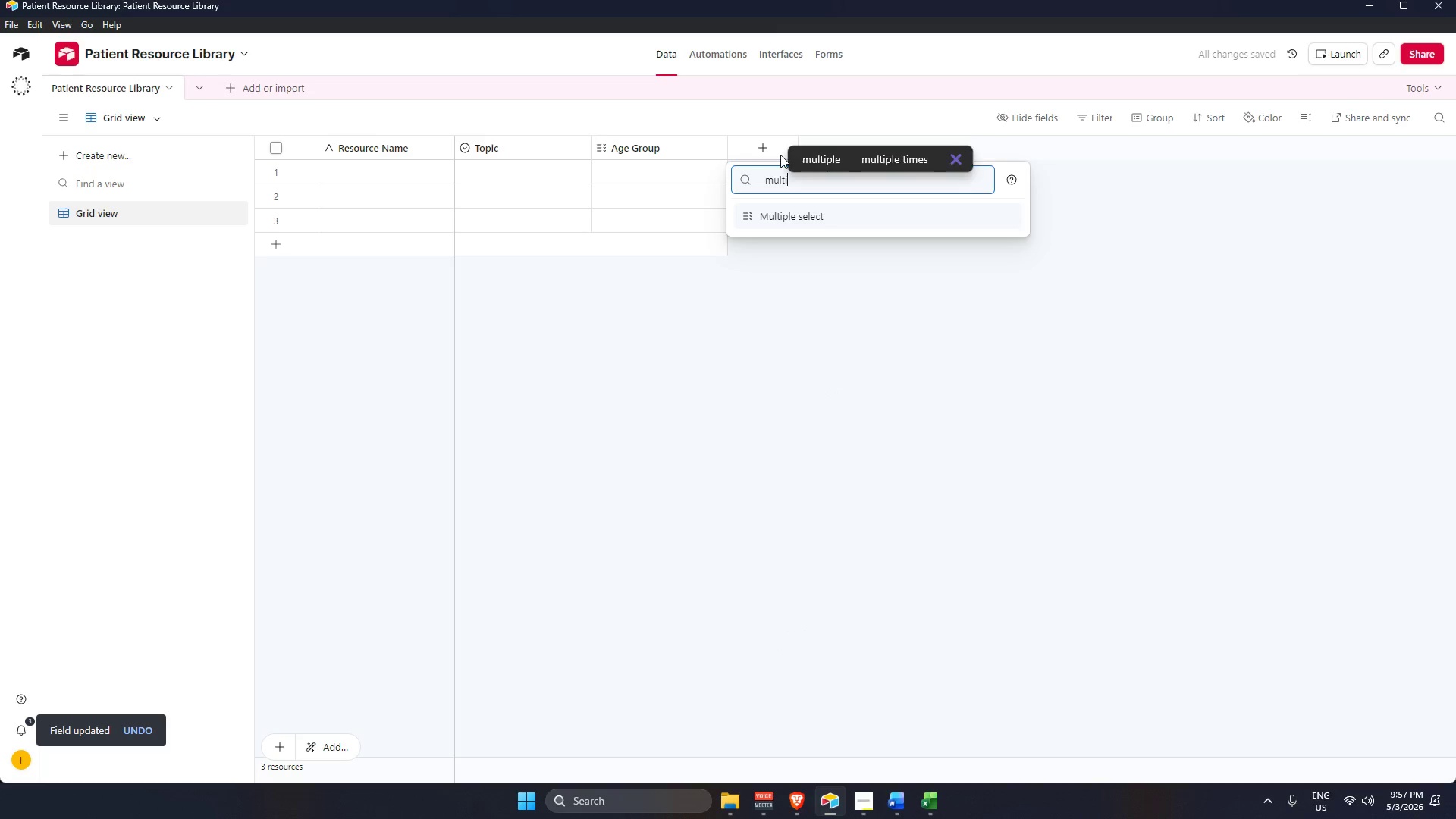 
key(Enter)
 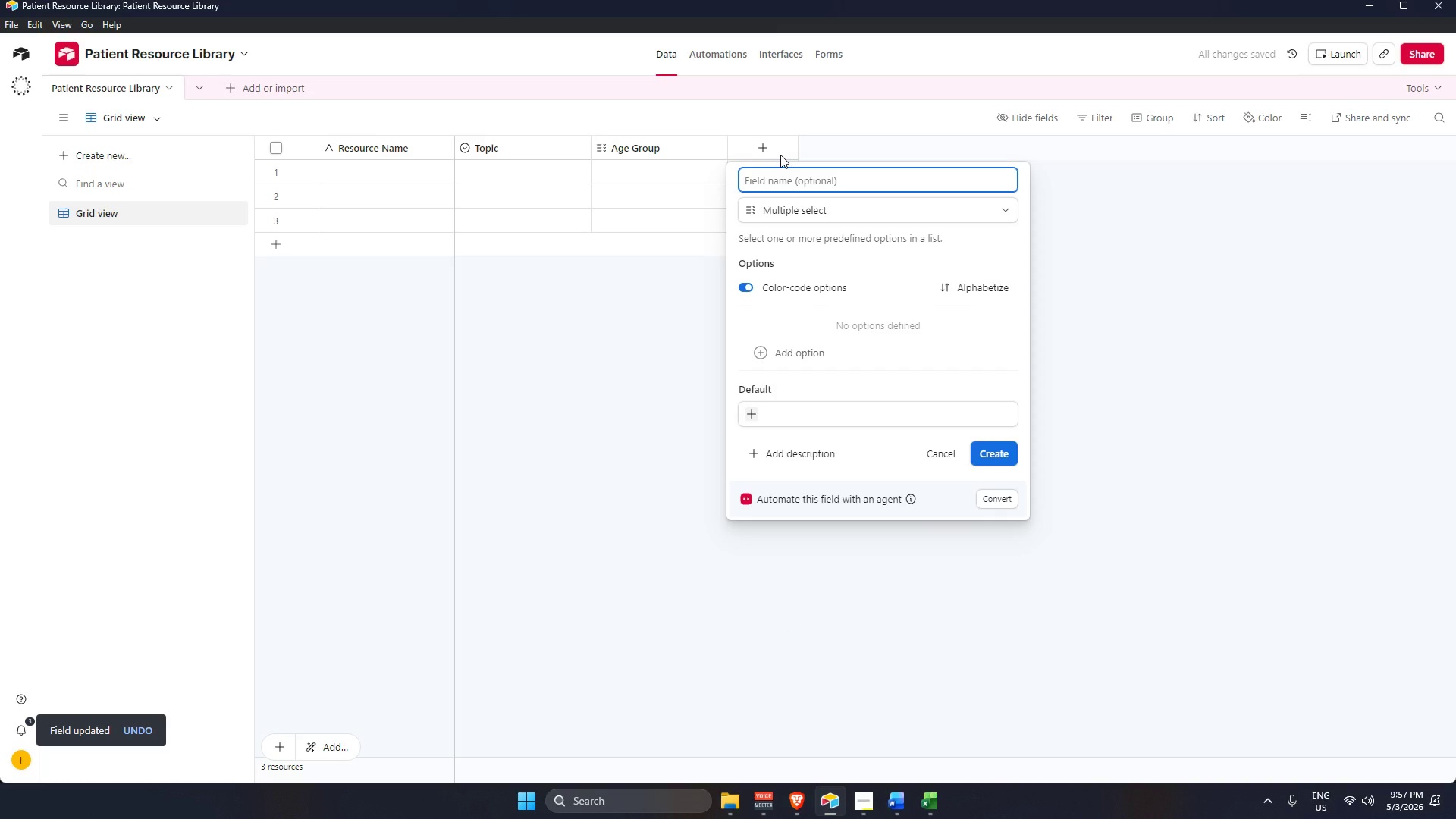 
type(Langugaw)
key(Backspace)
key(Backspace)
key(Backspace)
key(Backspace)
type(uage)
 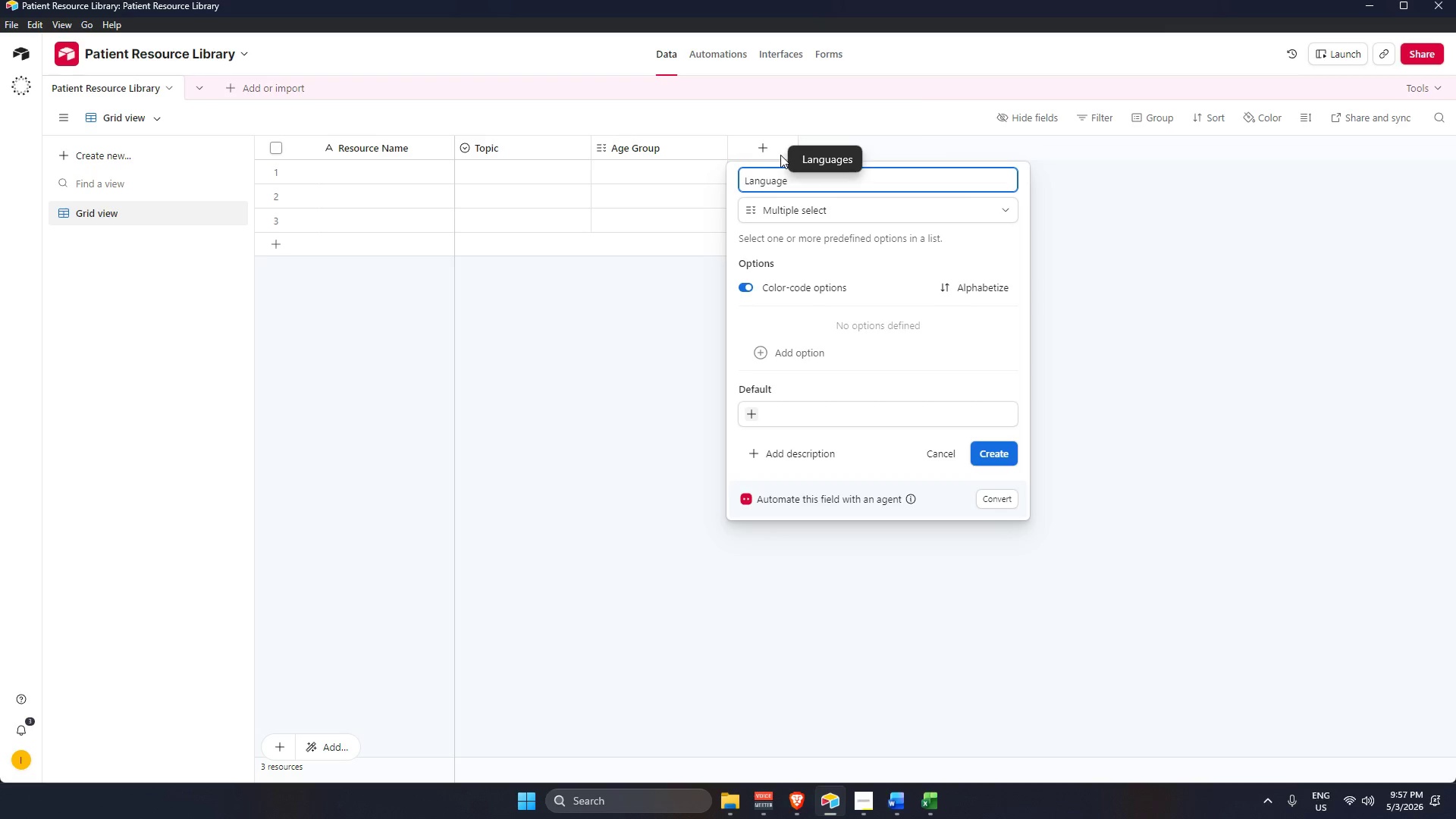 
key(Enter)
 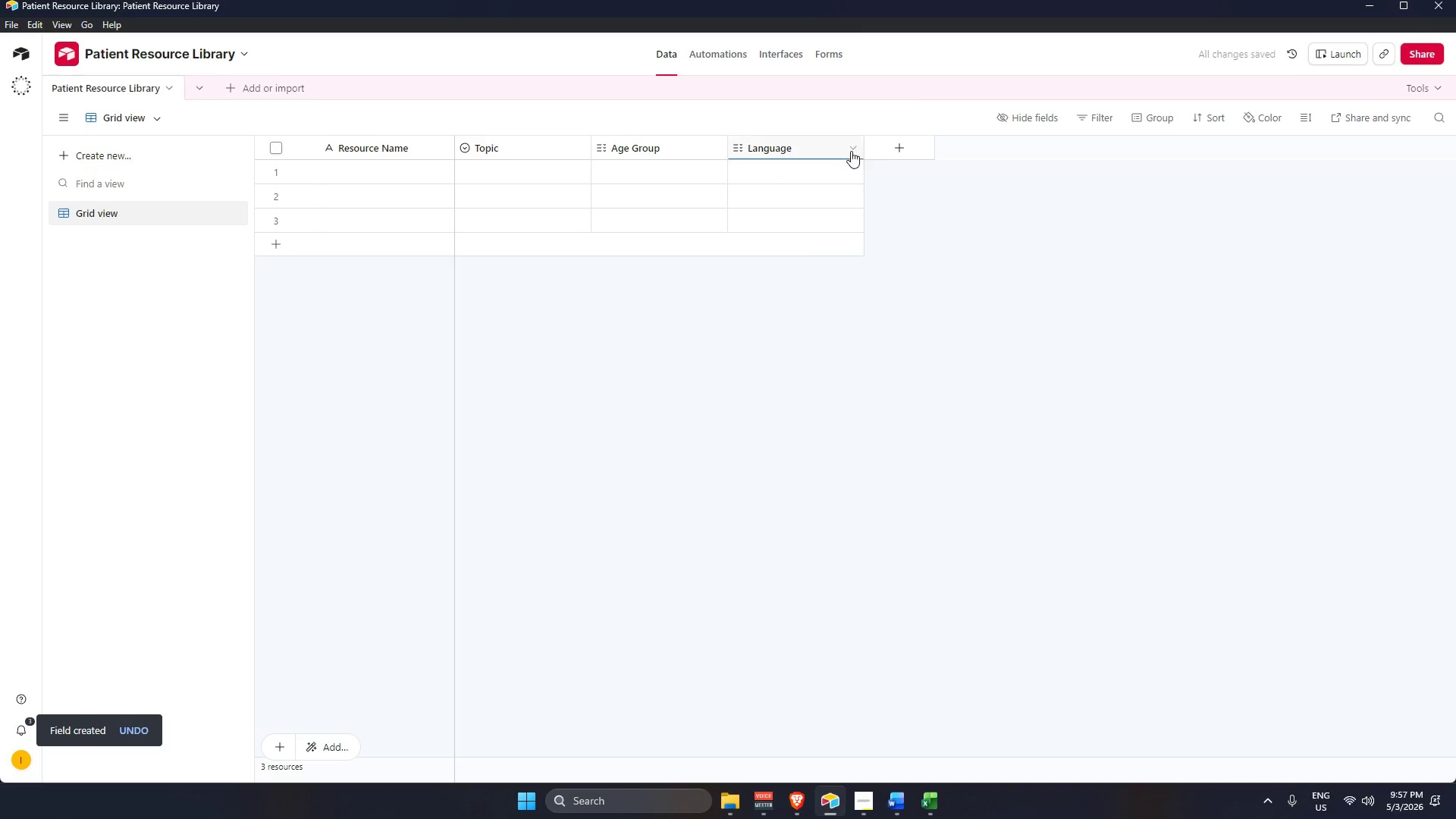 
left_click([895, 155])
 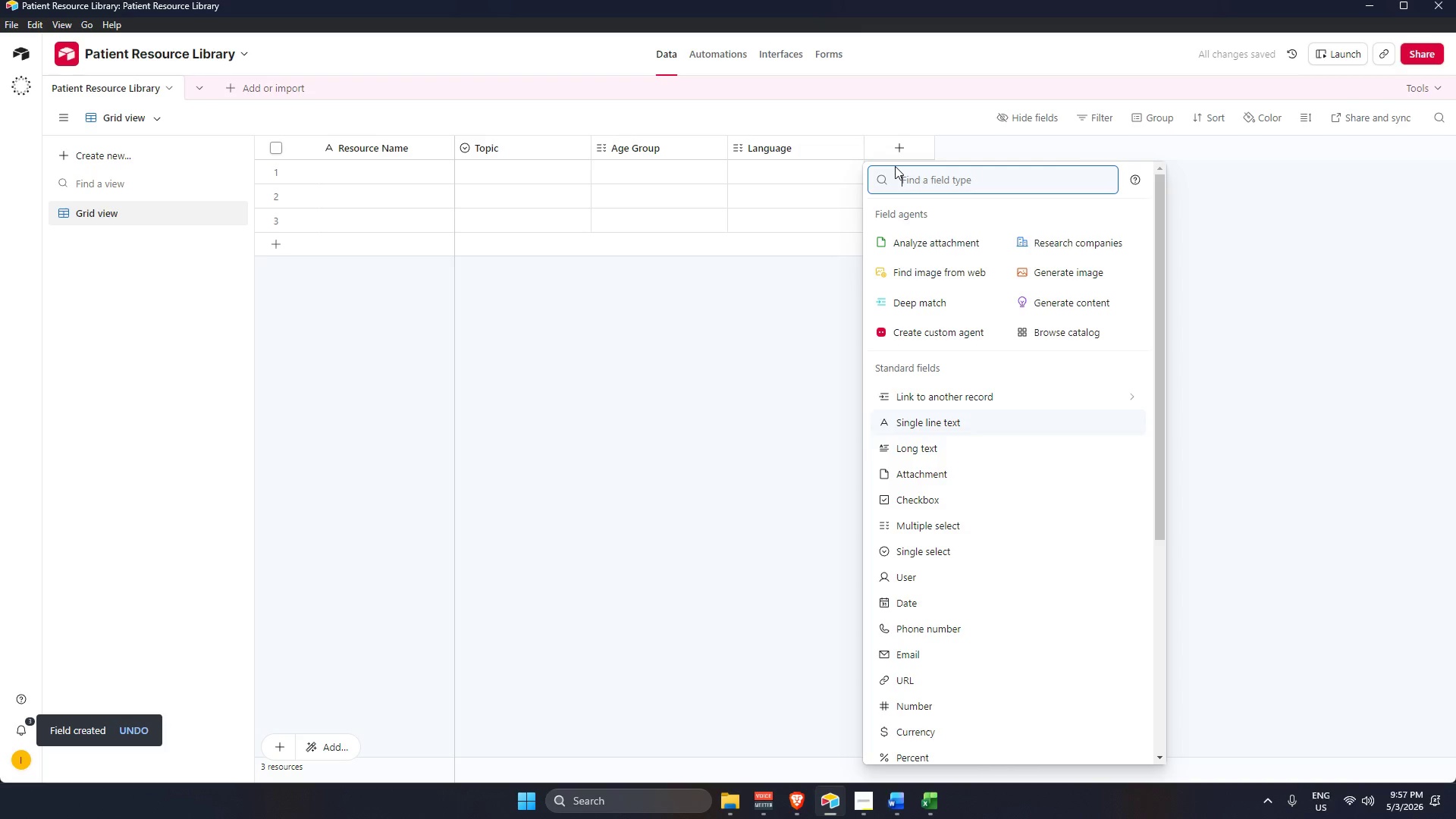 
wait(5.92)
 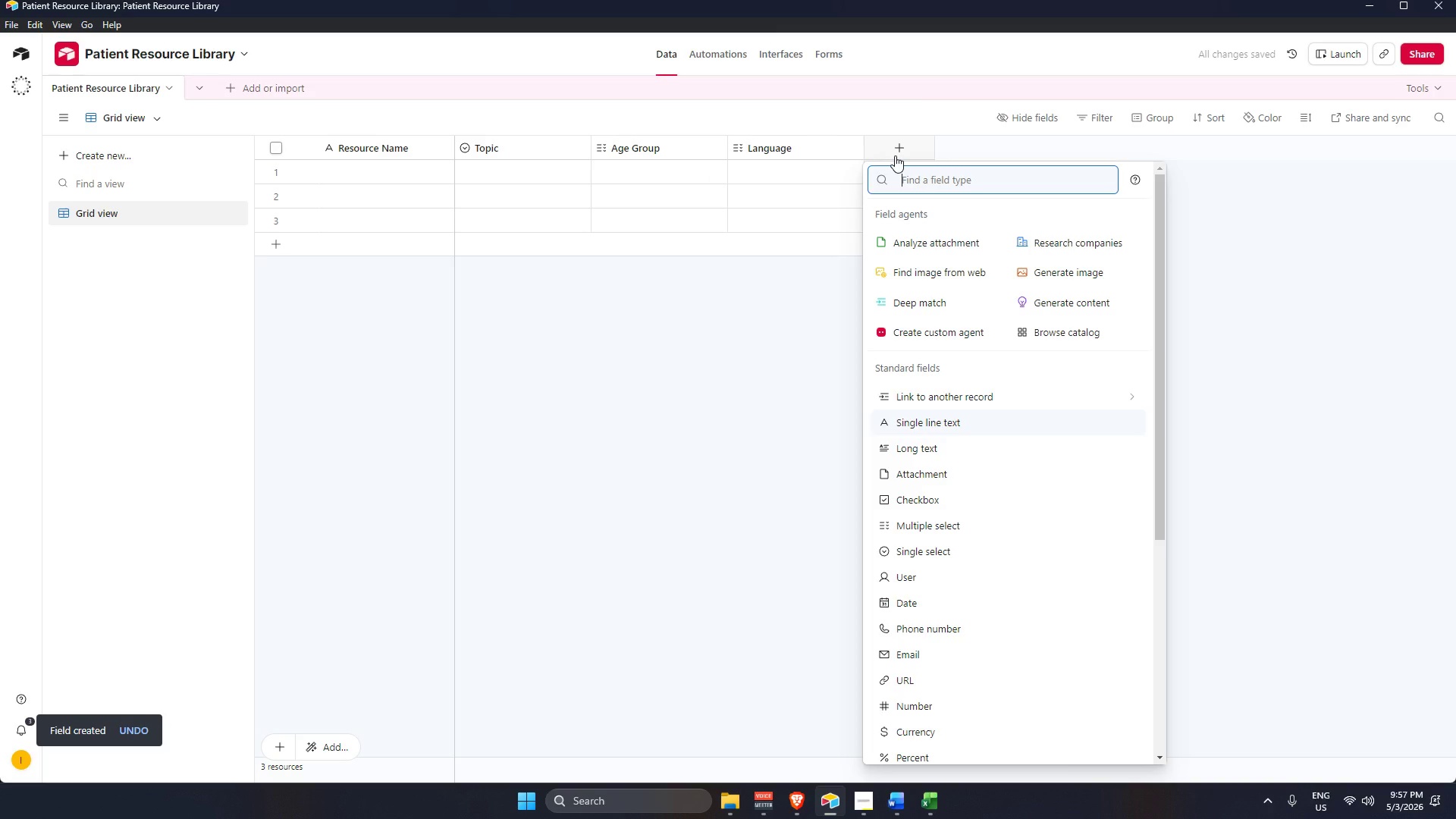 
type(sin)
 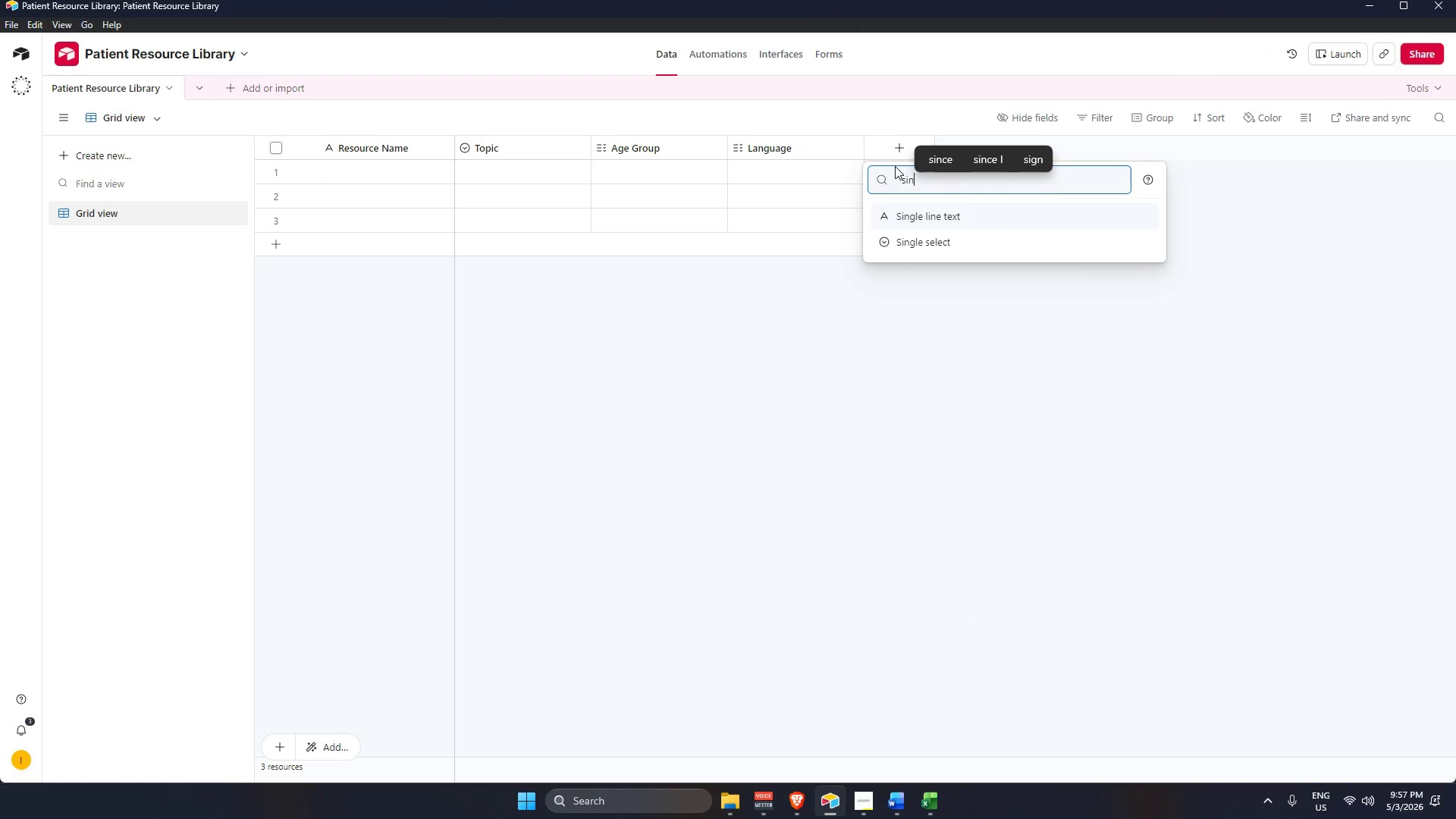 
key(ArrowDown)
 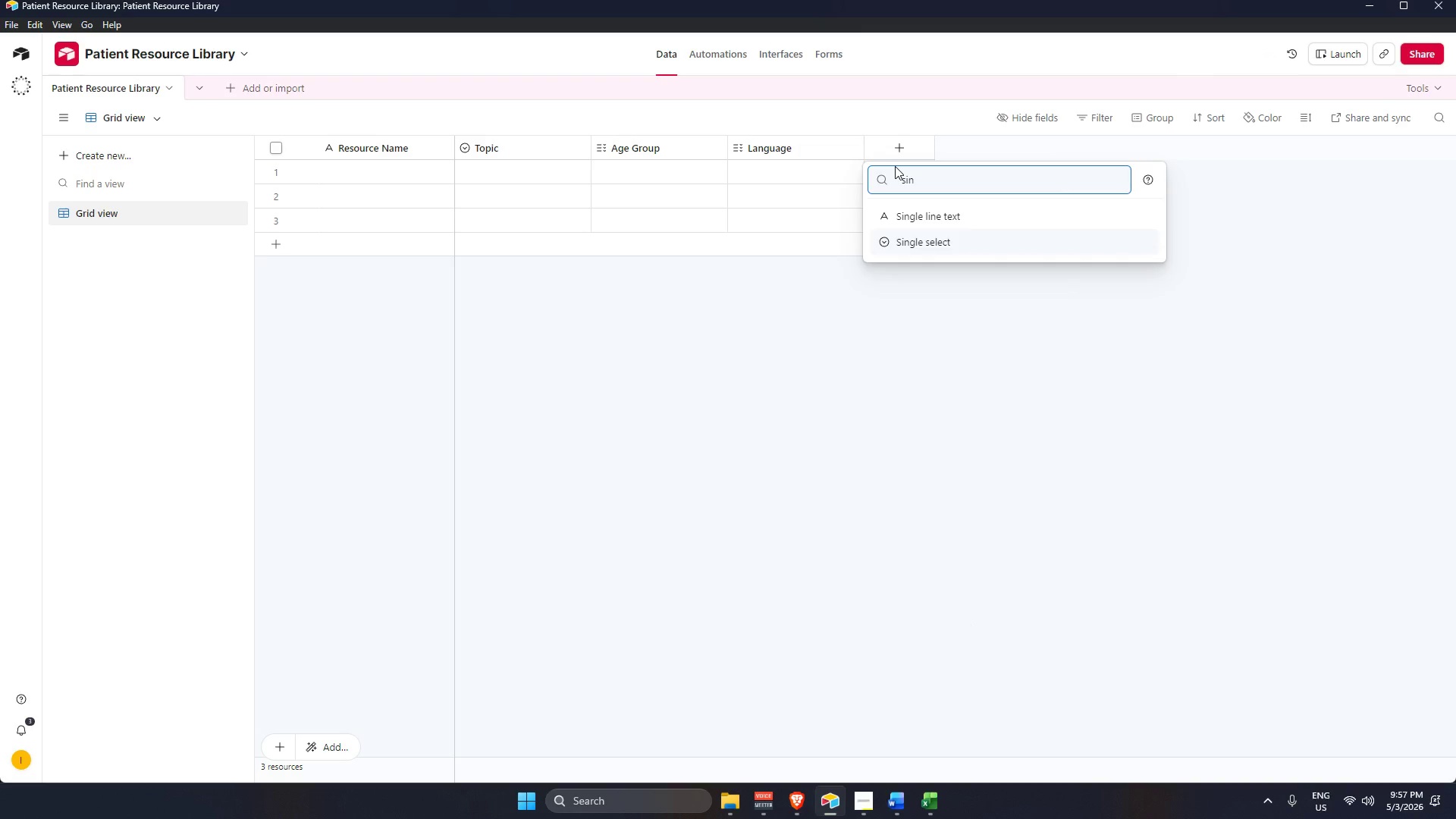 
key(Enter)
 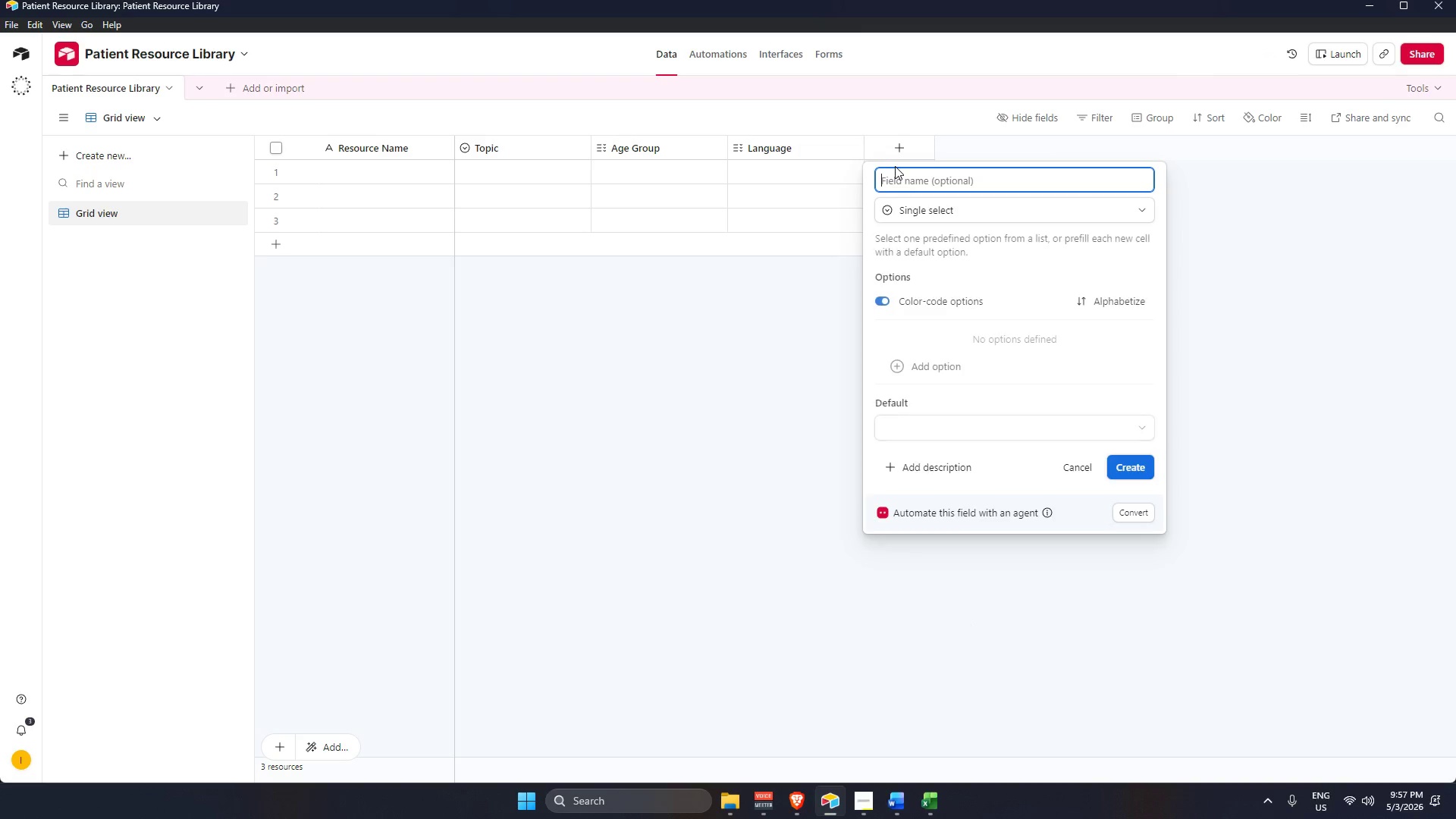 
type(Resource Name)
 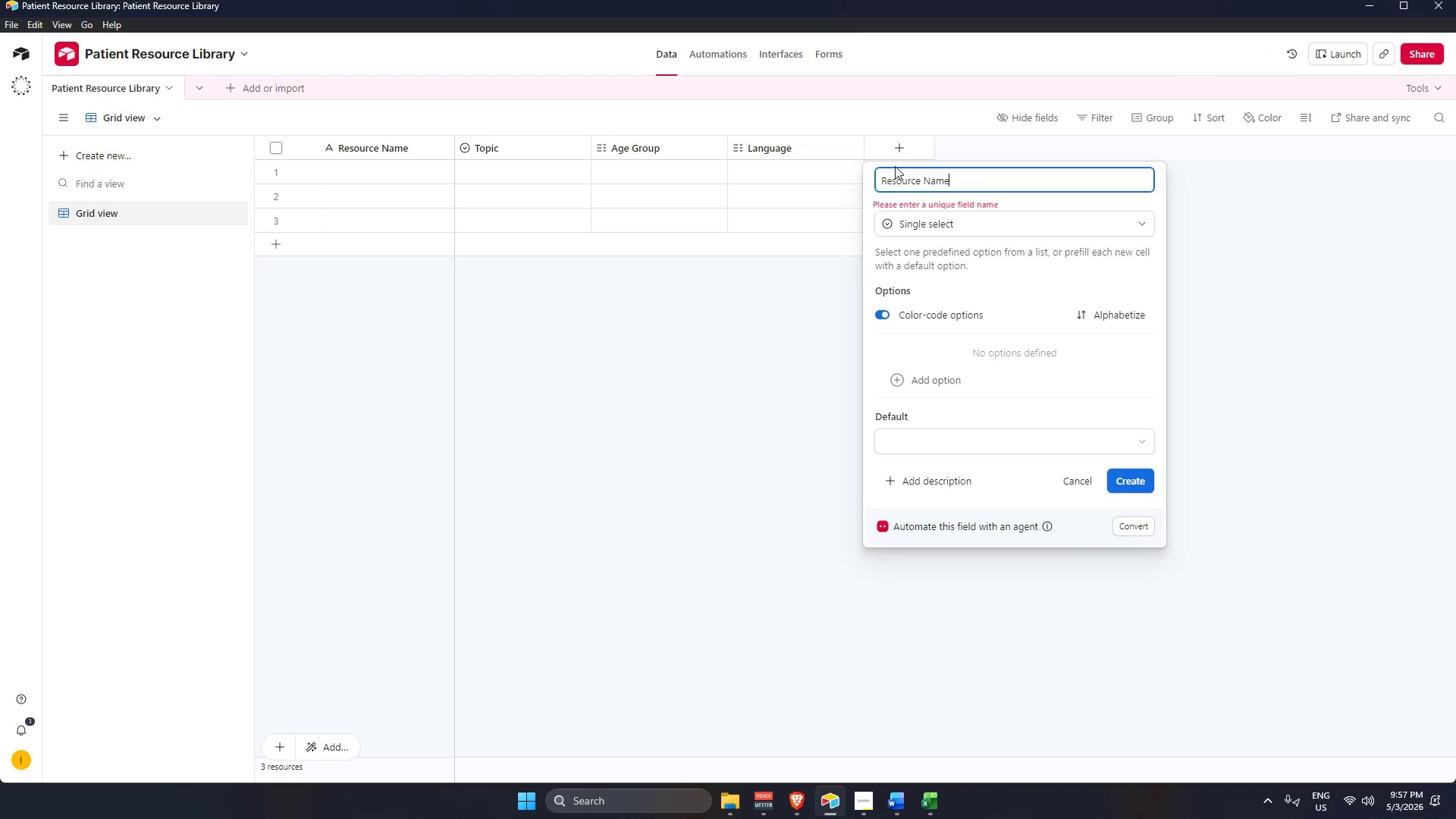 
 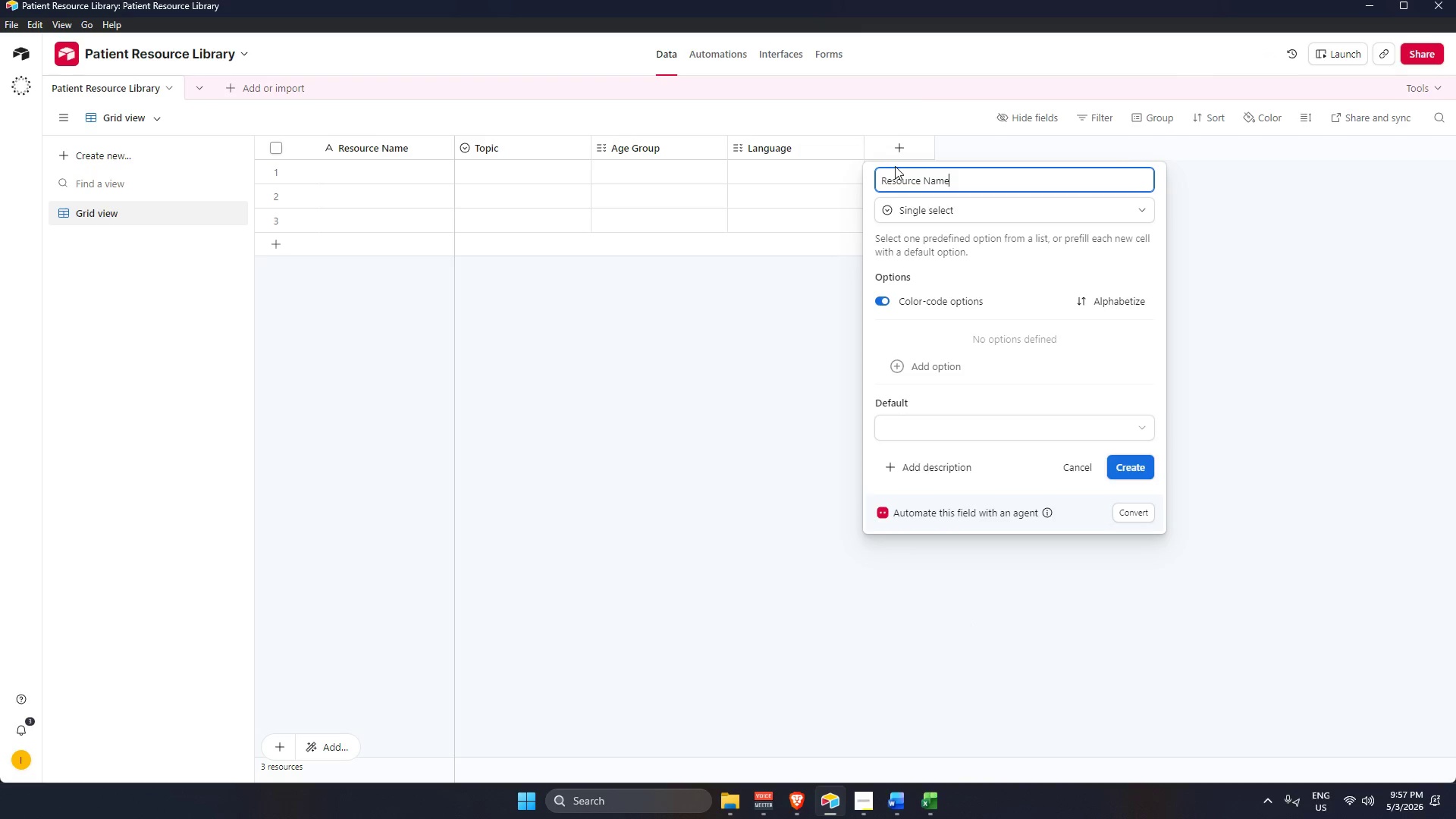 
key(Enter)
 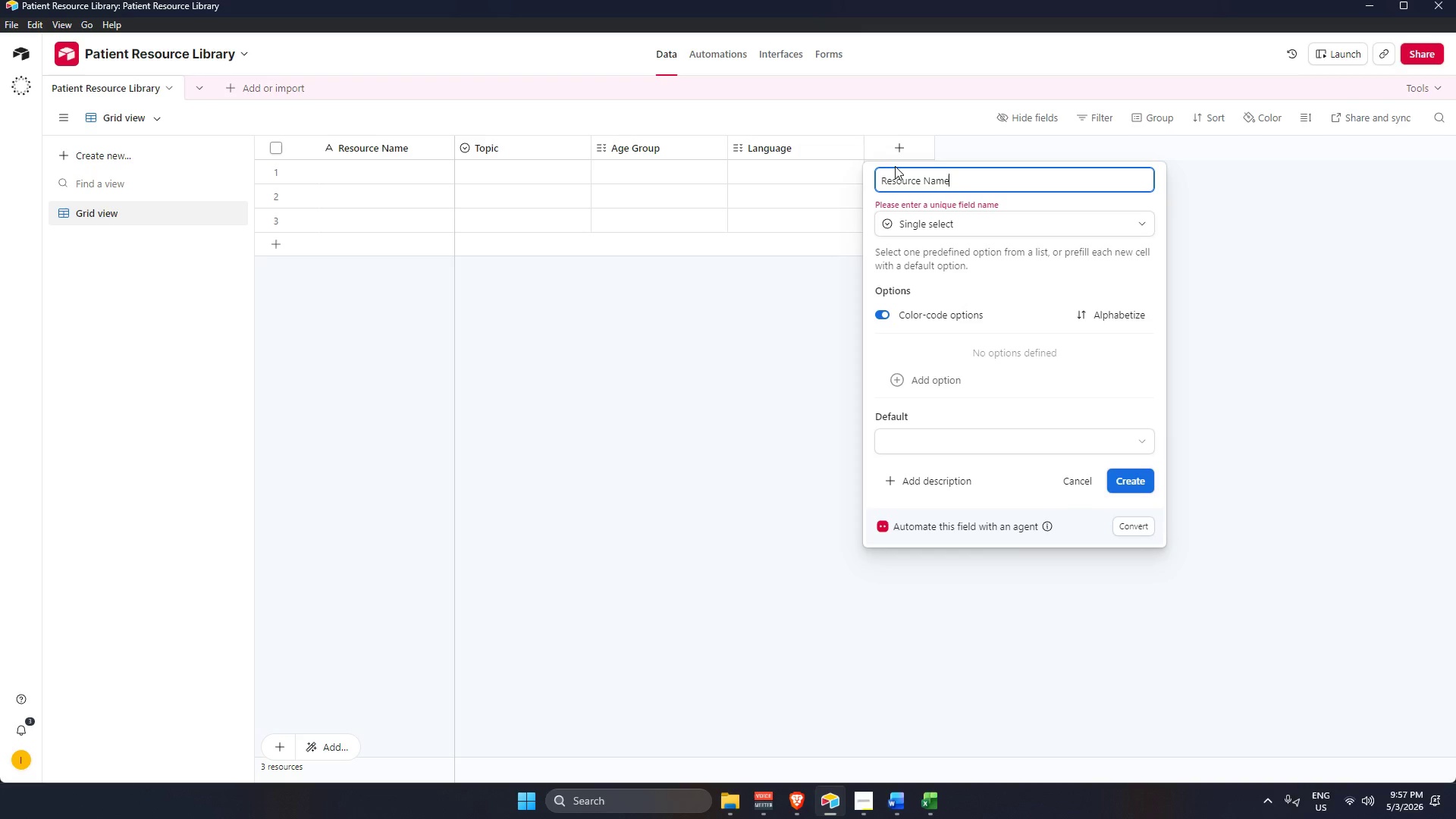 
key(Backspace)
key(Backspace)
key(Backspace)
key(Backspace)
type(Format)
 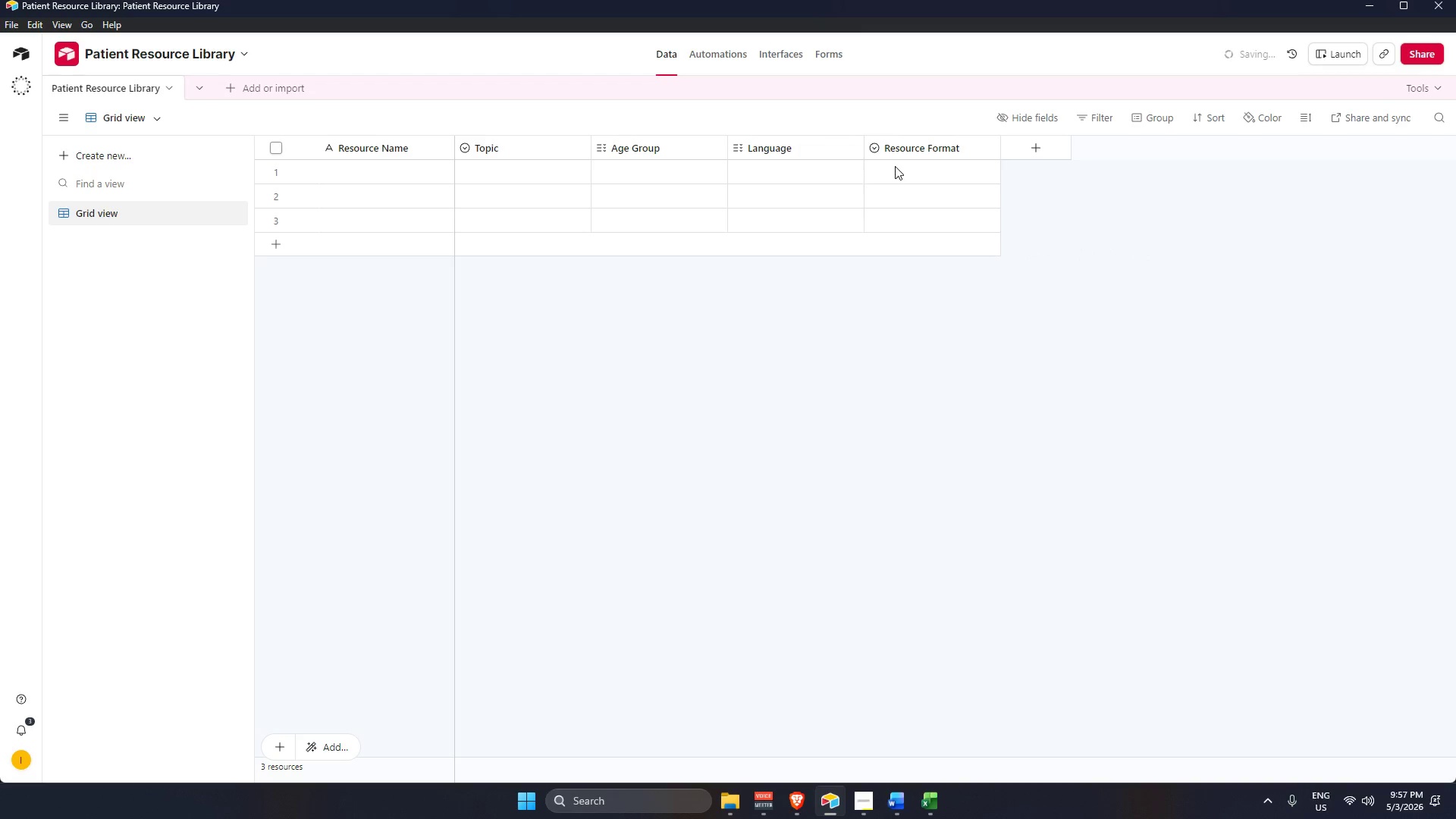 
 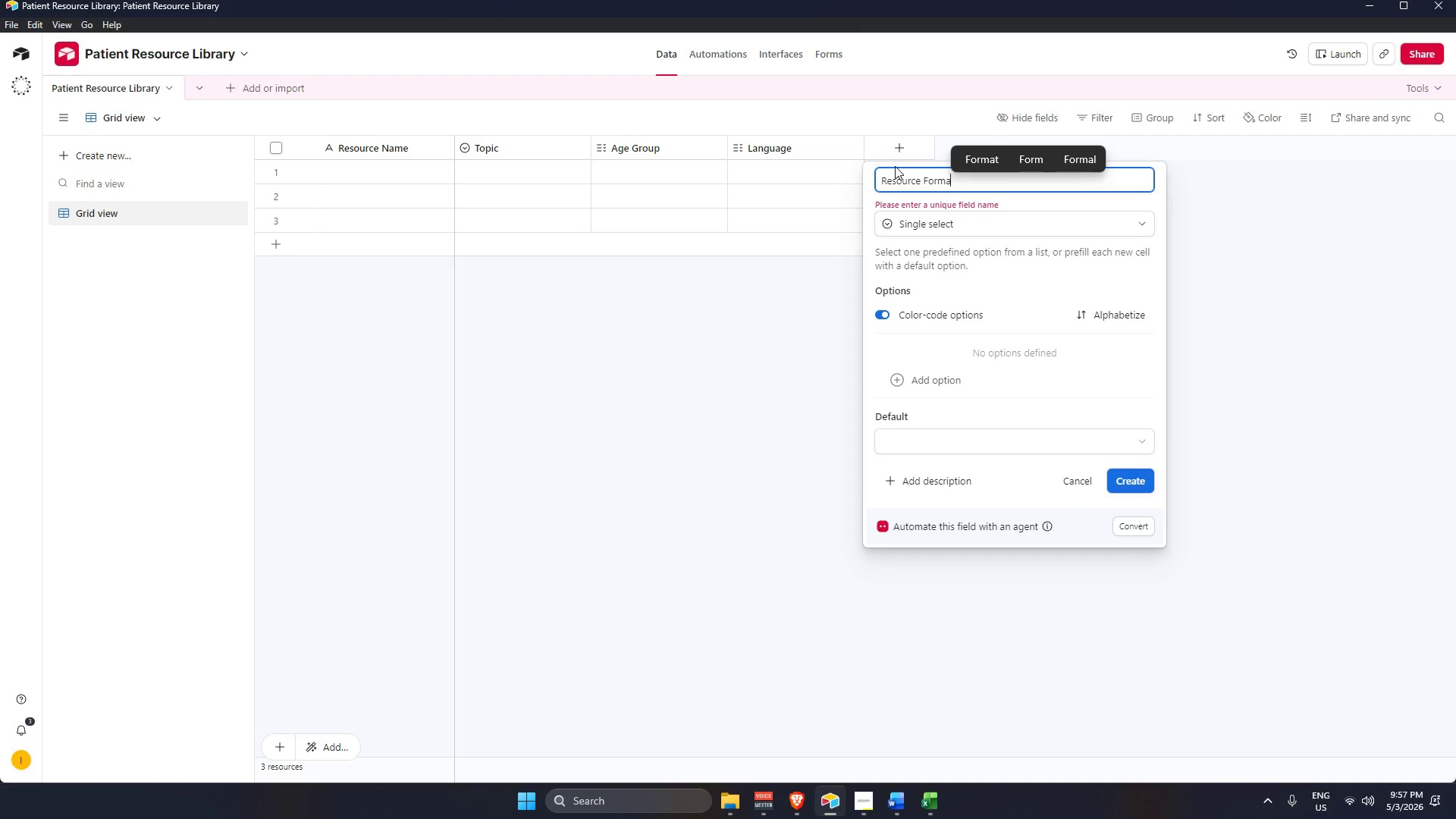 
key(Enter)
 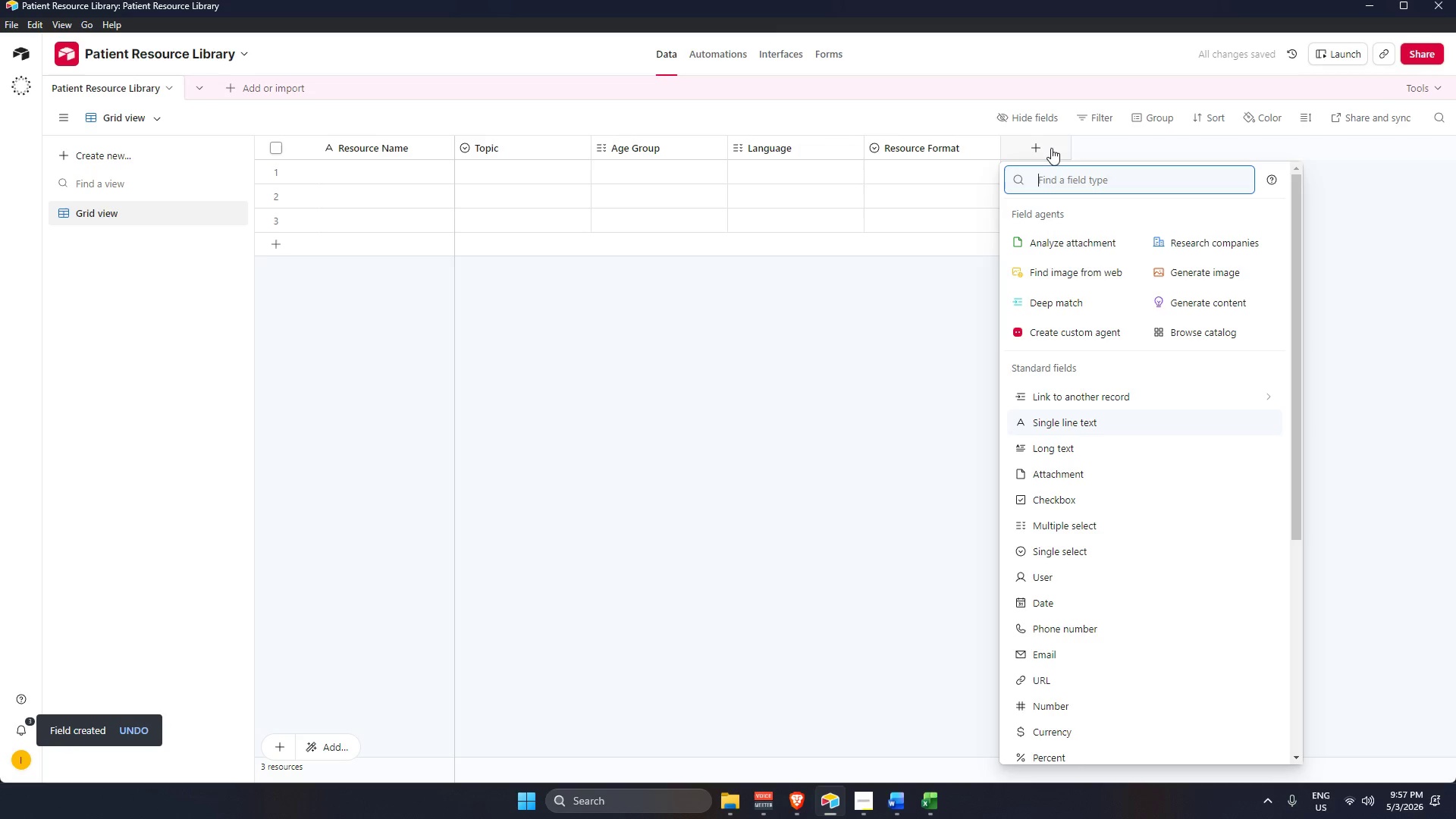 
type(url)
 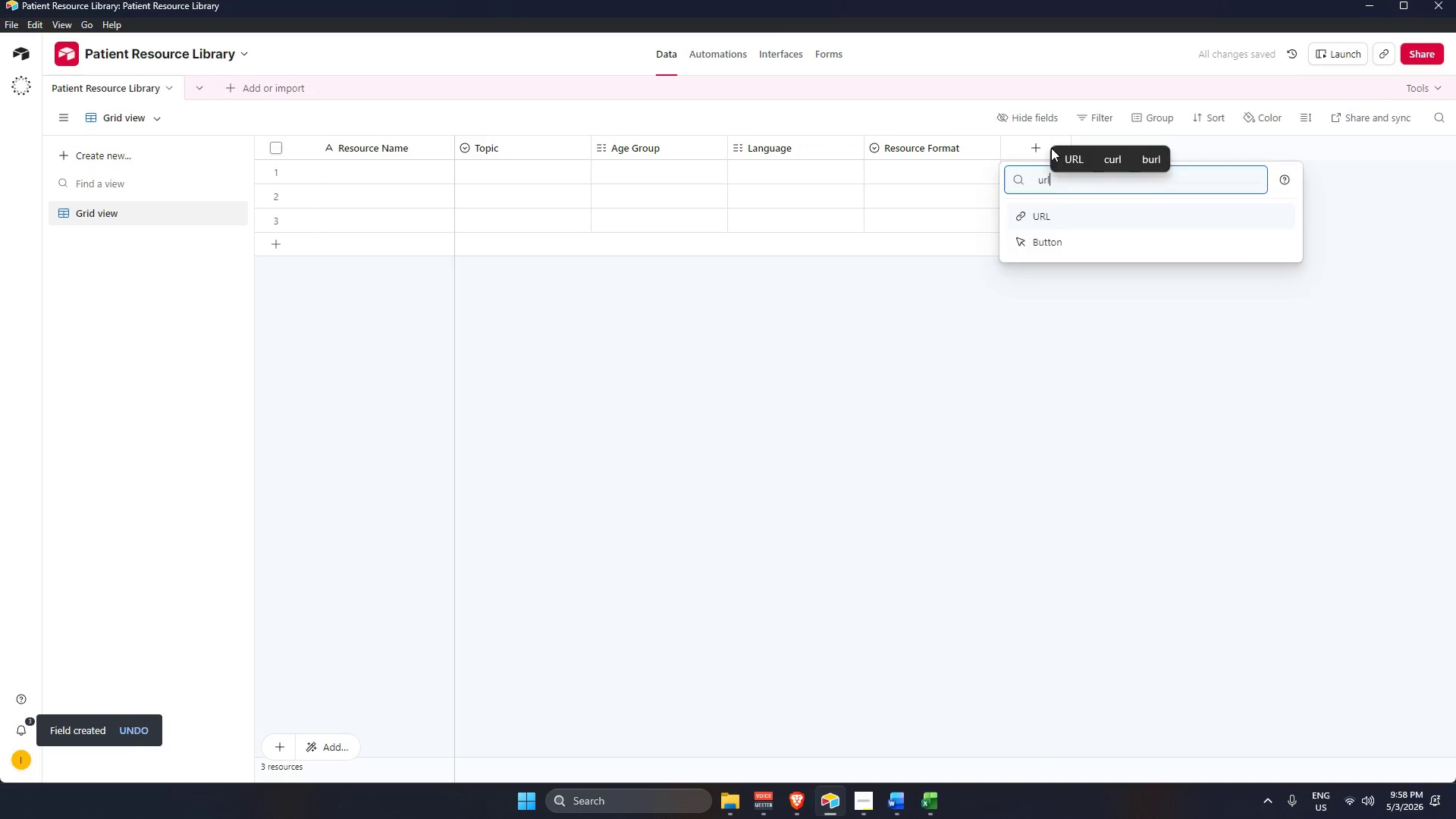 
key(Enter)
 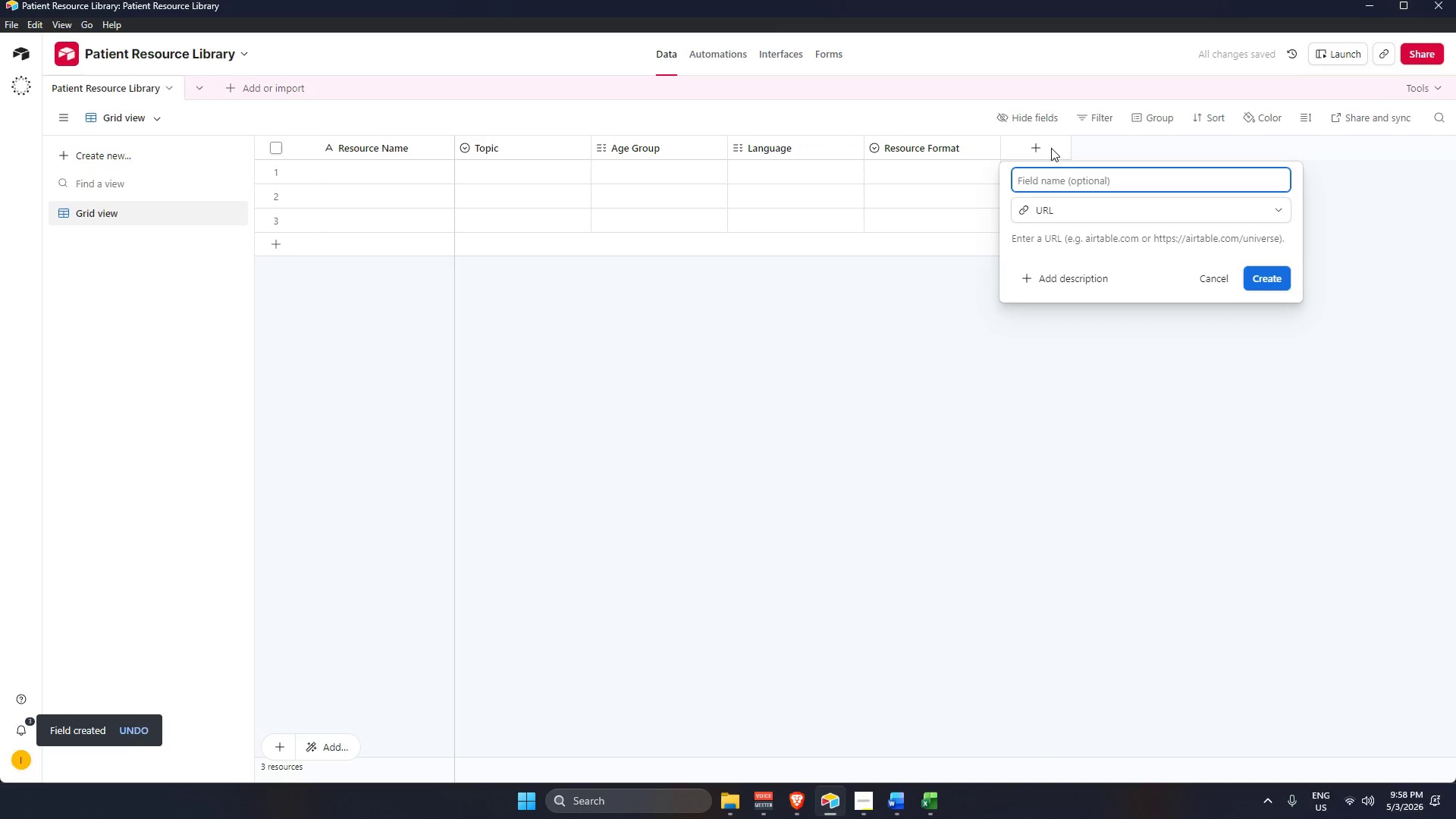 
type(Access URL)
 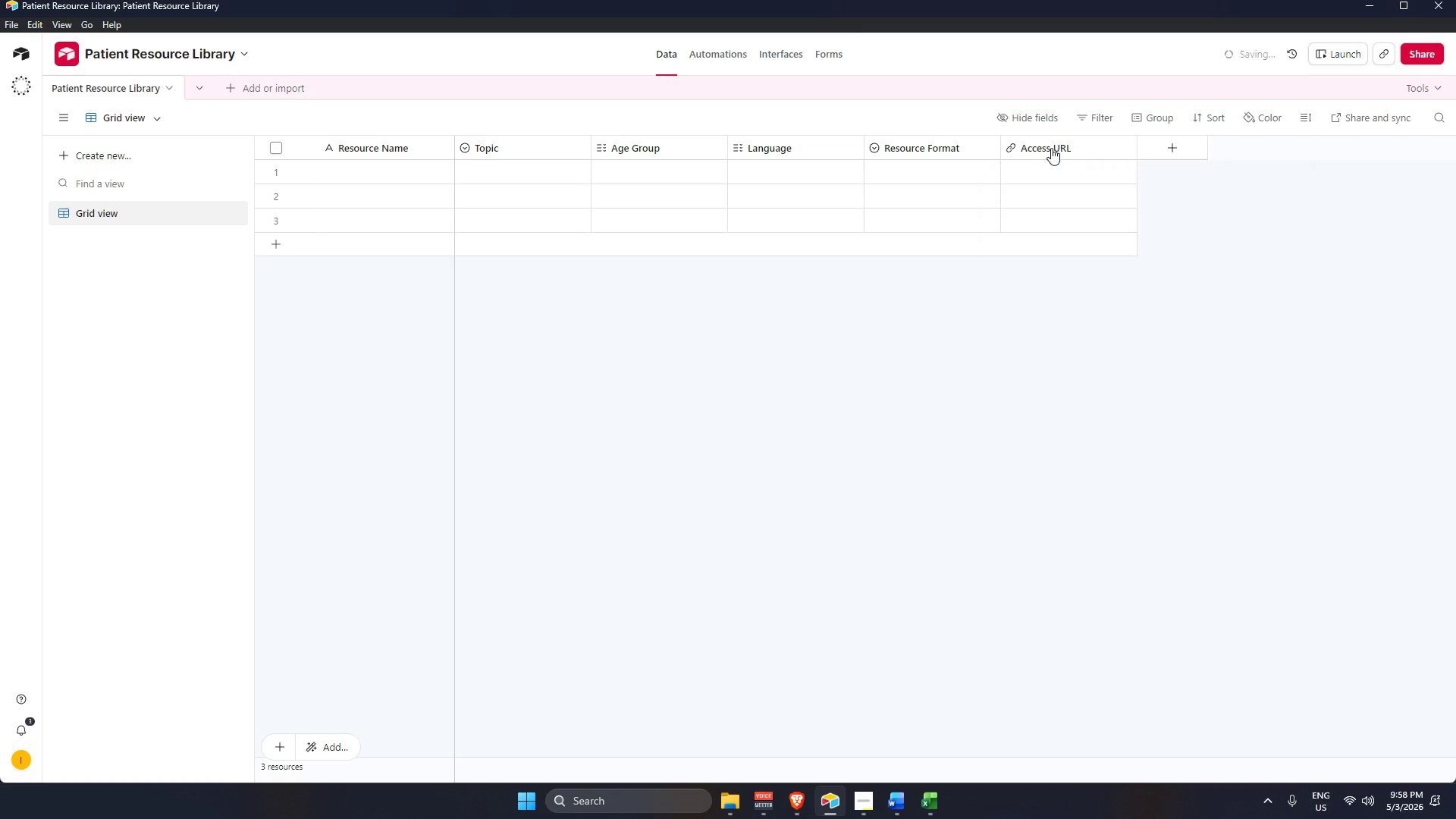 
 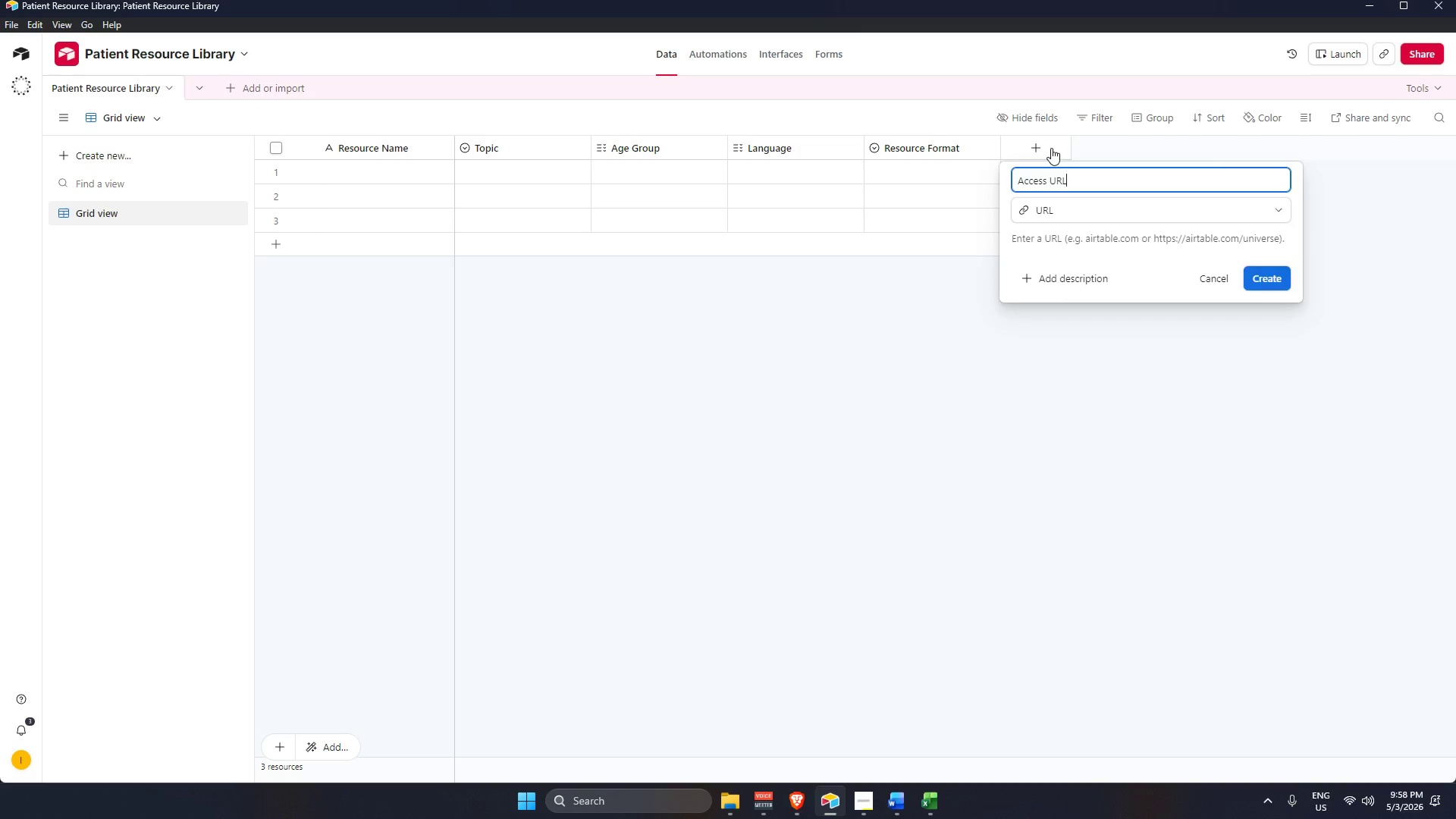 
key(Enter)
 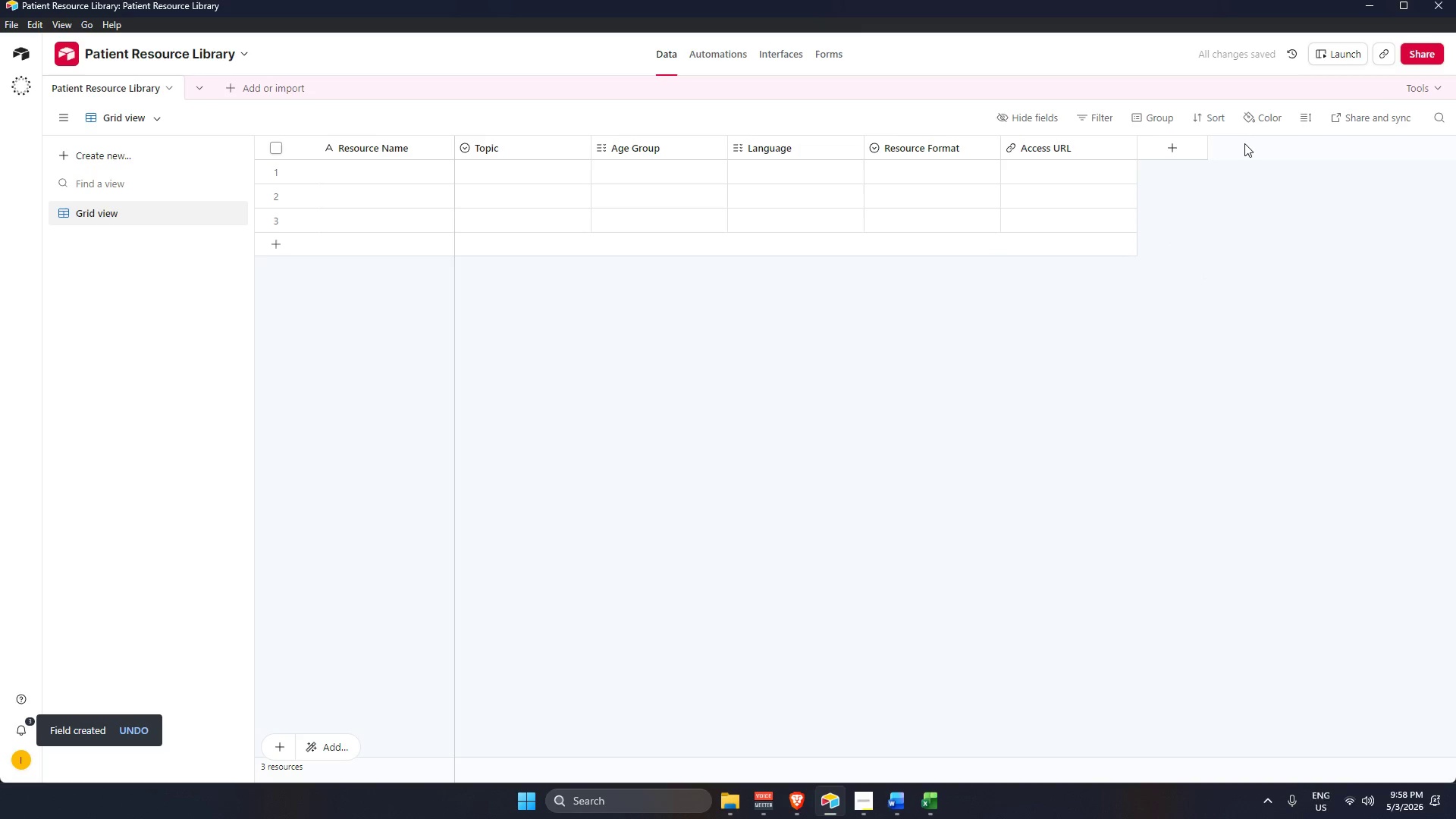 
left_click([1197, 146])
 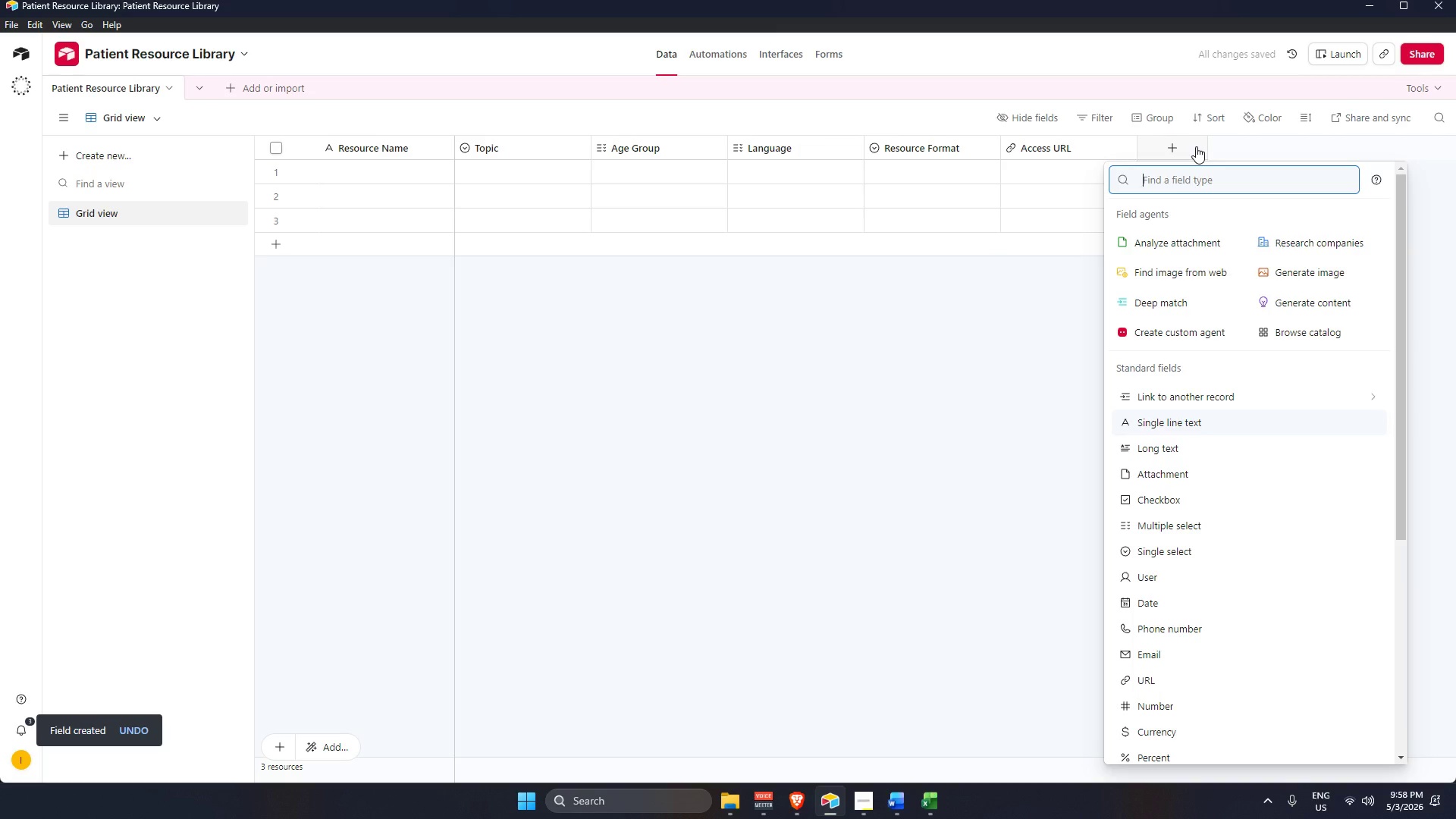 
type(date)
 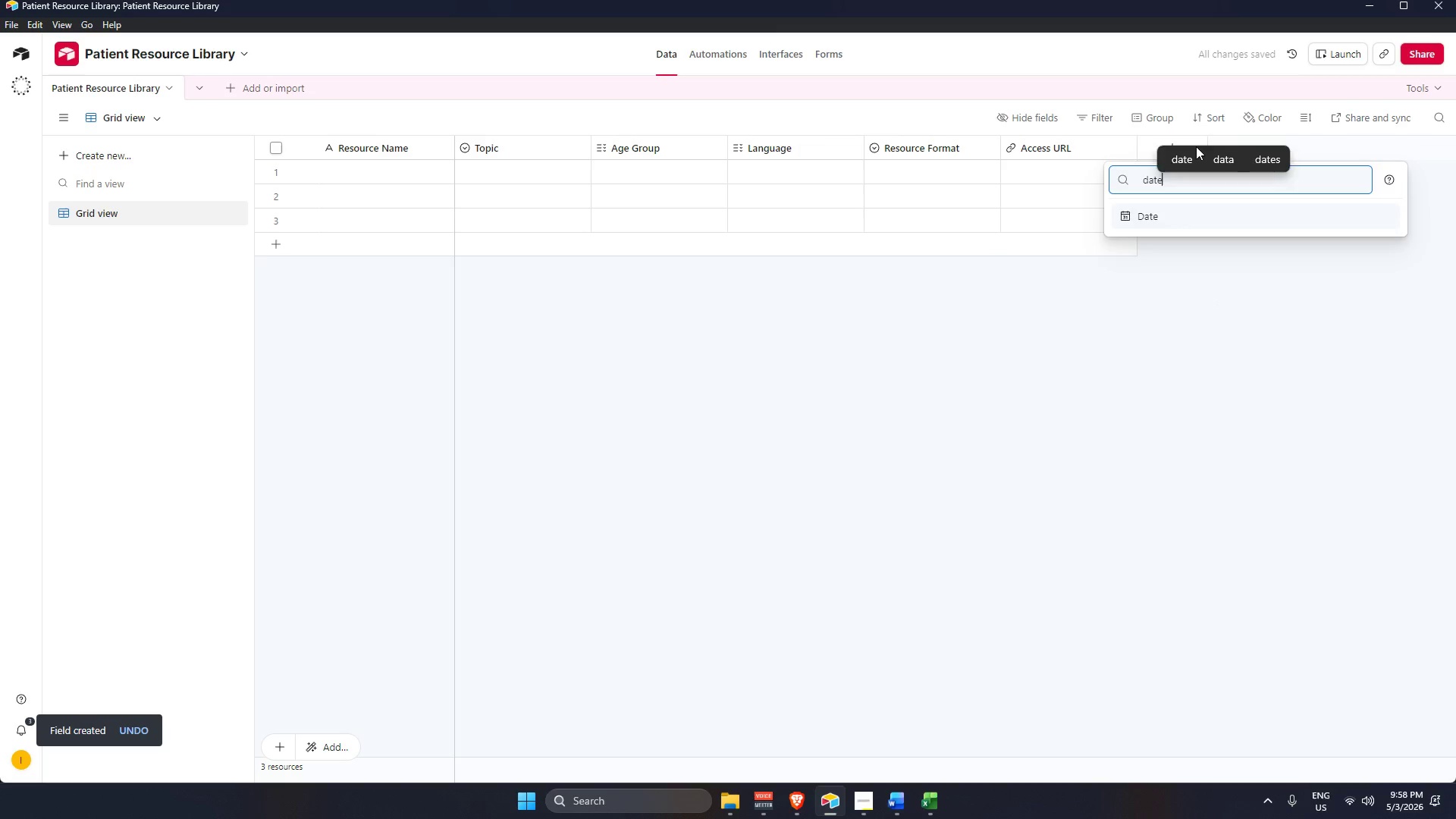 
key(Enter)
 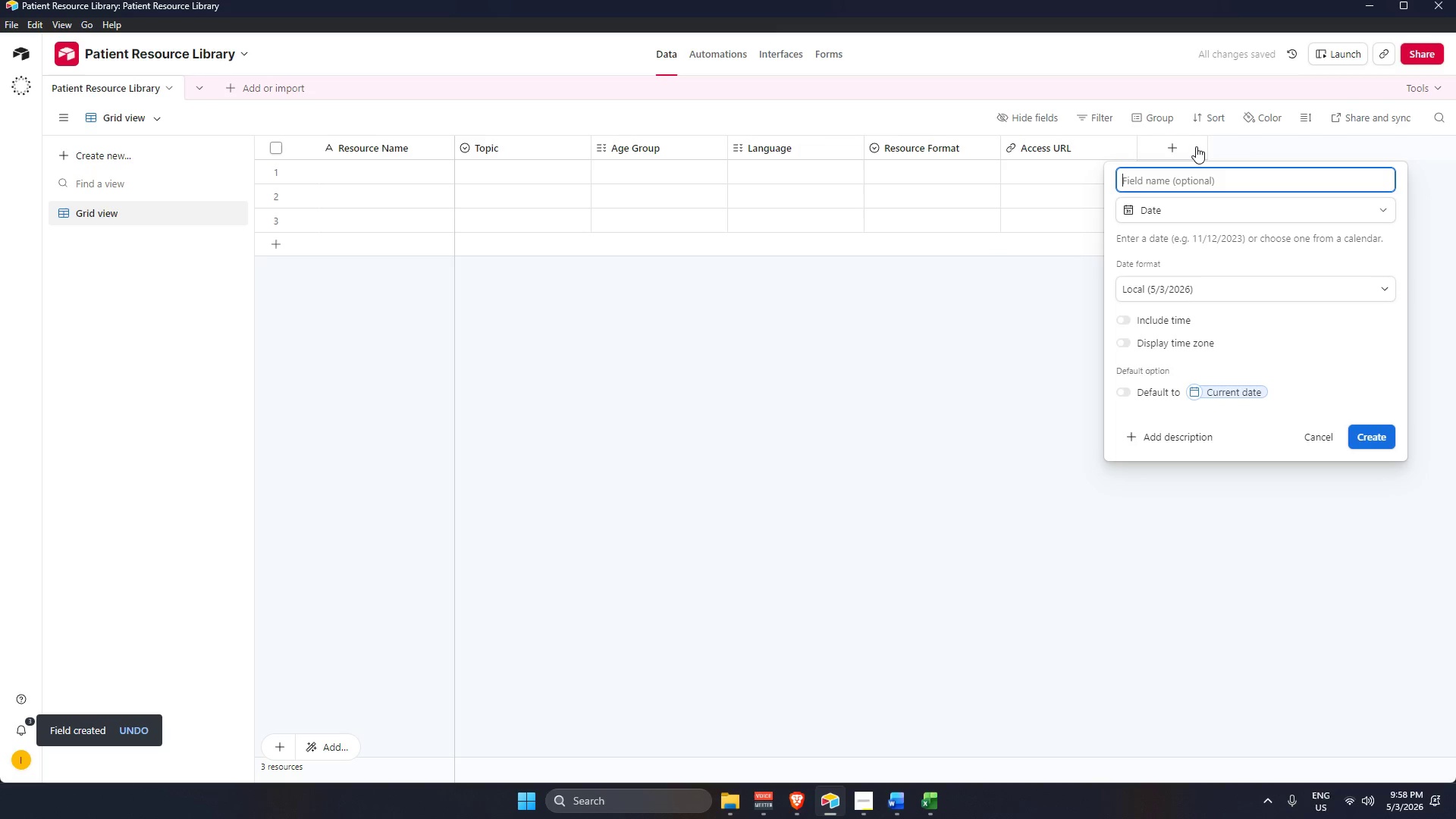 
type(Last Review Date)
 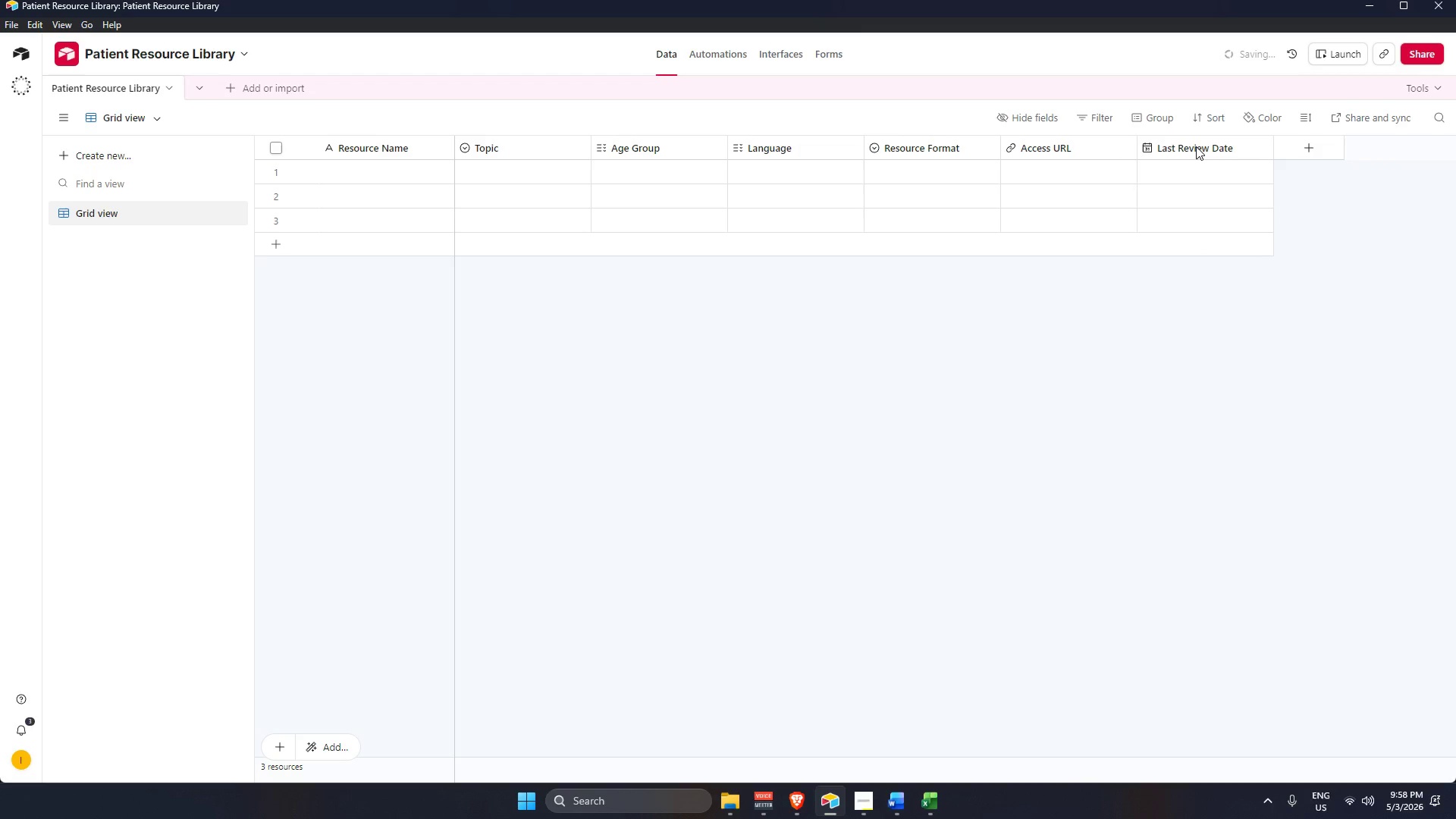 
 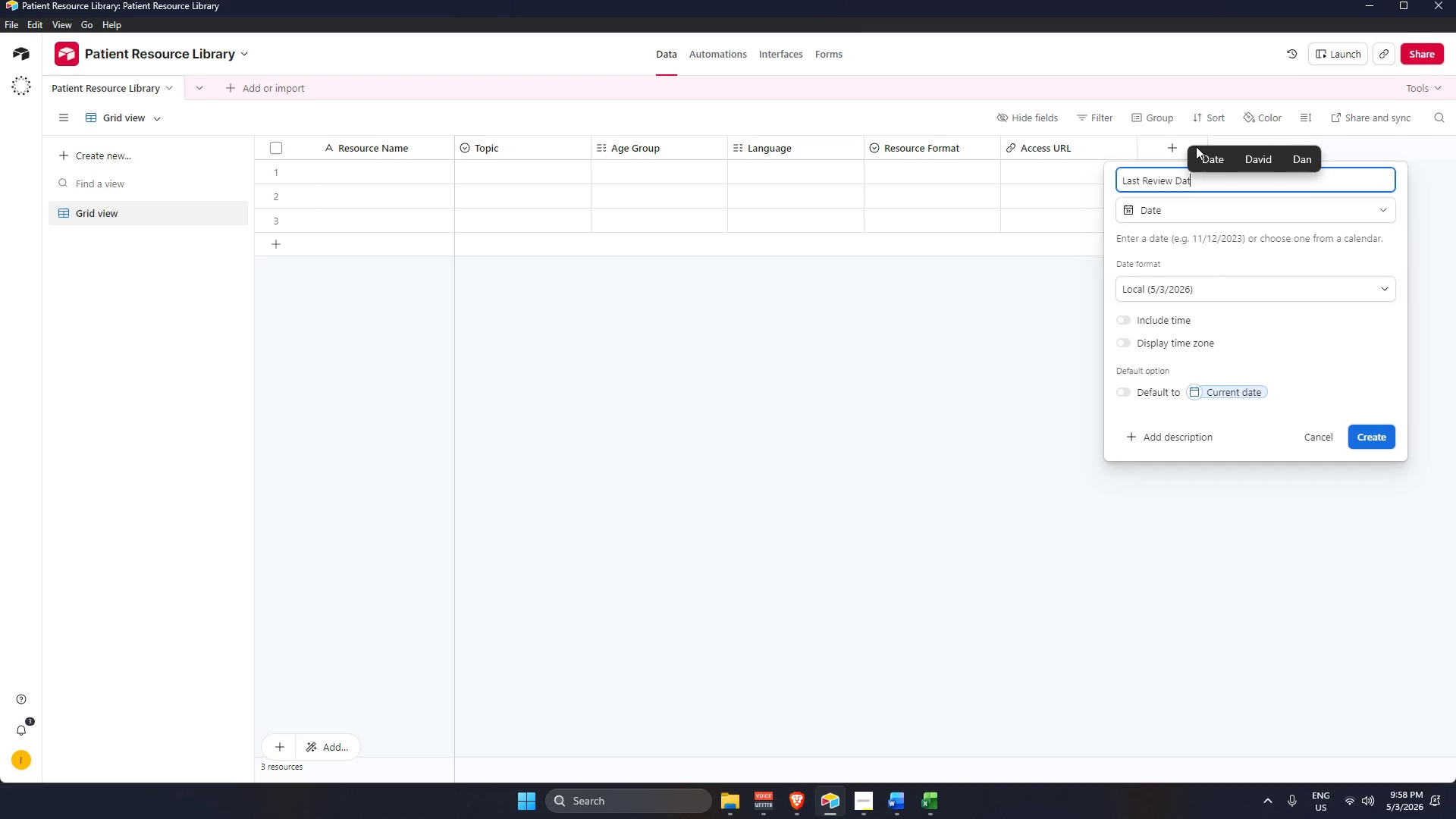 
key(Enter)
 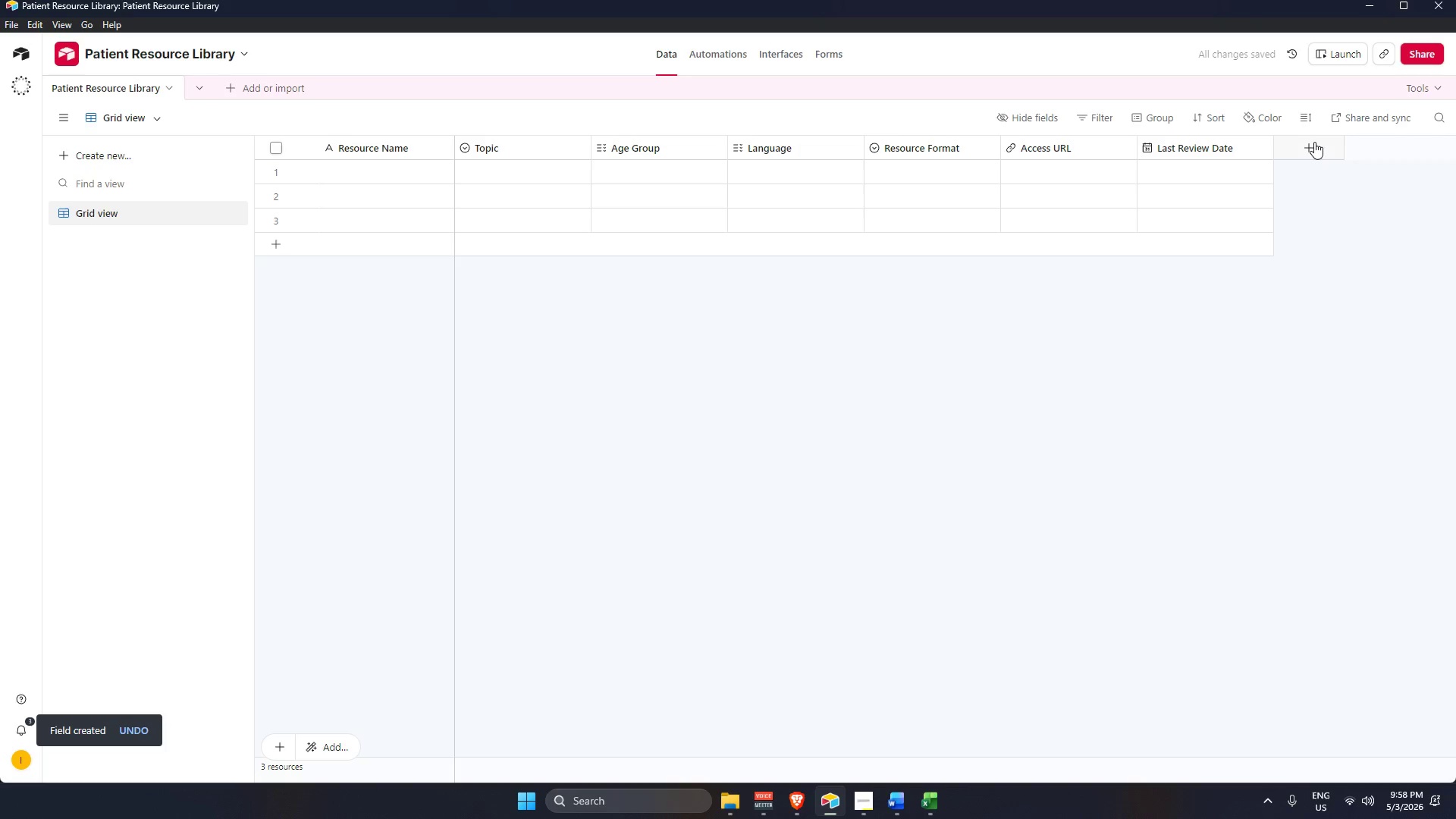 
type(long)
 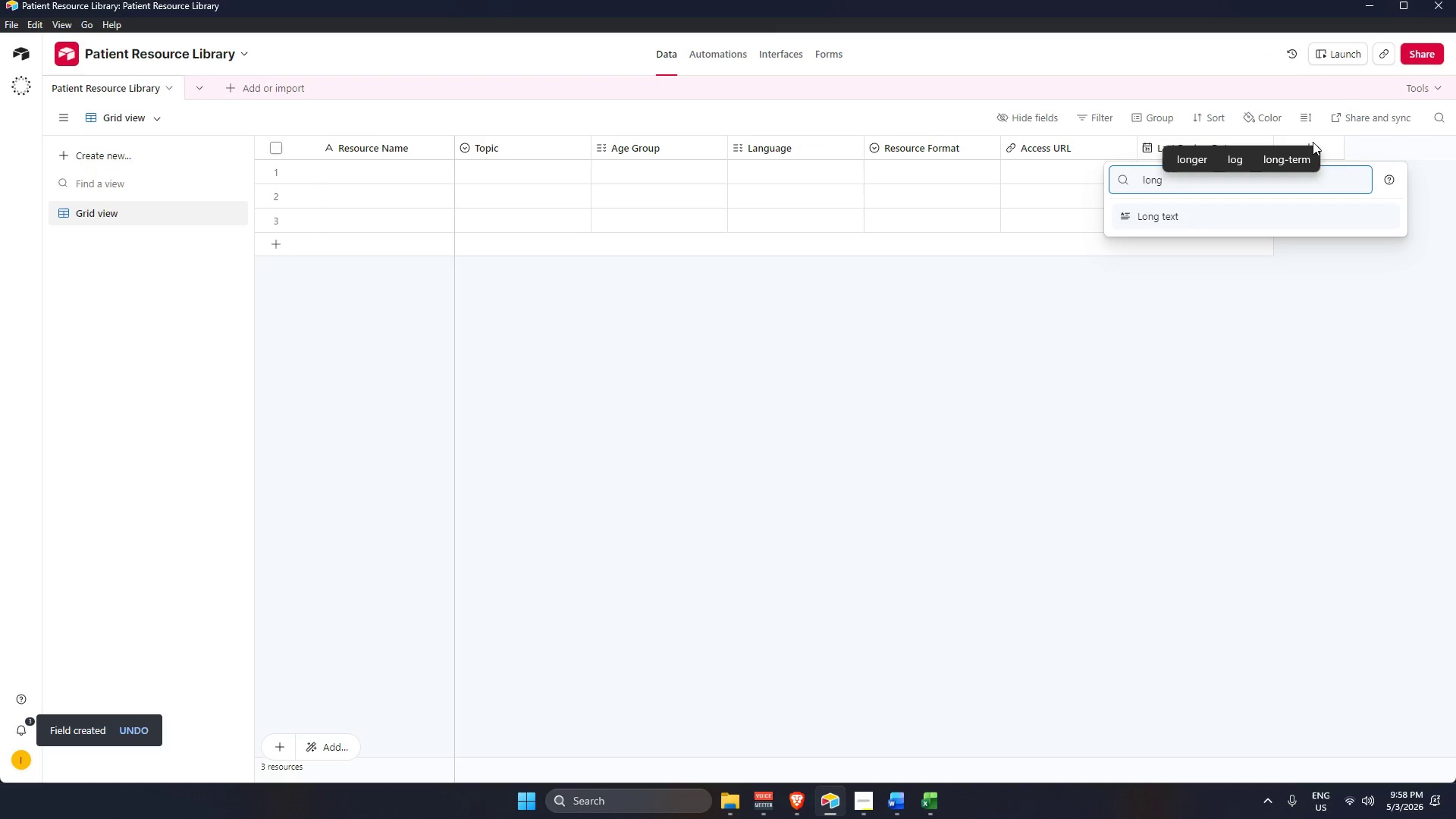 
key(Enter)
 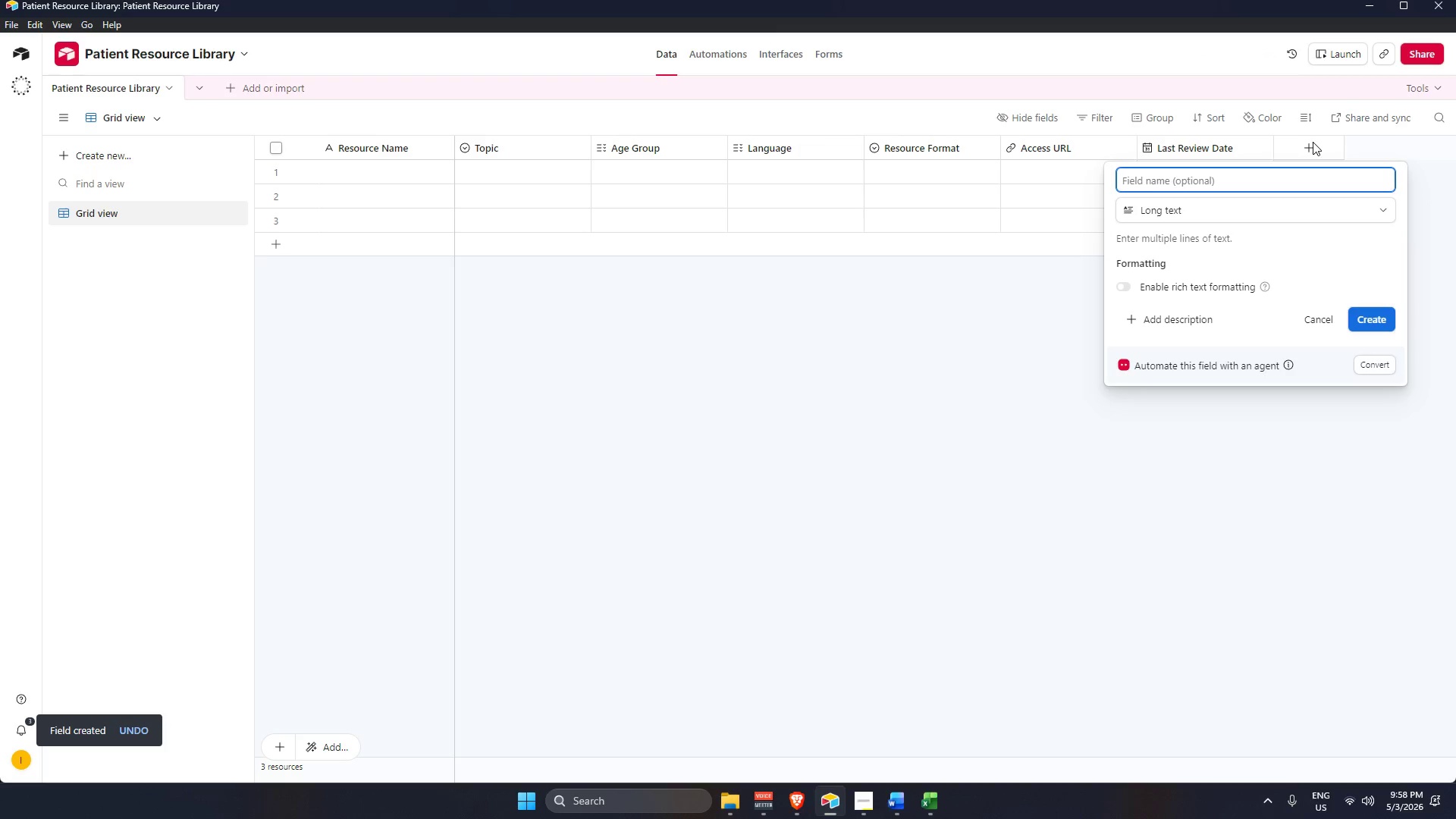 
type(Staff Notes)
 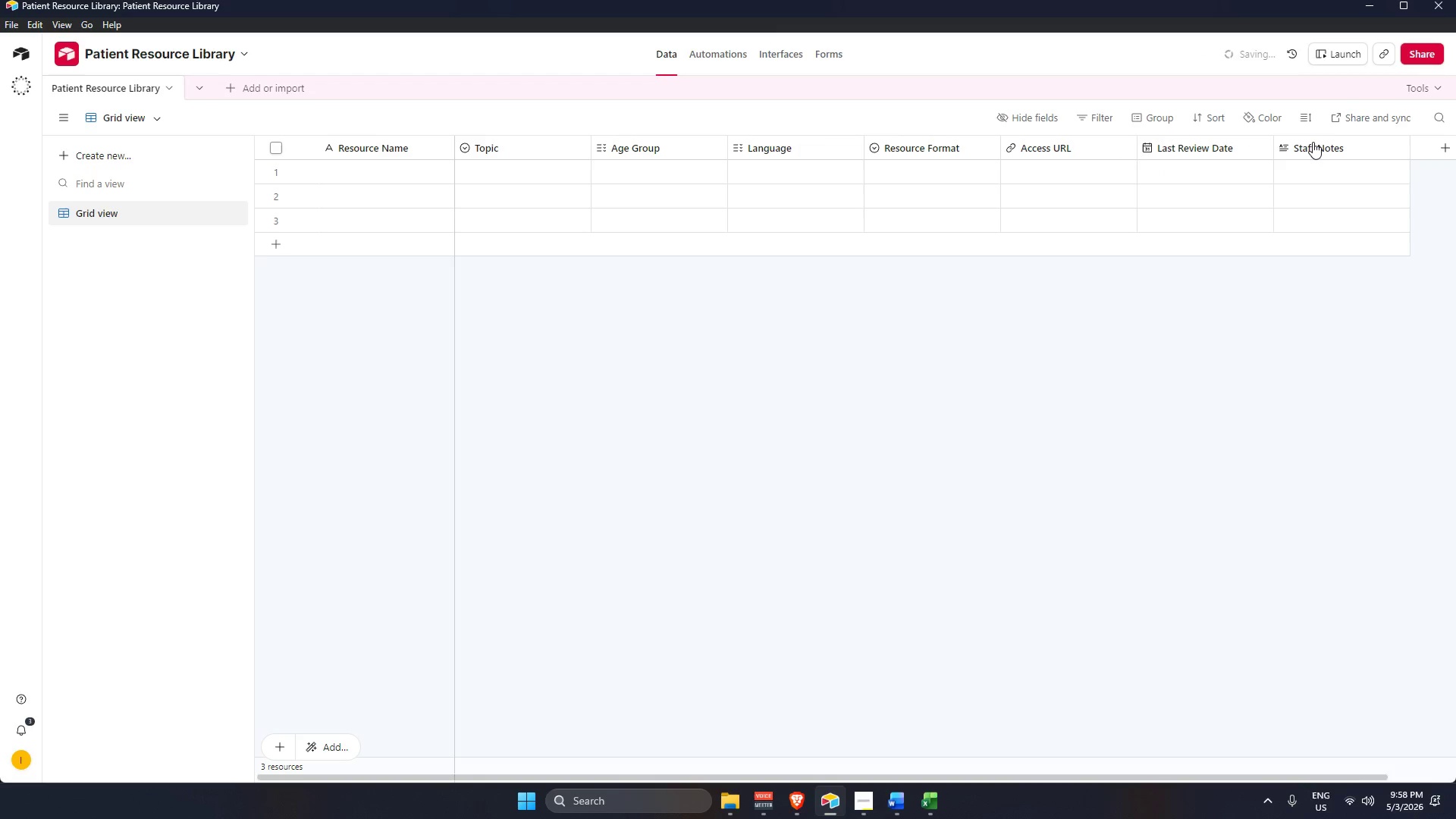 
 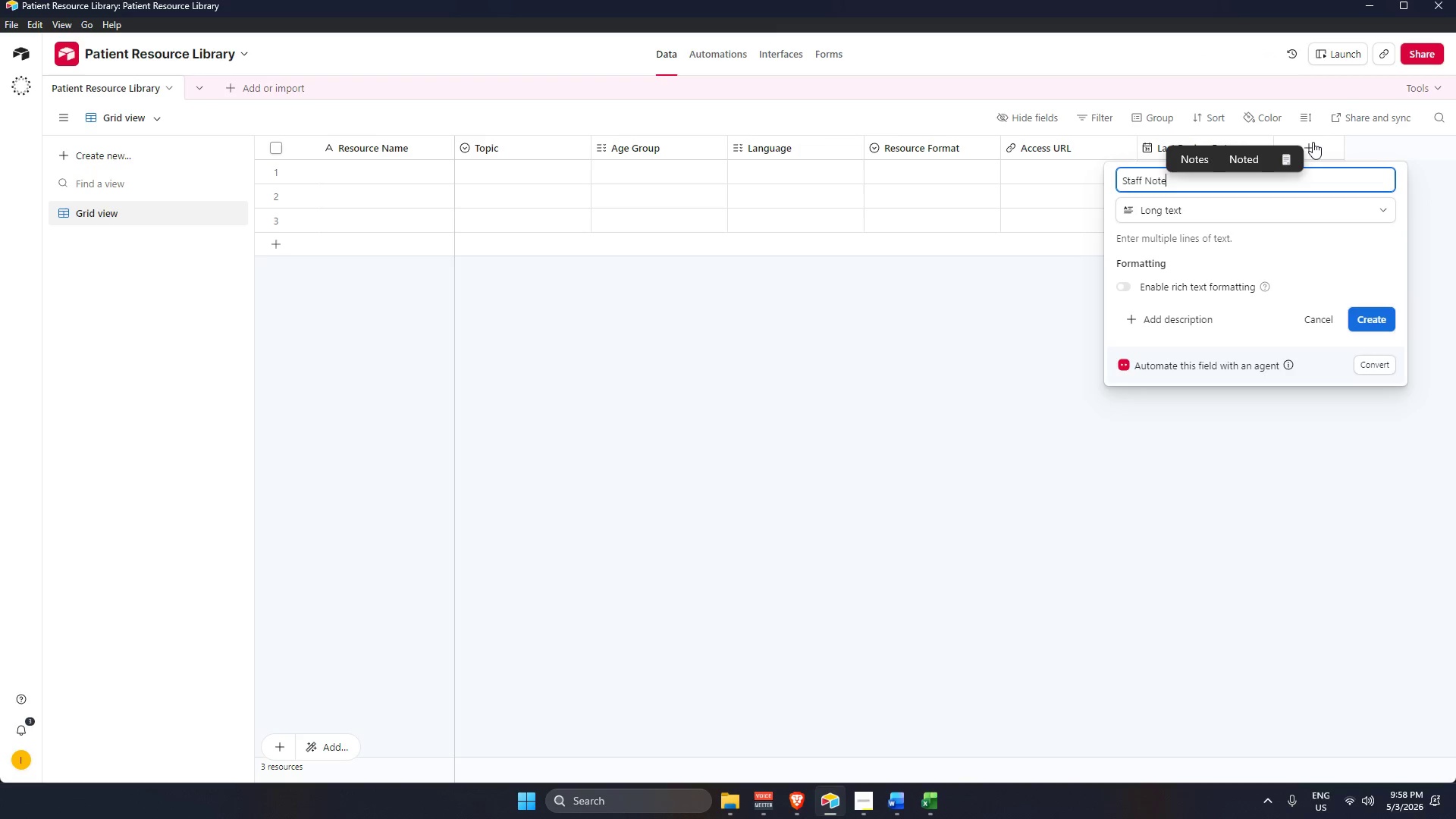 
key(Enter)
 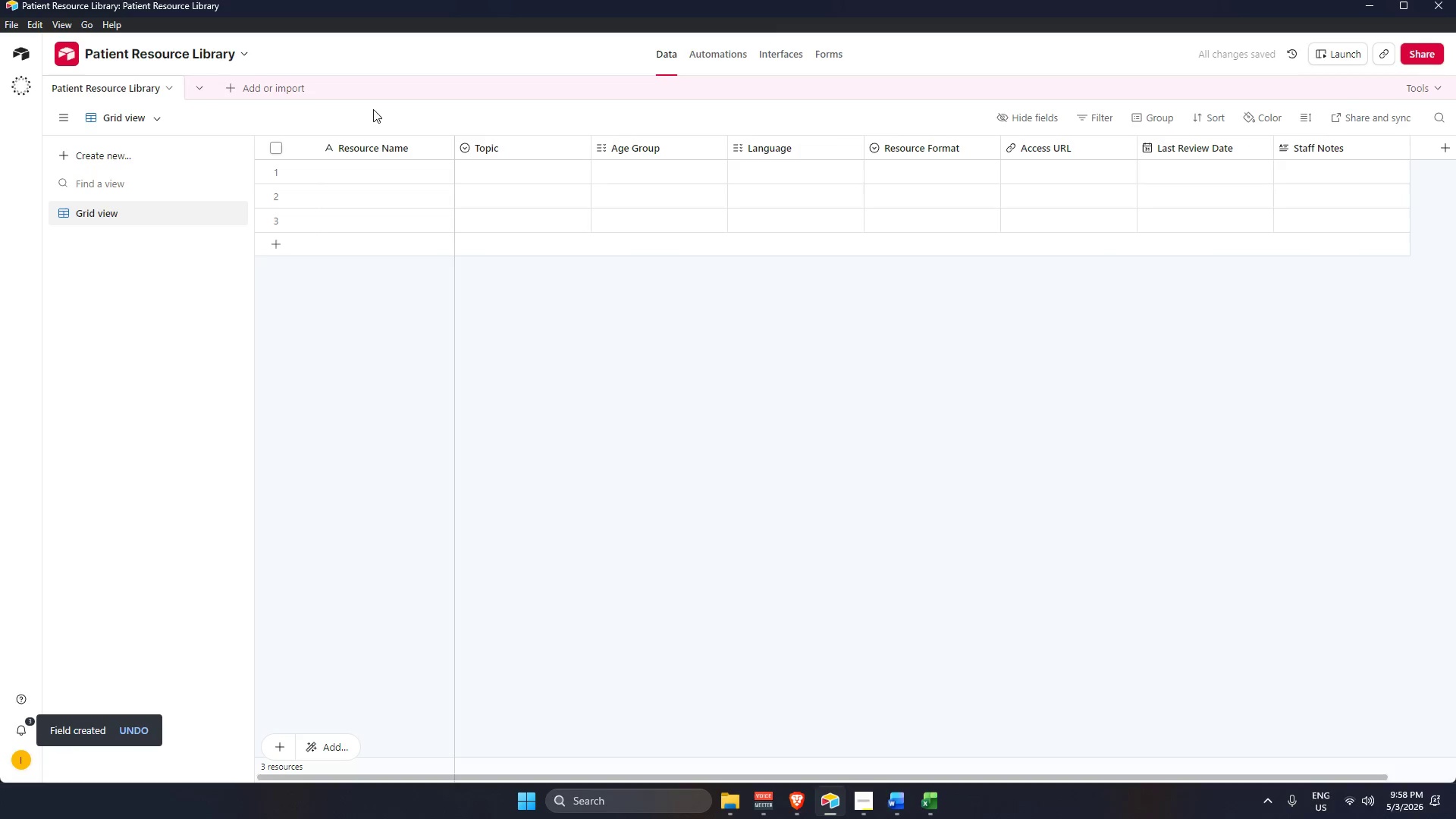 
left_click([126, 159])
 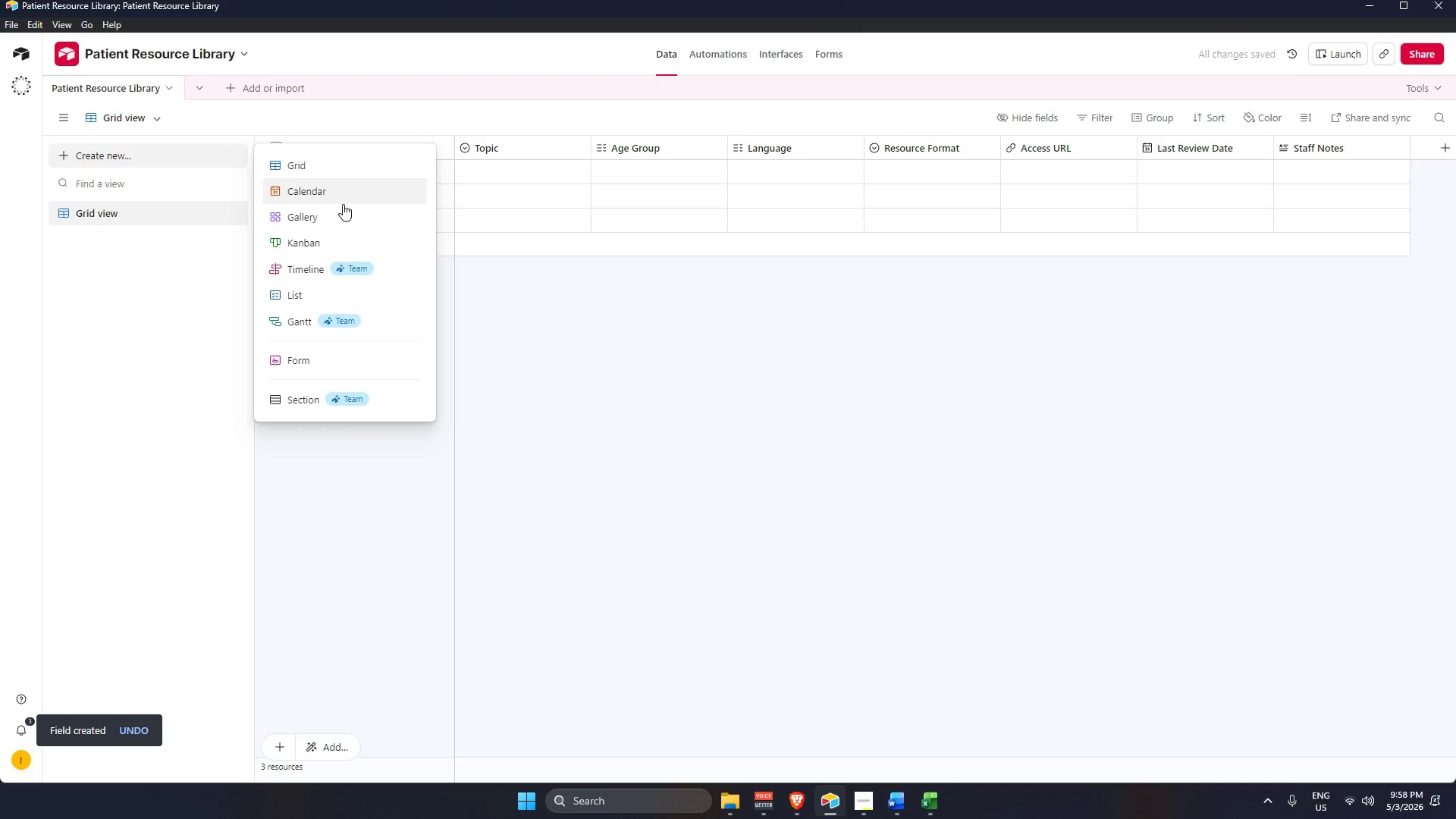 
scroll: coordinate [342, 207], scroll_direction: up, amount: 2.0
 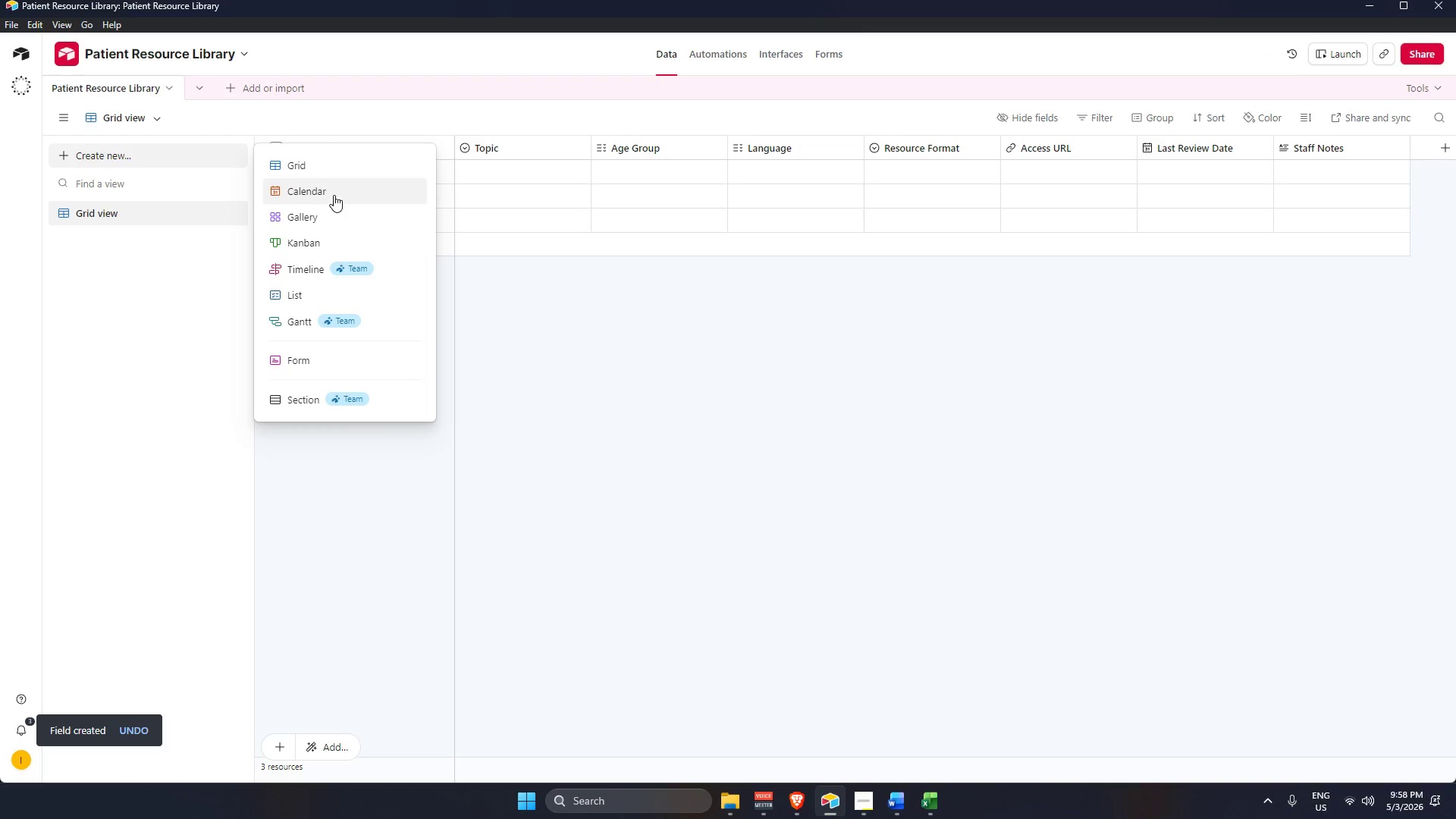 
left_click([335, 165])
 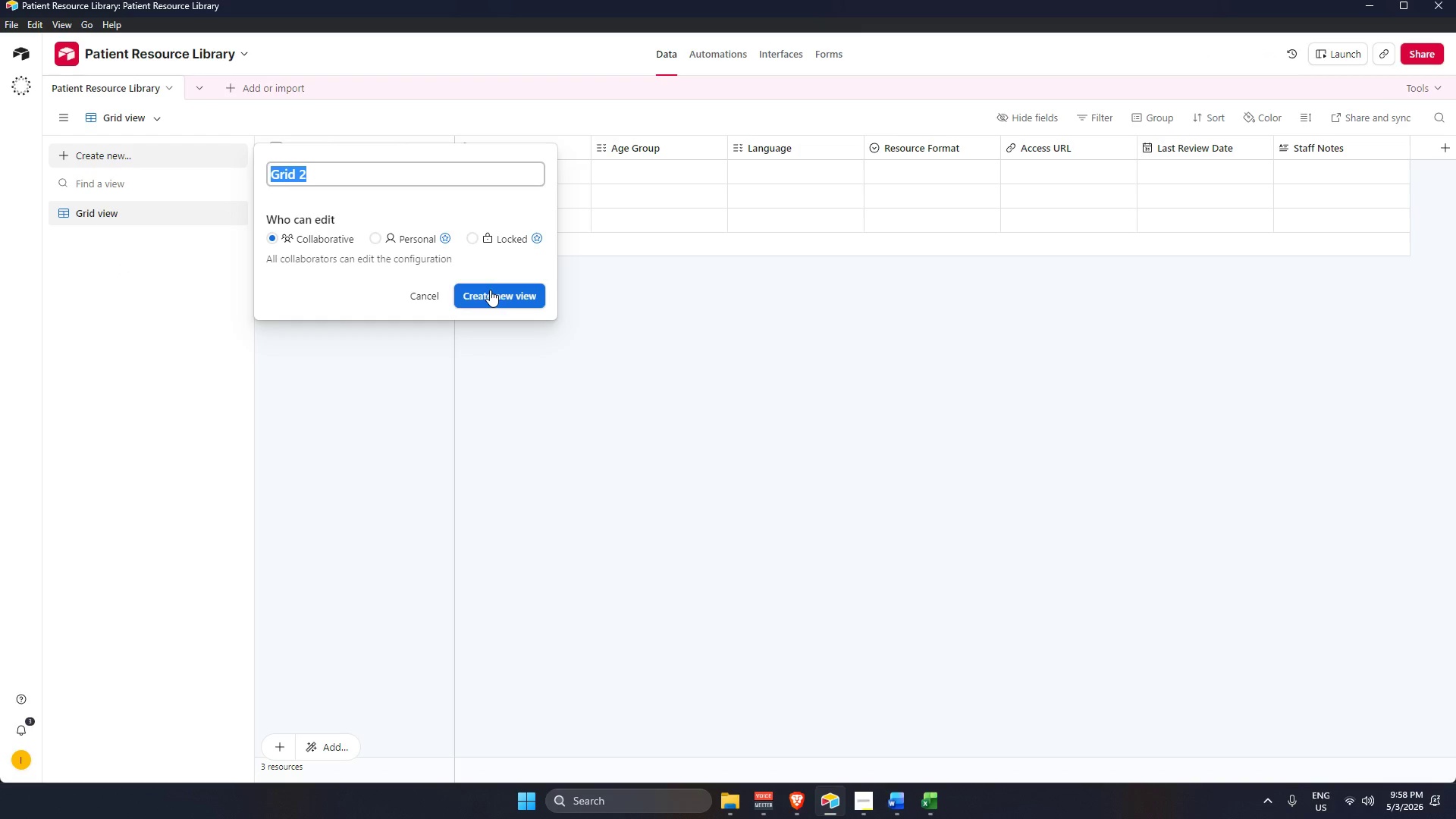 
key(Backspace)
type(Master Catalog (Grid))
 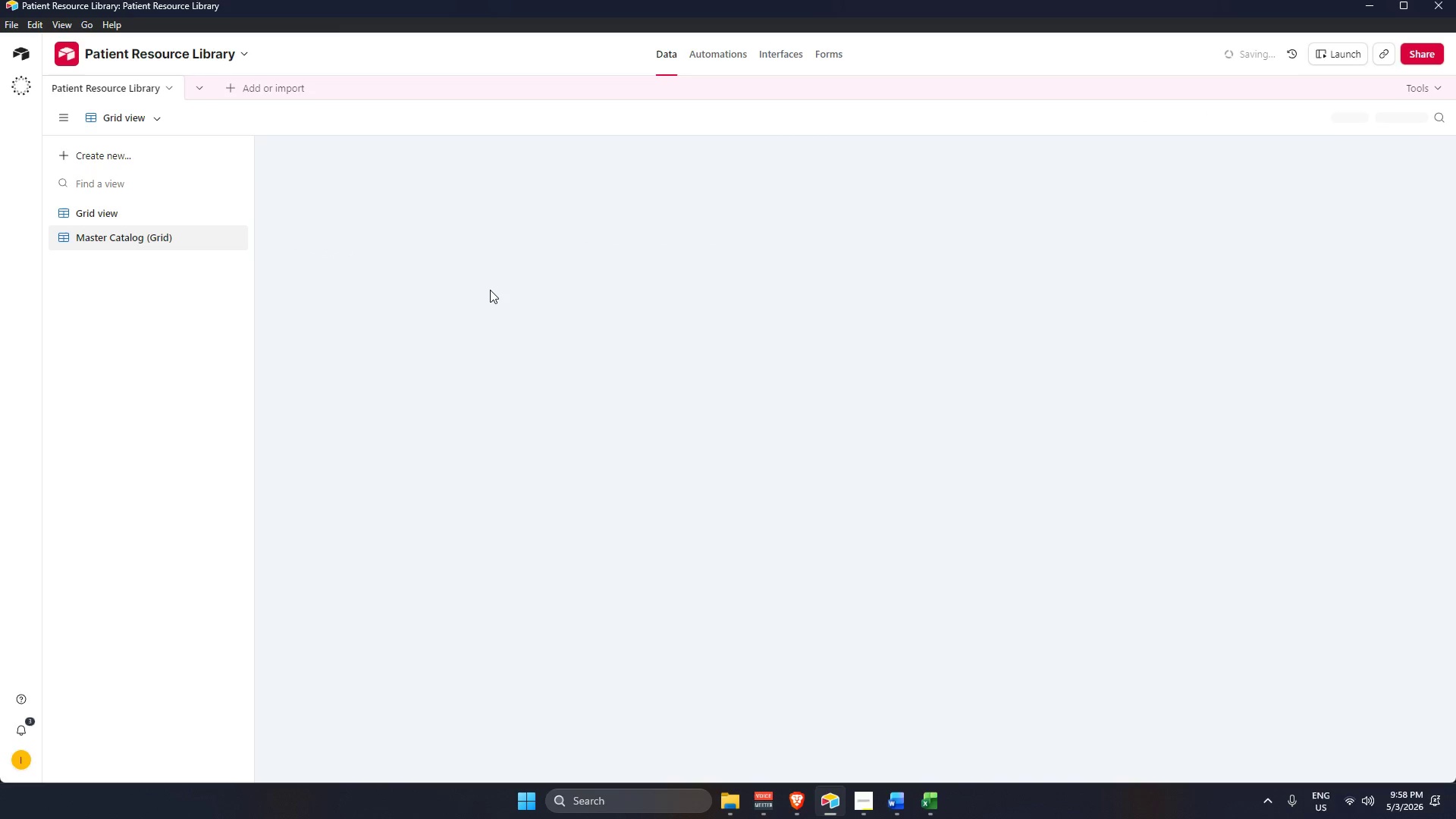 
 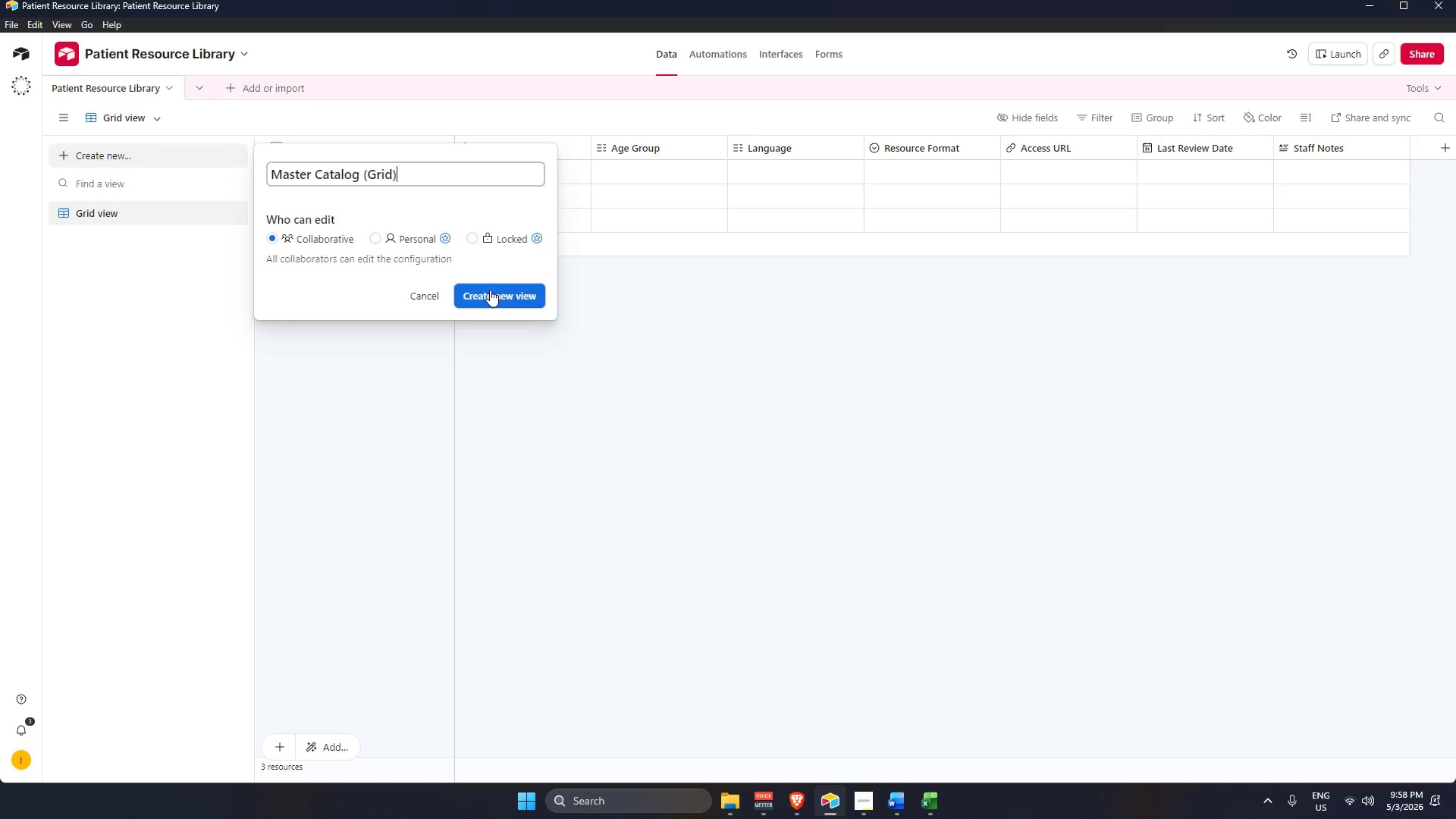 
key(Enter)
 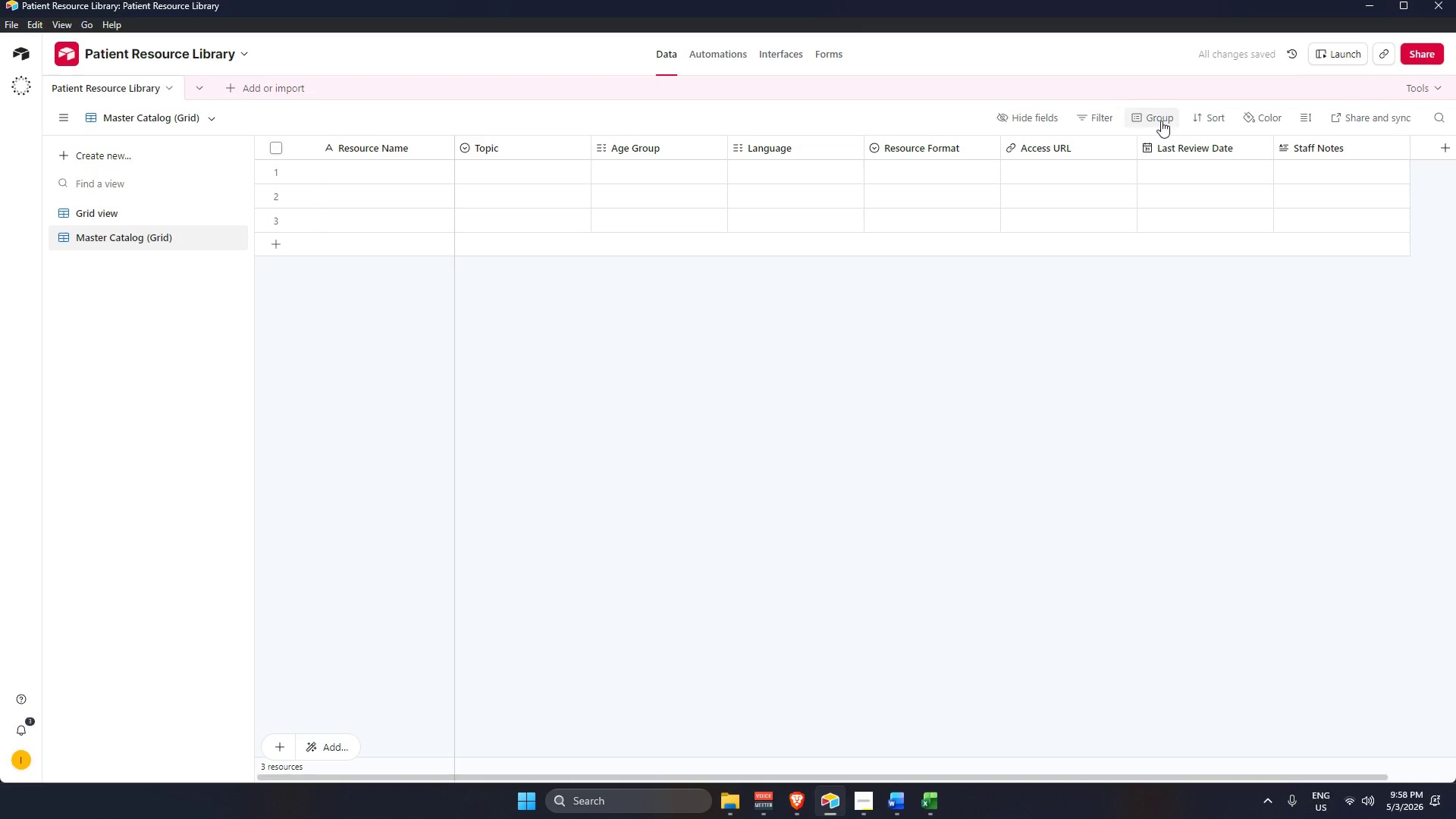 
wait(5.59)
 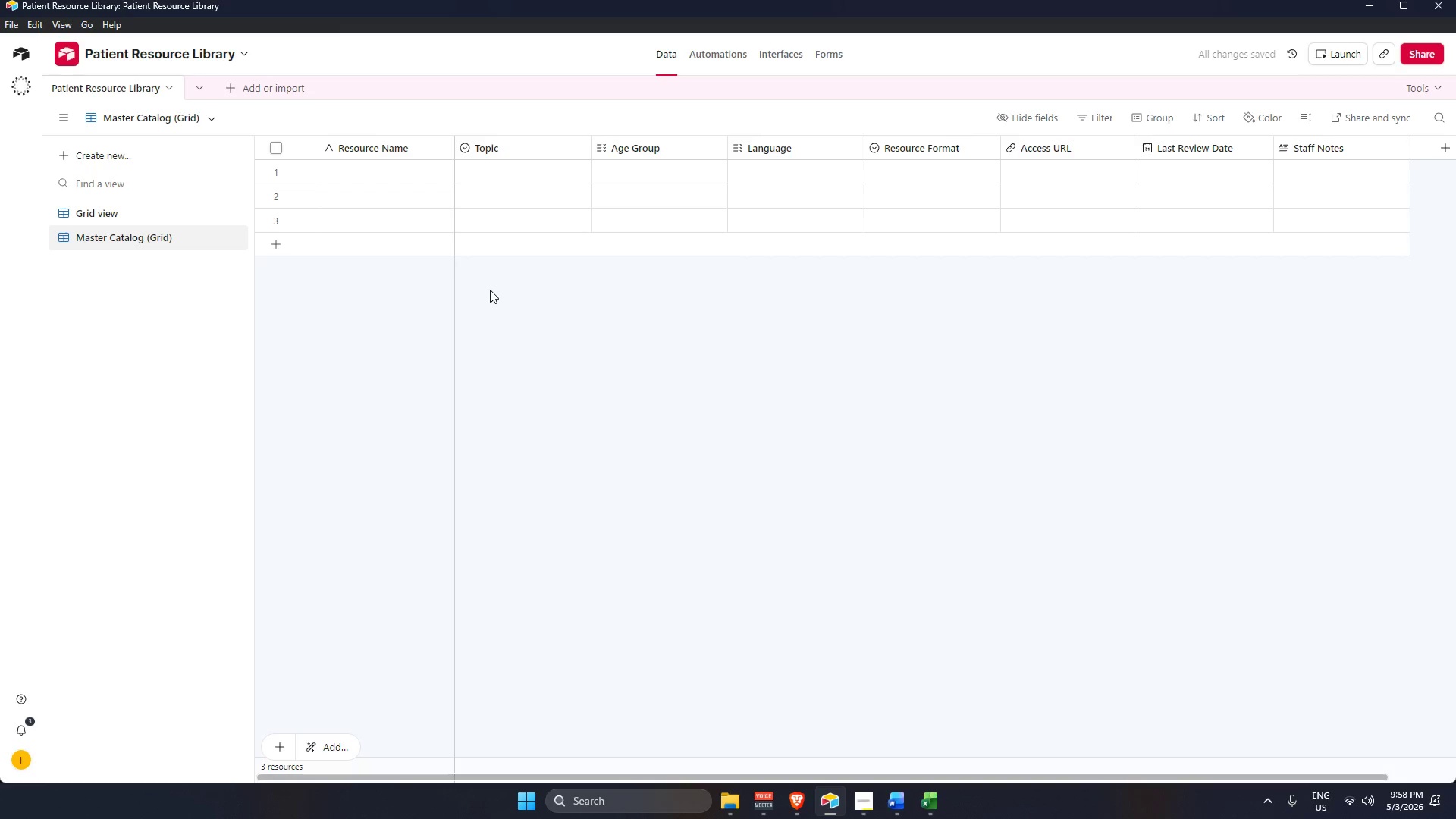 
left_click([1060, 206])
 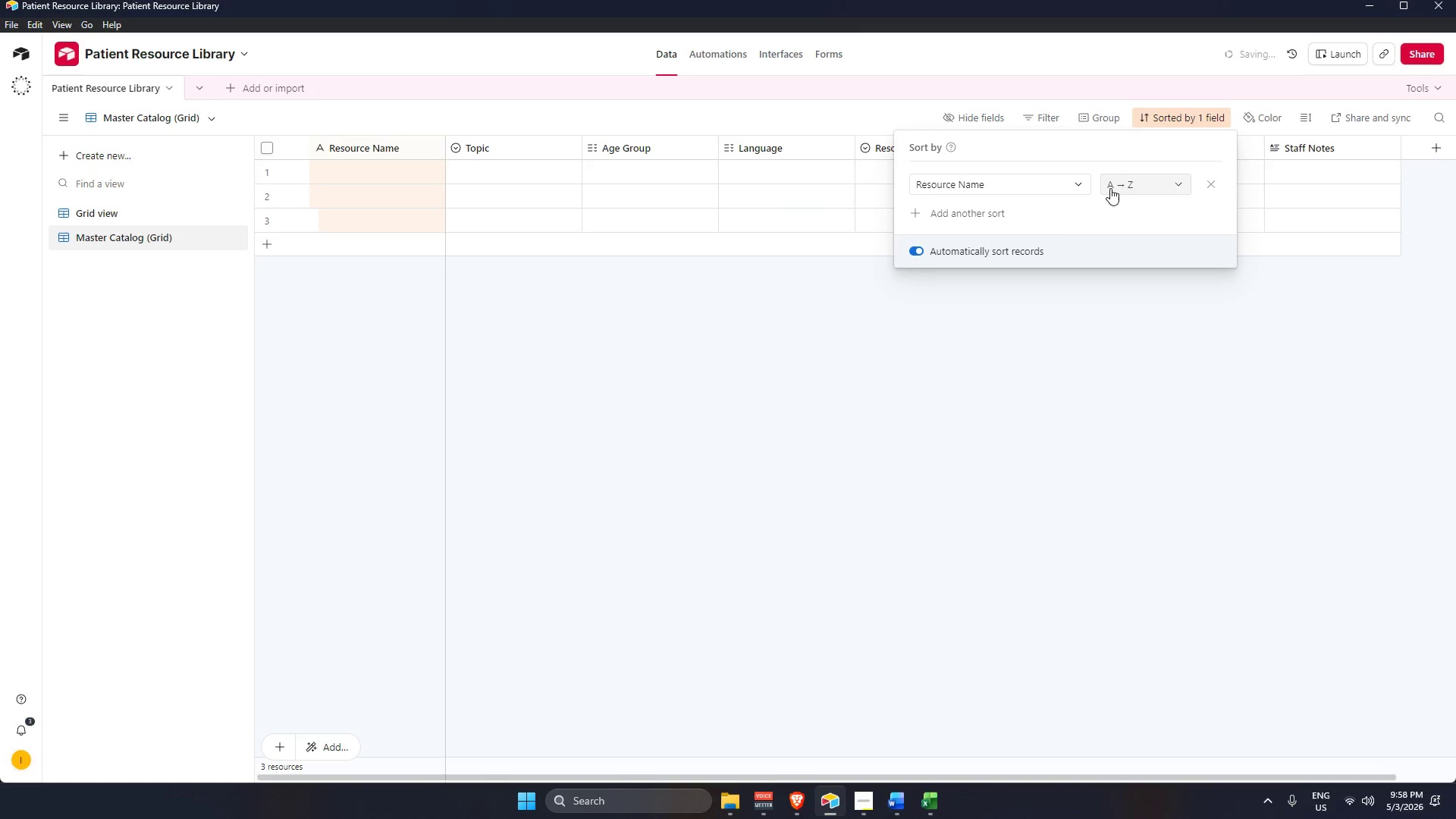 
left_click([1116, 186])
 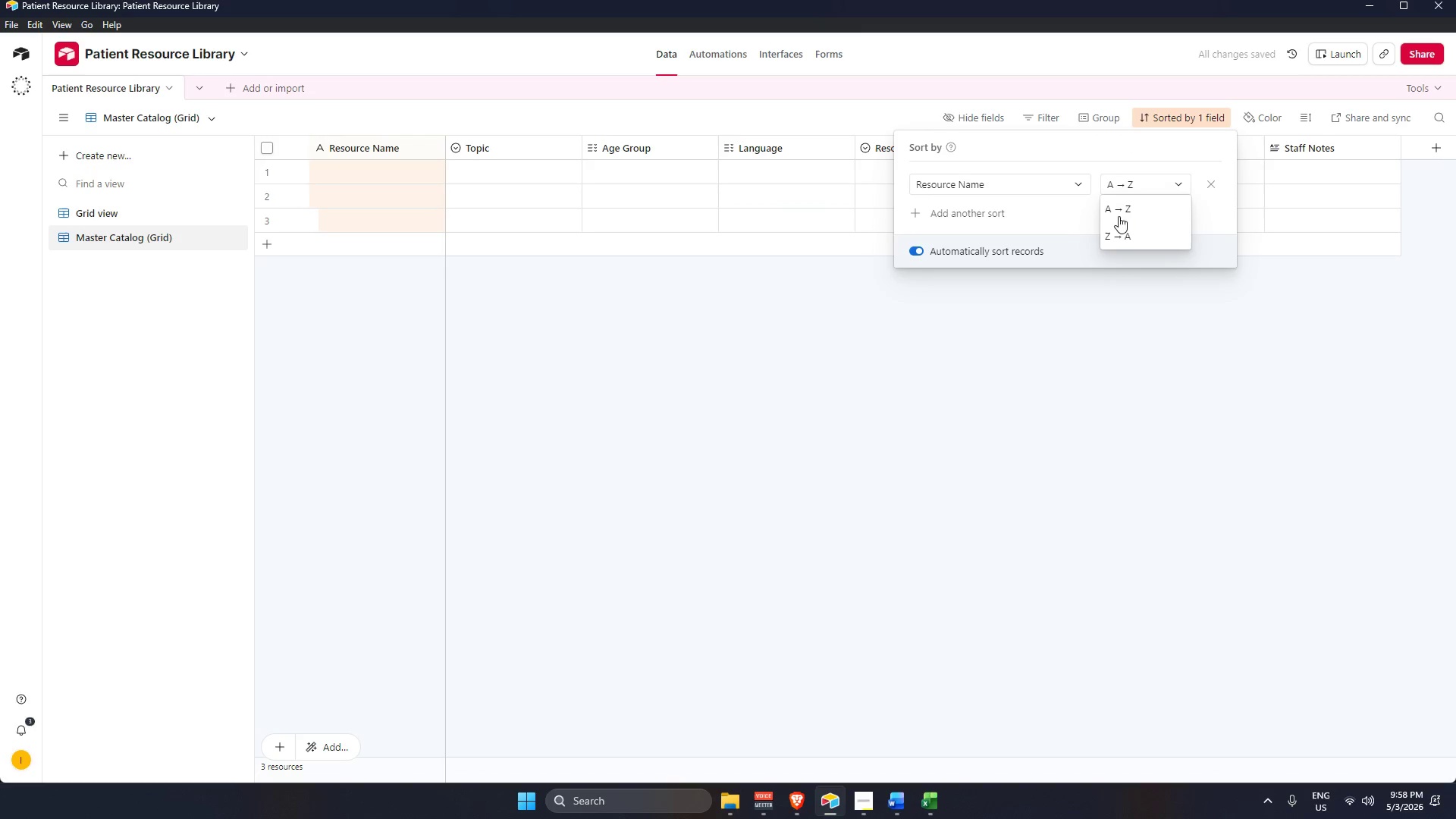 
left_click([1117, 206])
 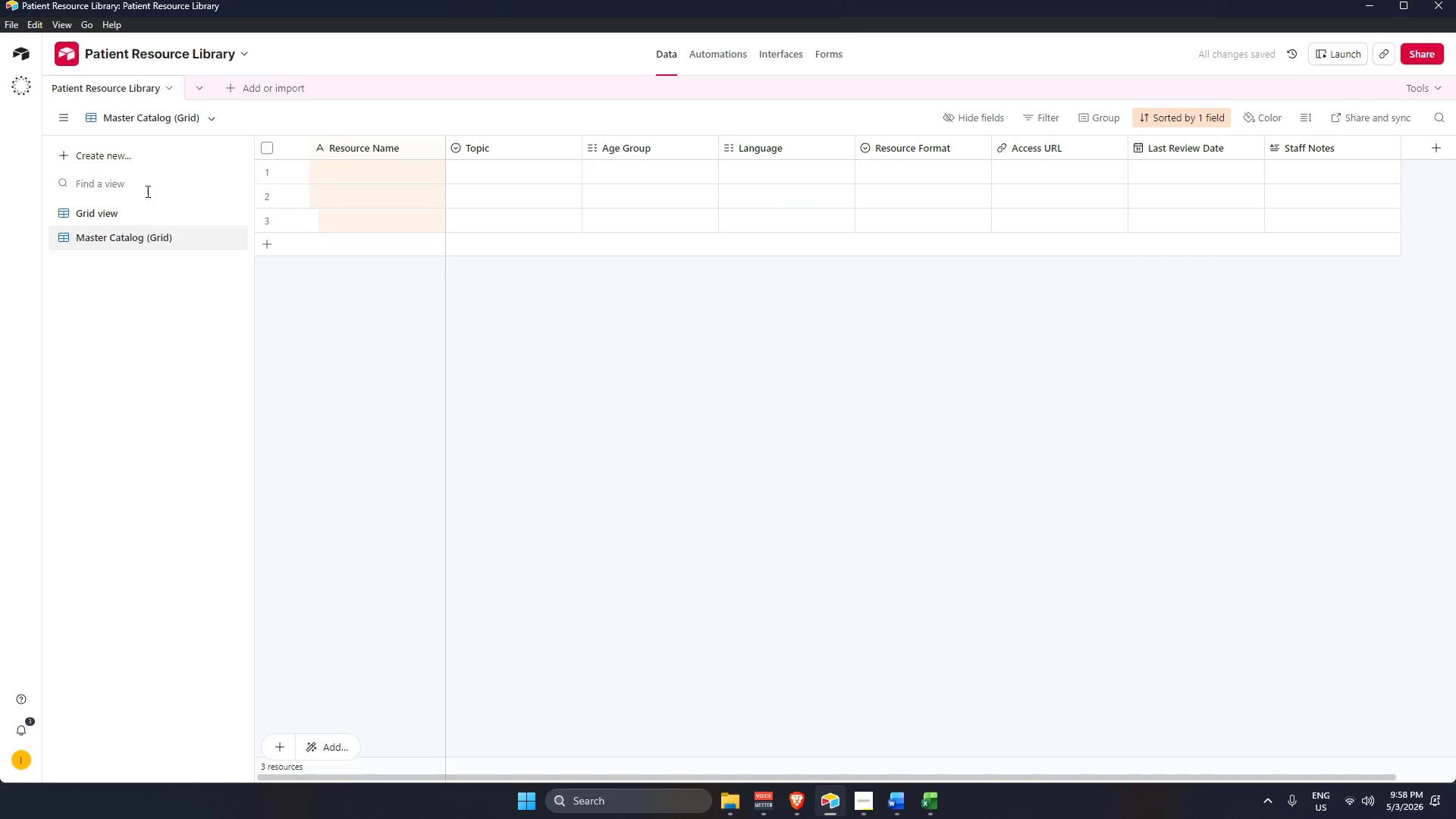 
left_click([138, 161])
 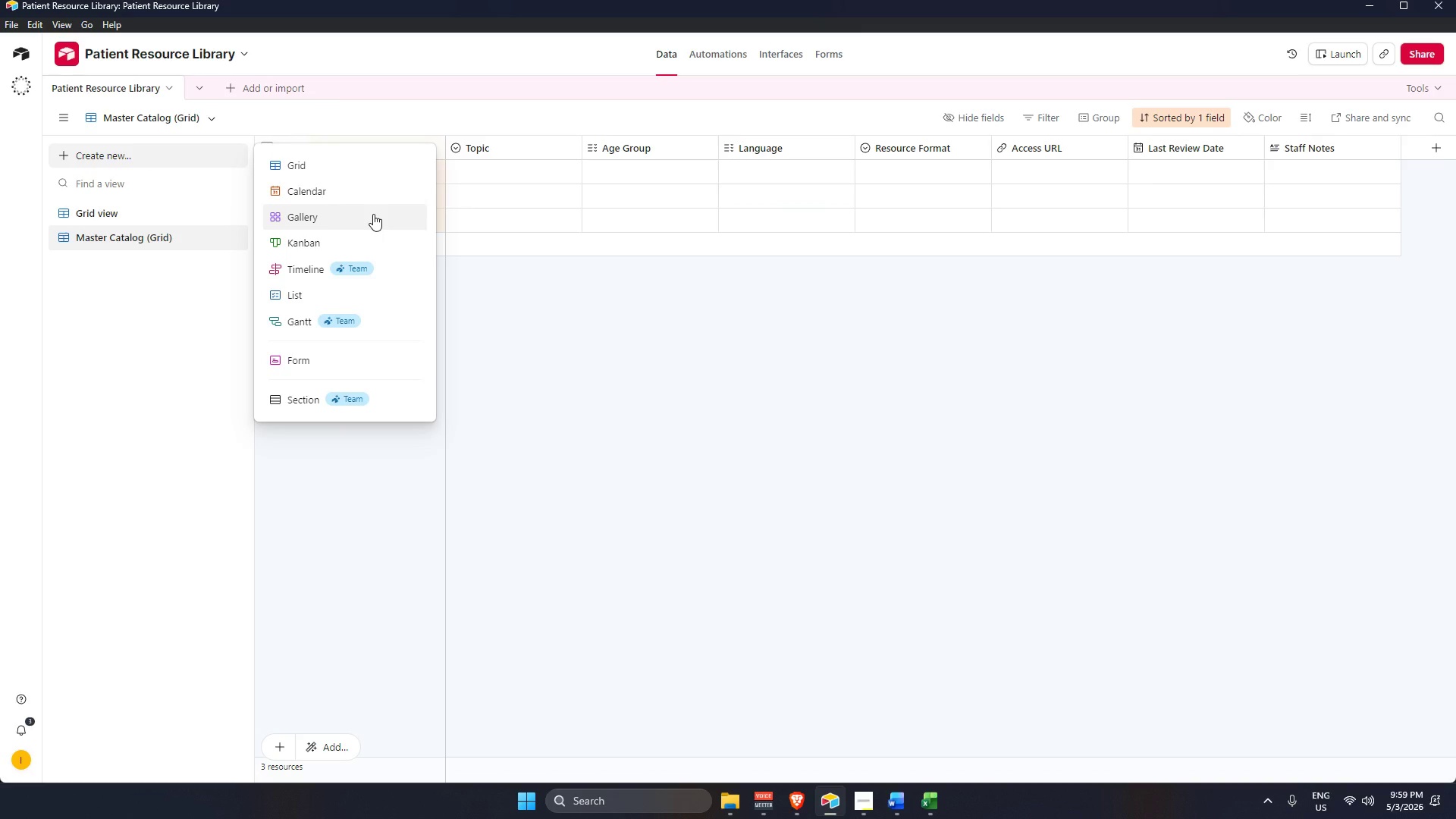 
left_click([346, 221])
 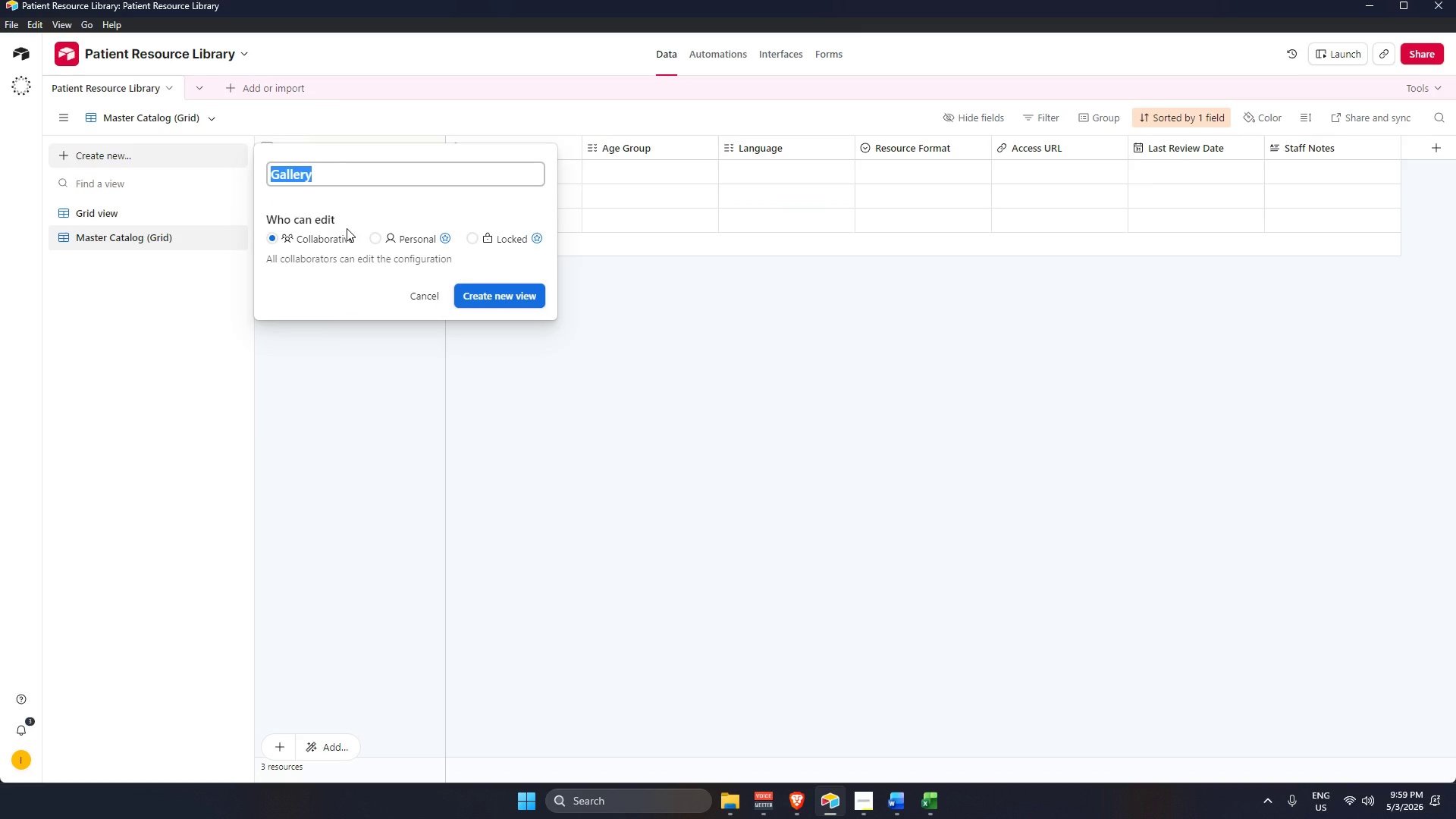 
key(Backspace)
type(Safety & Prevention )
 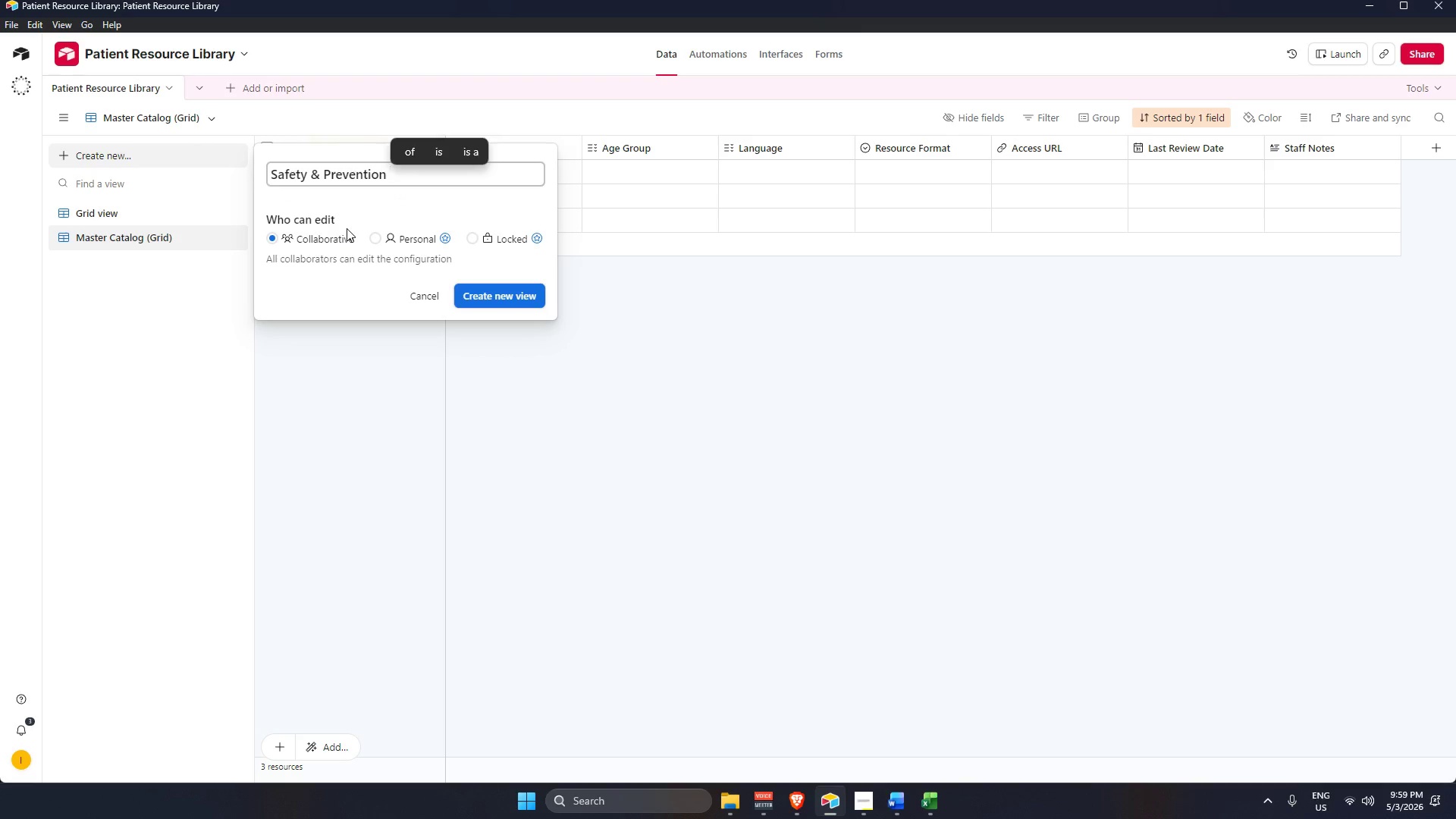 
type(Gallery)
 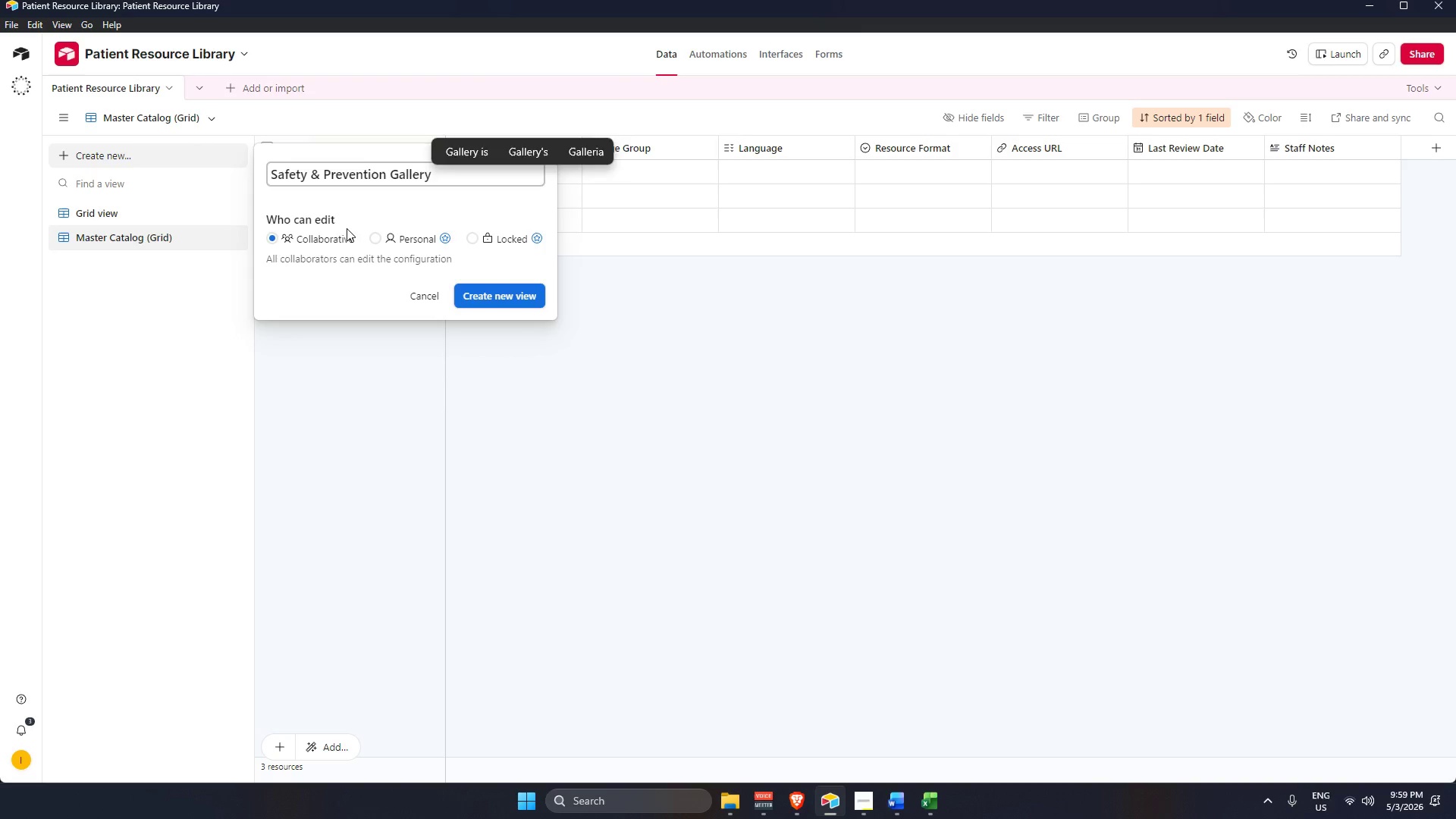 
key(Enter)
 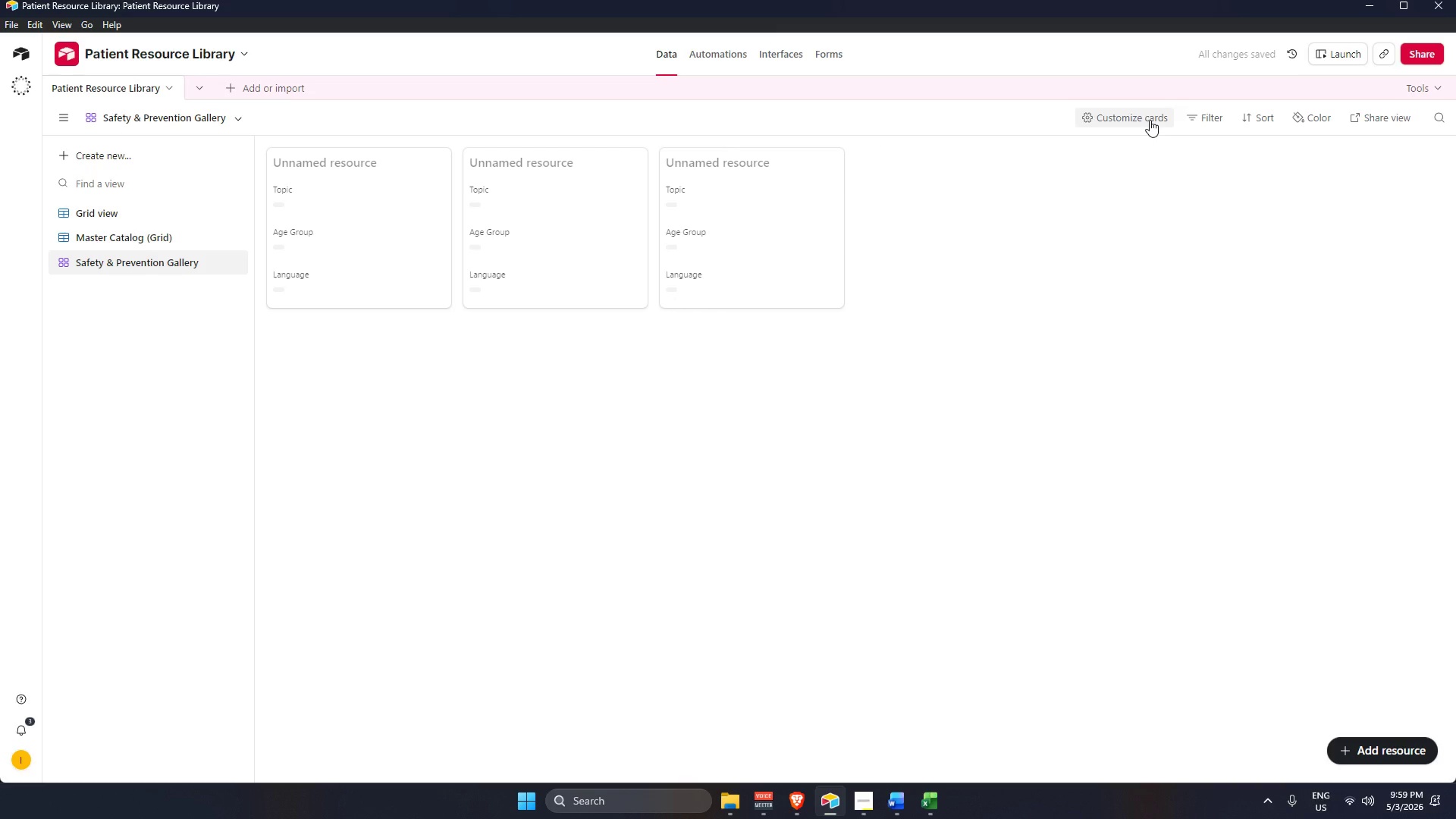 
wait(7.61)
 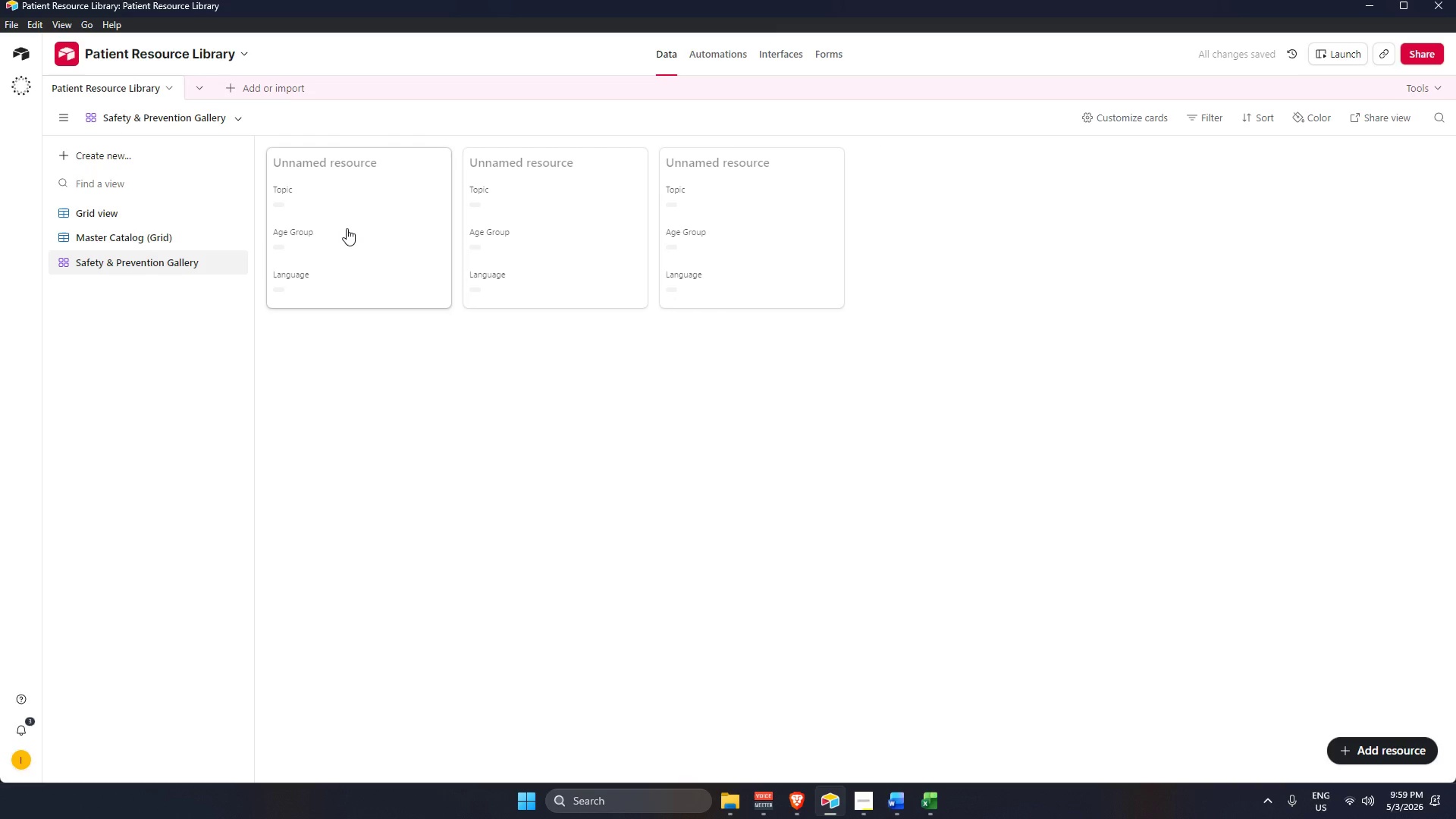 
left_click([1222, 122])
 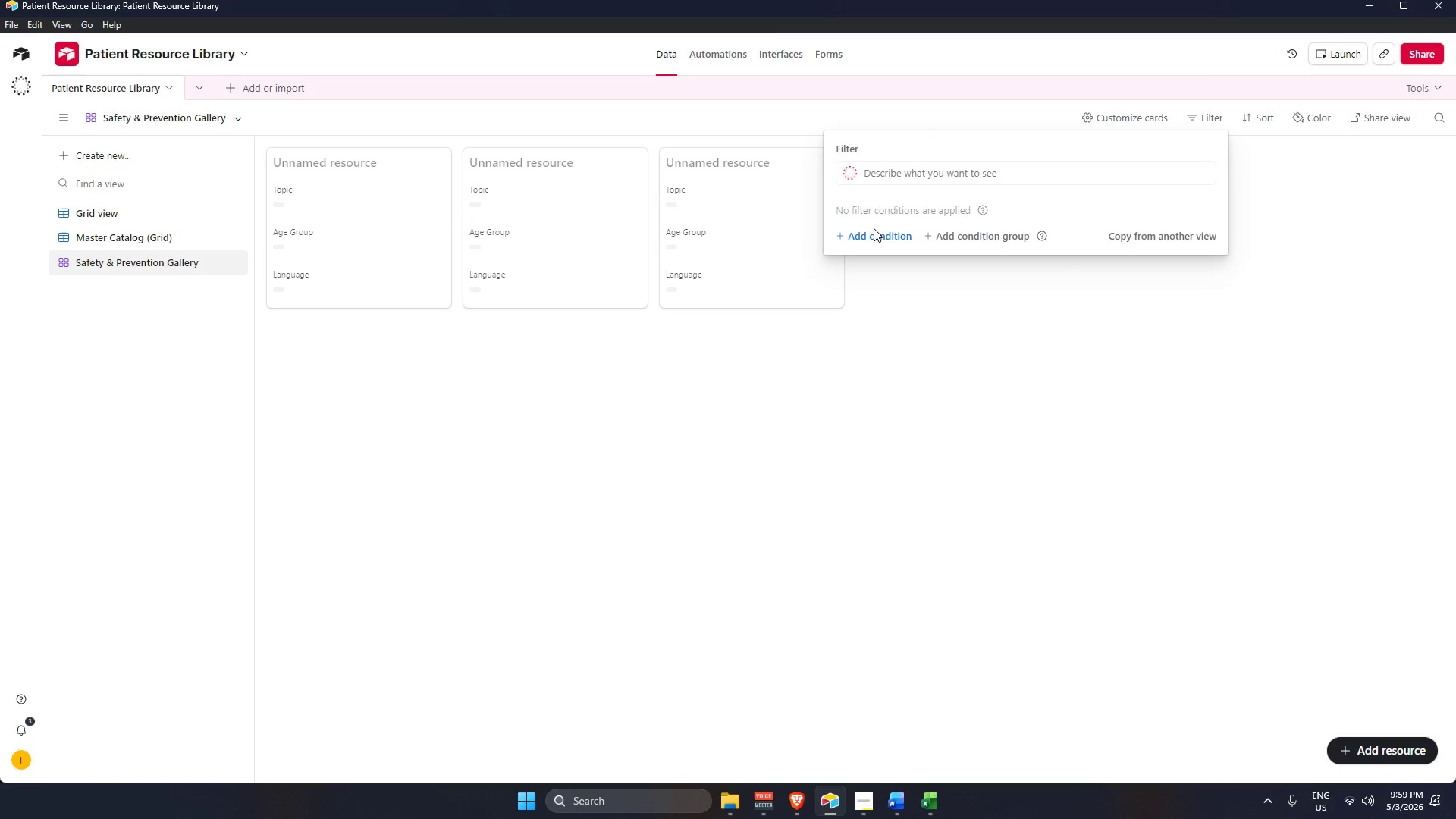 
left_click([873, 233])
 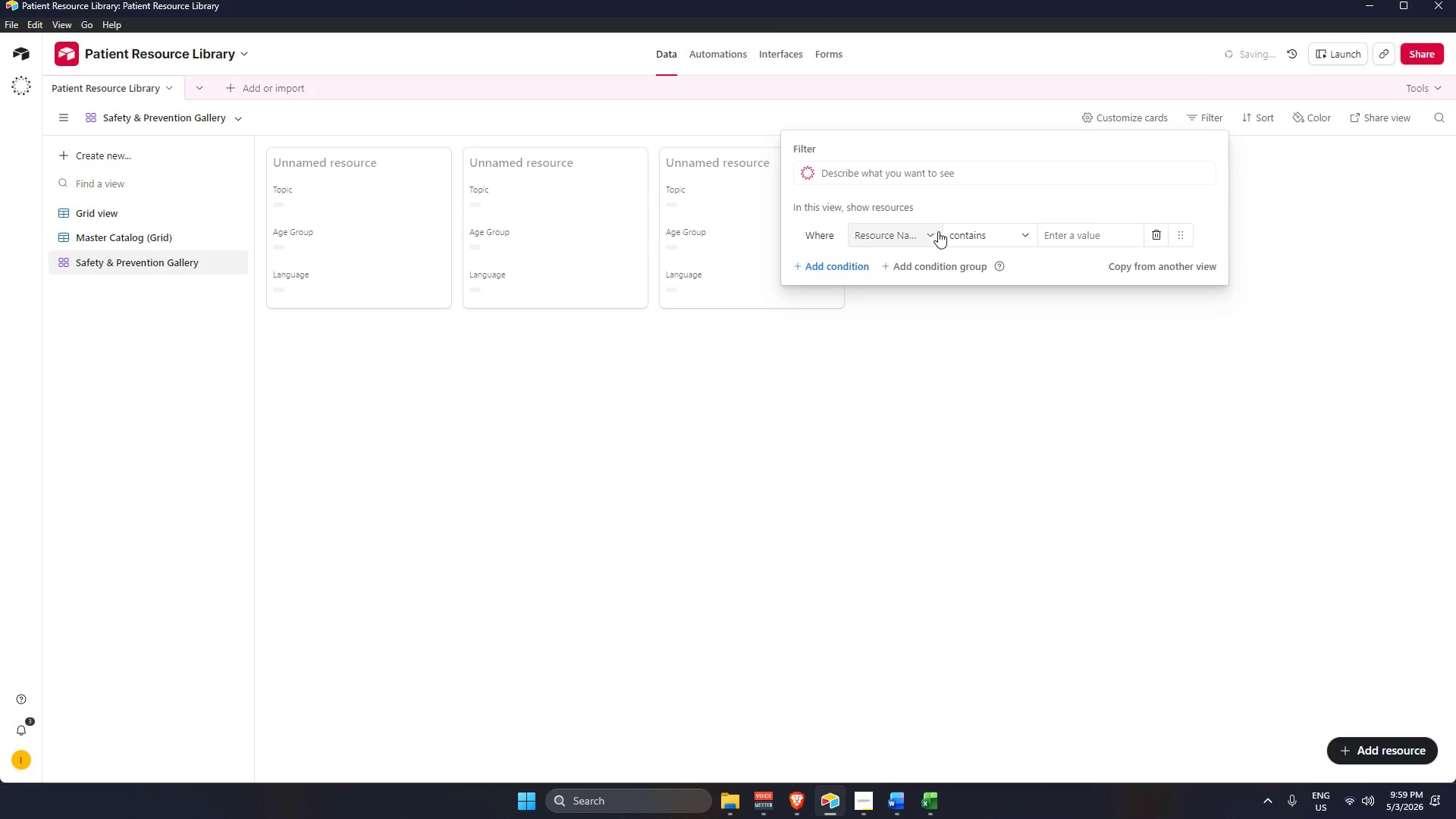 
left_click([918, 235])
 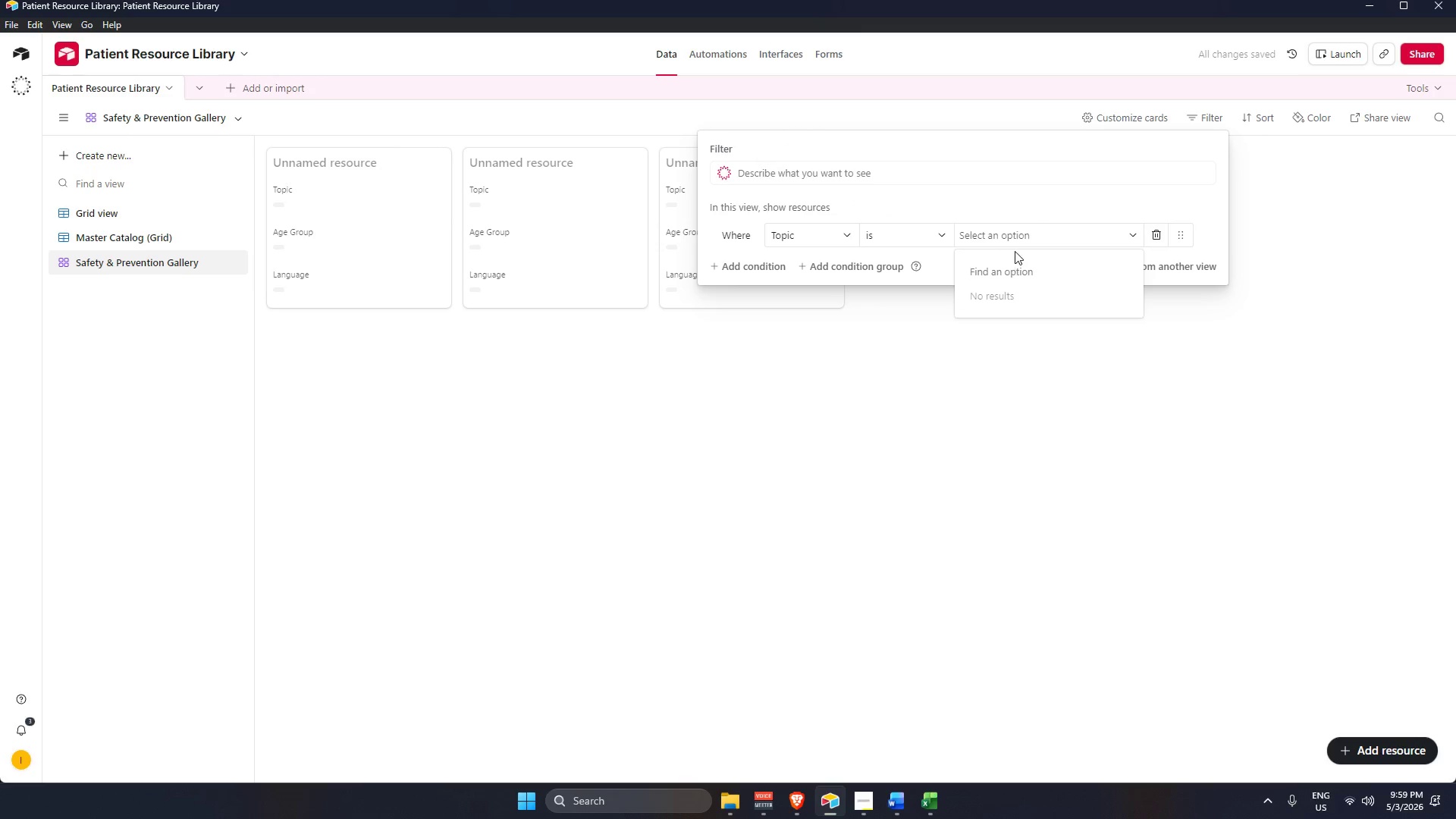 
left_click([753, 500])
 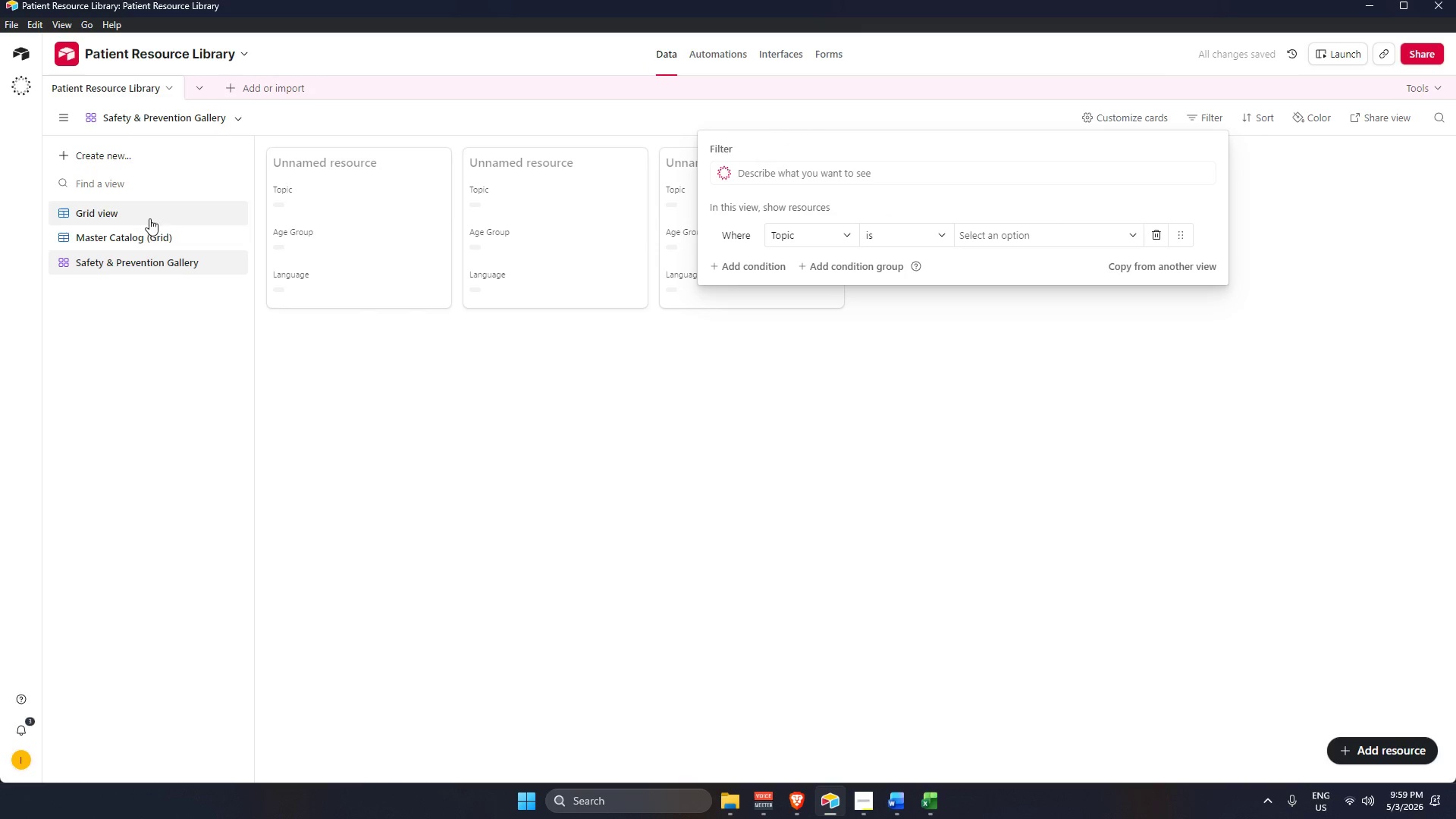 
left_click([127, 207])
 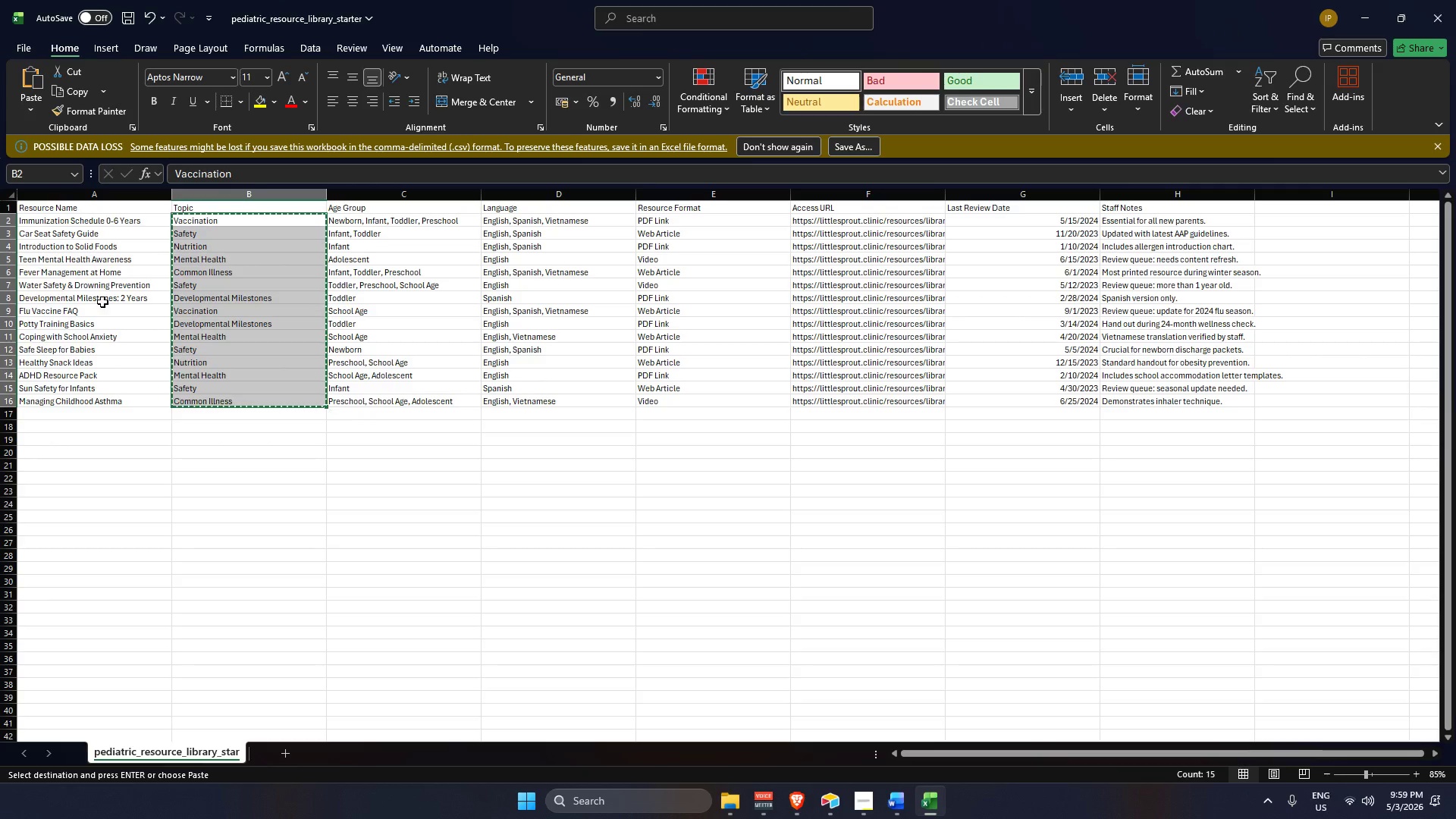 
left_click_drag(start_coordinate=[86, 221], to_coordinate=[126, 401])
 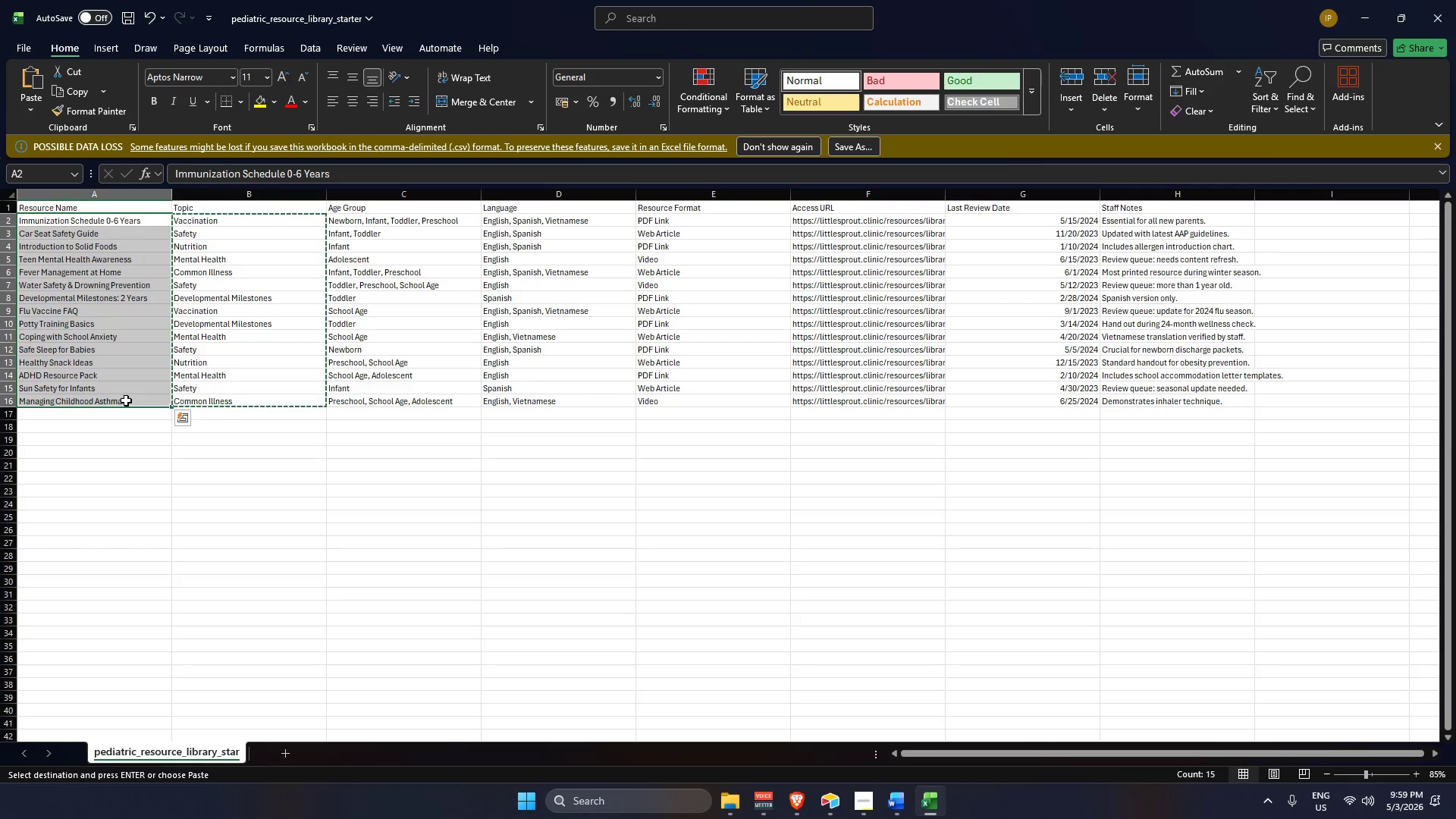 
key(Control+C)
 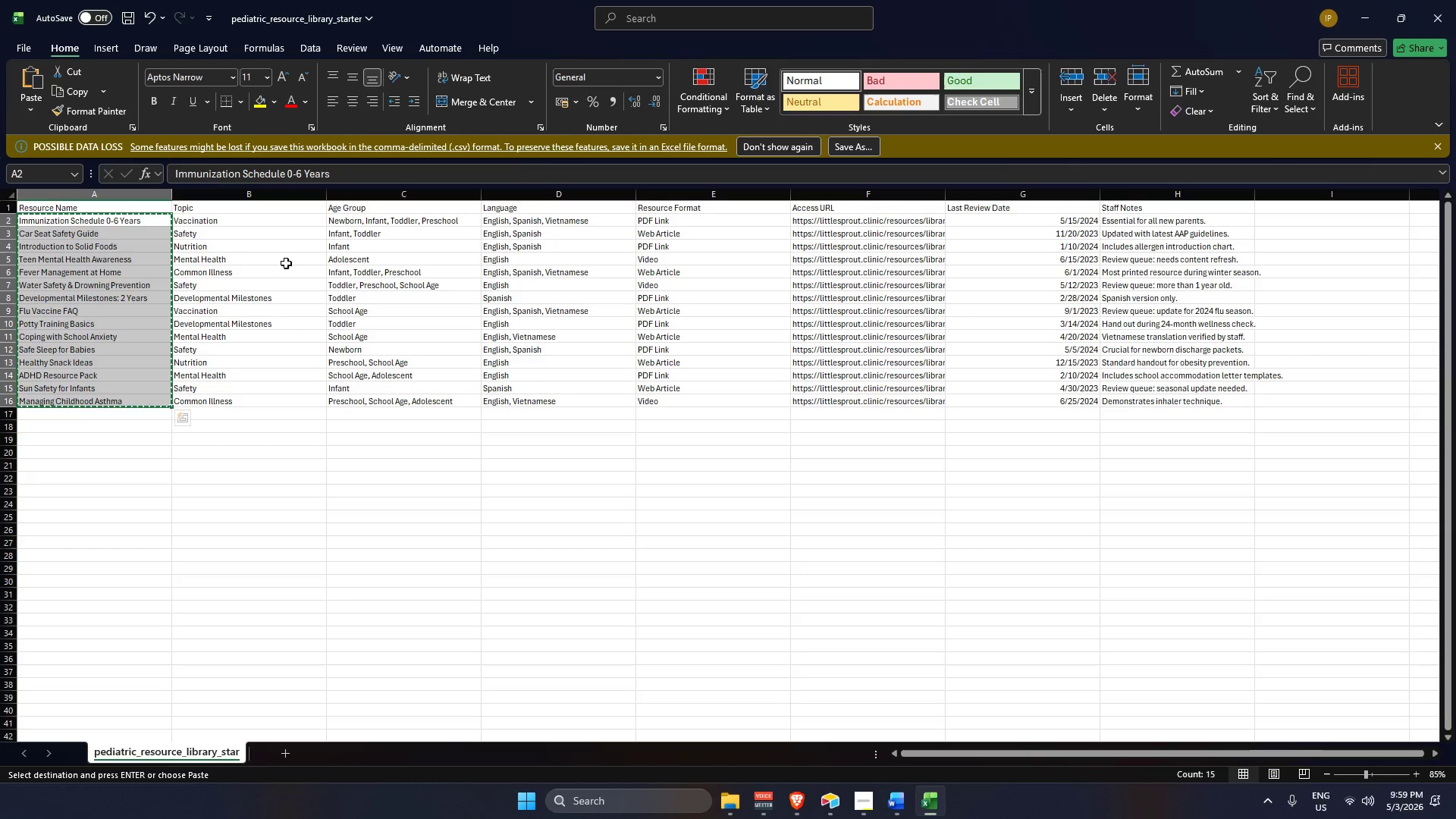 
key(Alt+AltLeft)
 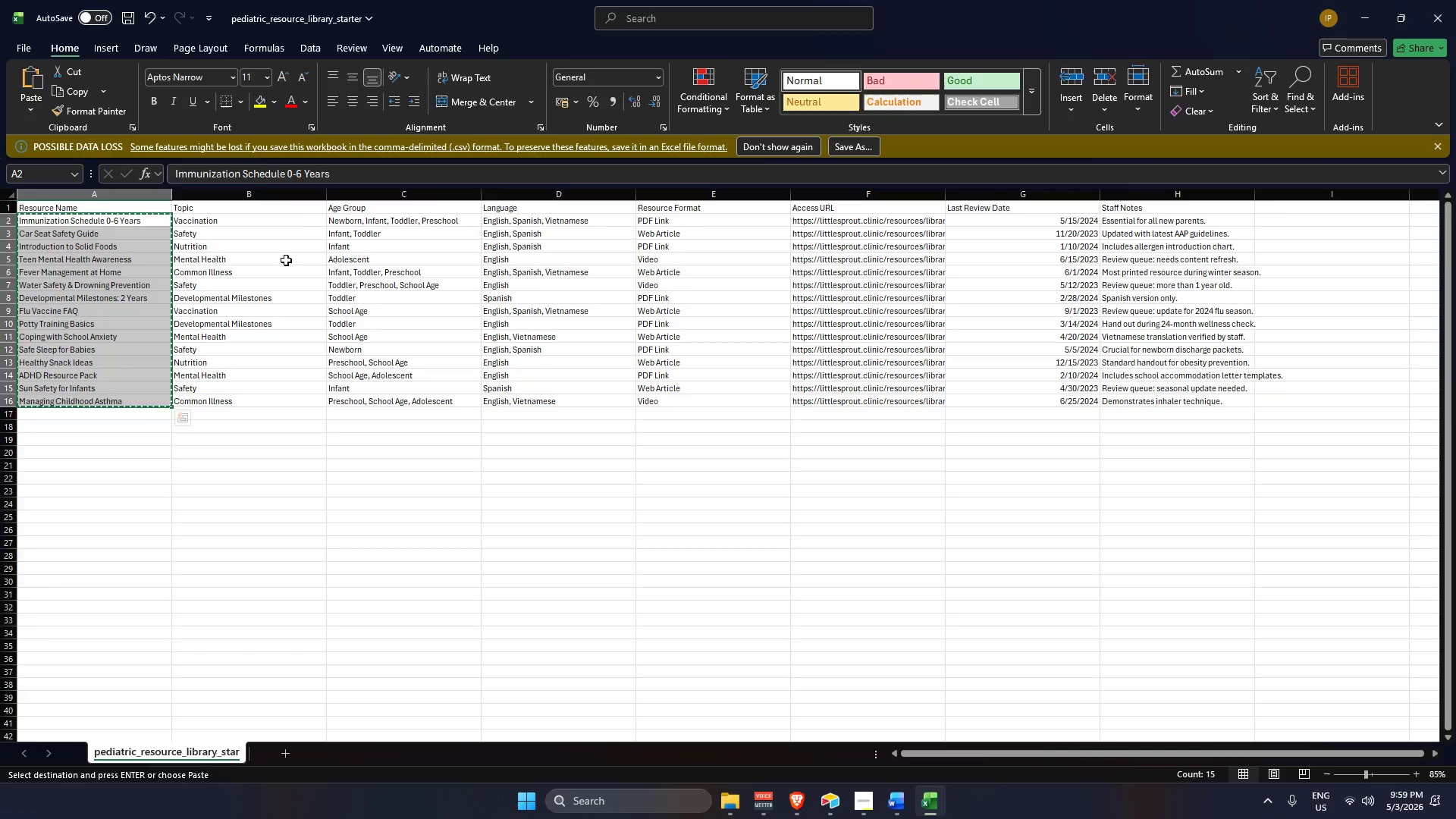 
key(Alt+Tab)
 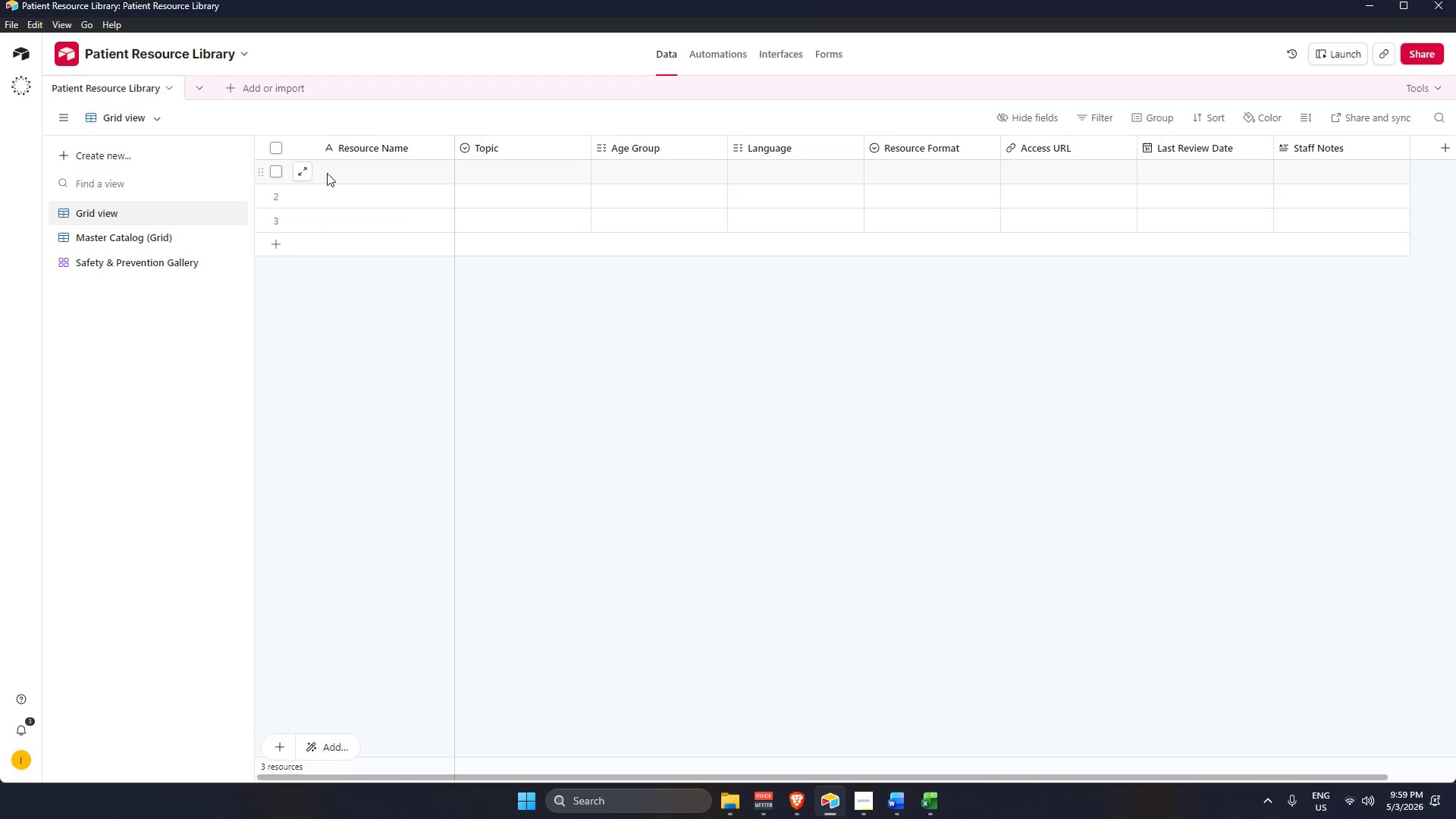 
left_click([332, 166])
 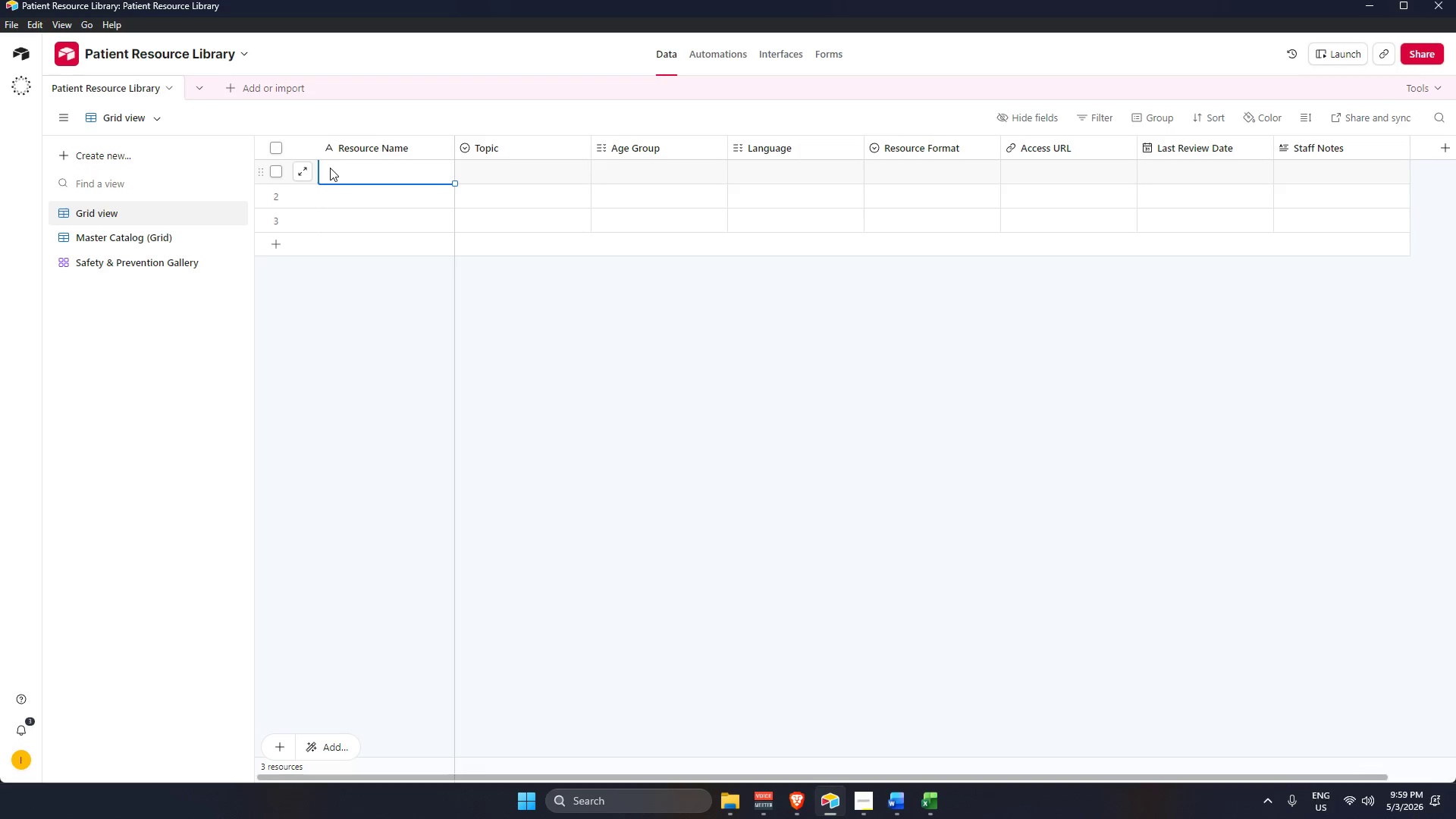 
key(Control+V)
 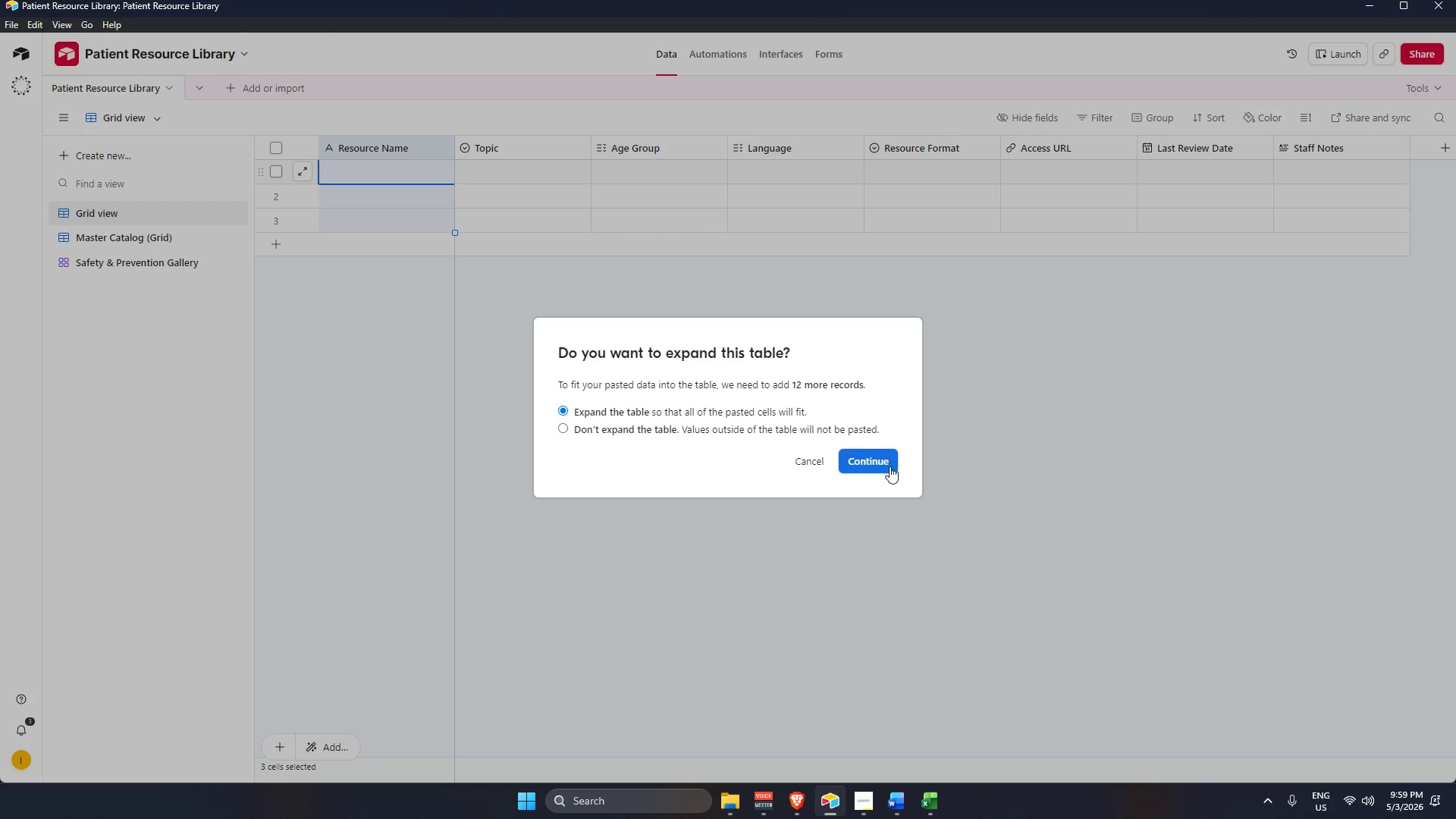 
left_click([886, 460])
 